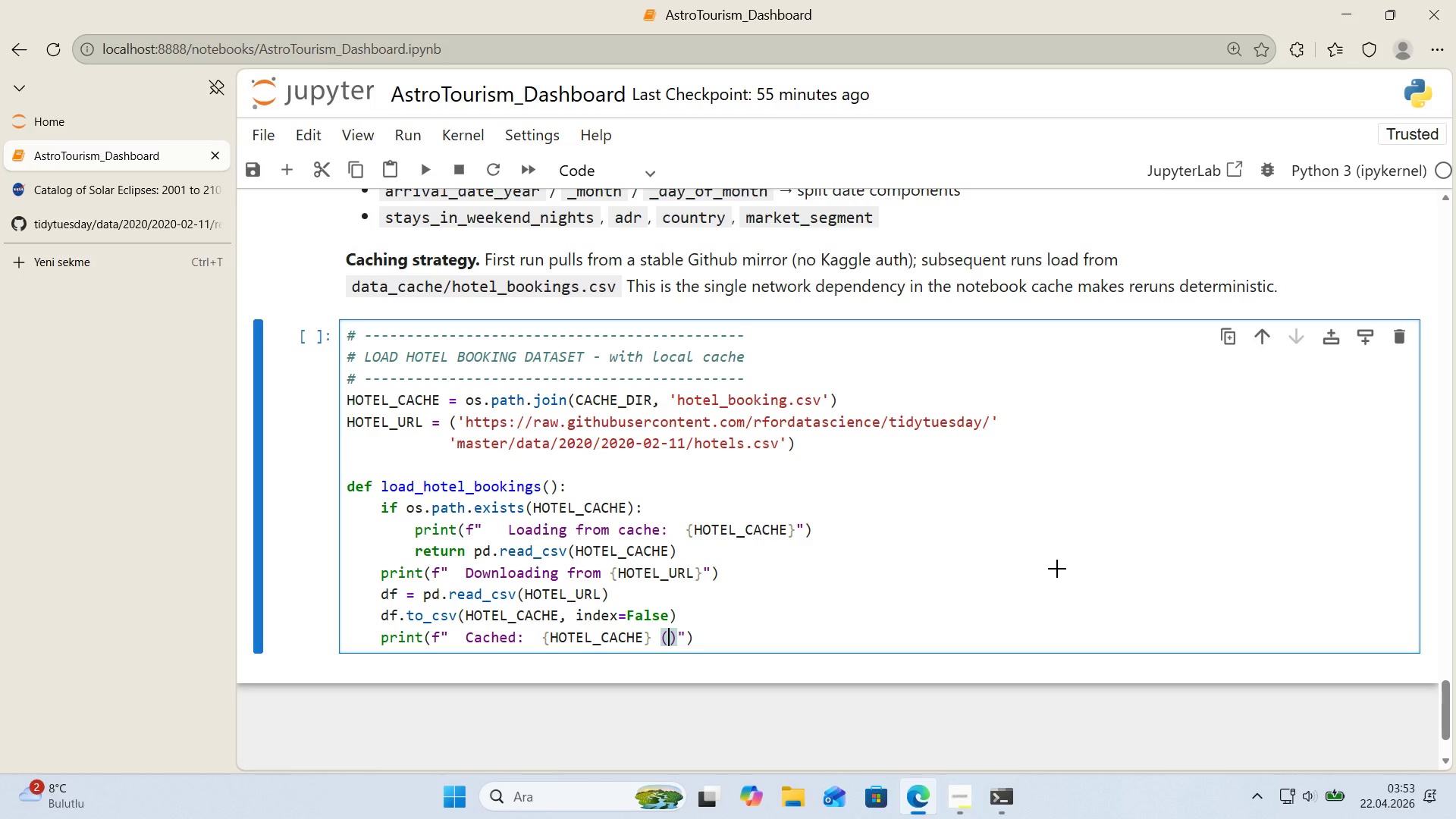 
key(Alt+Control+7)
 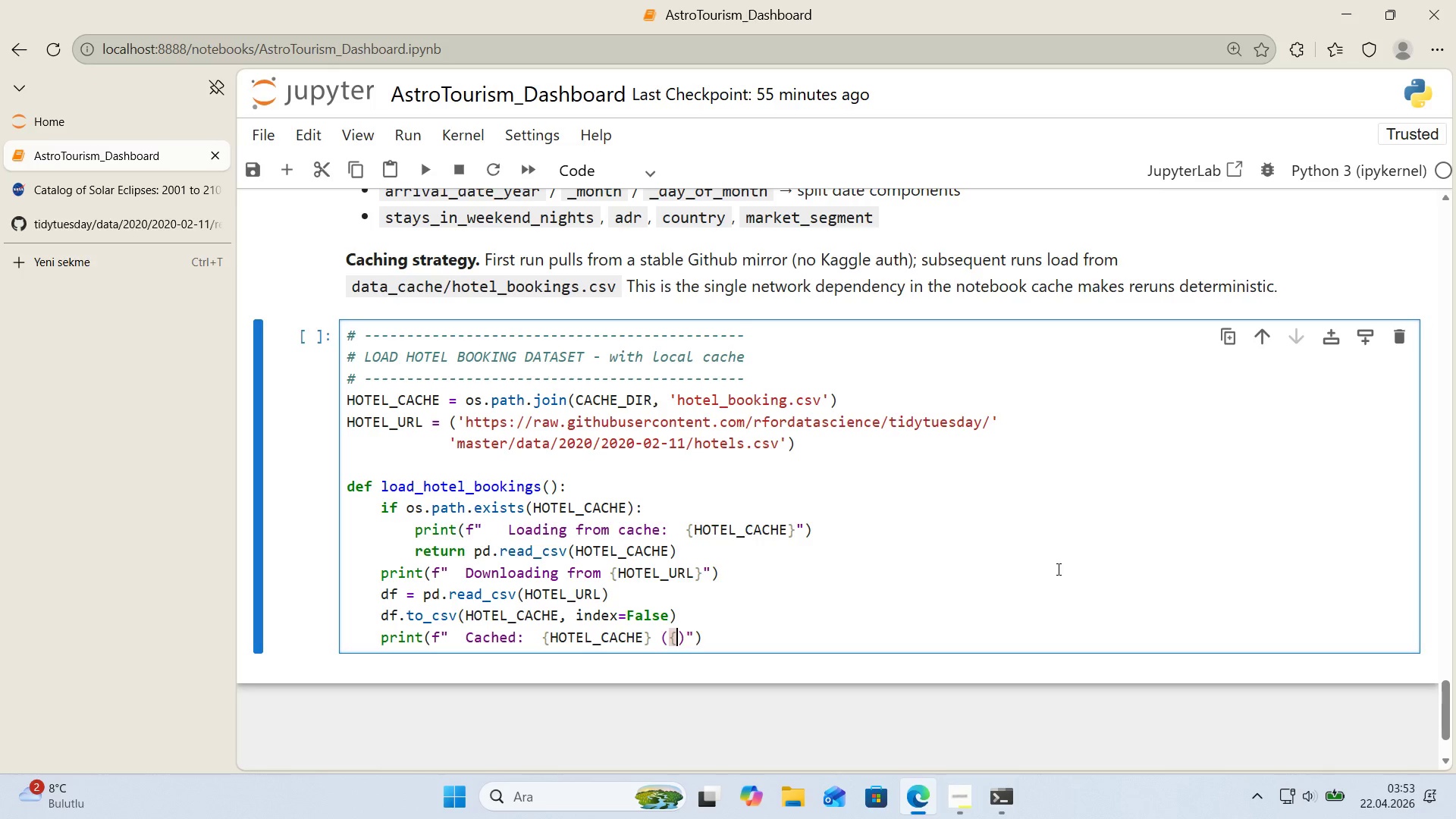 
key(Alt+Control+0)
 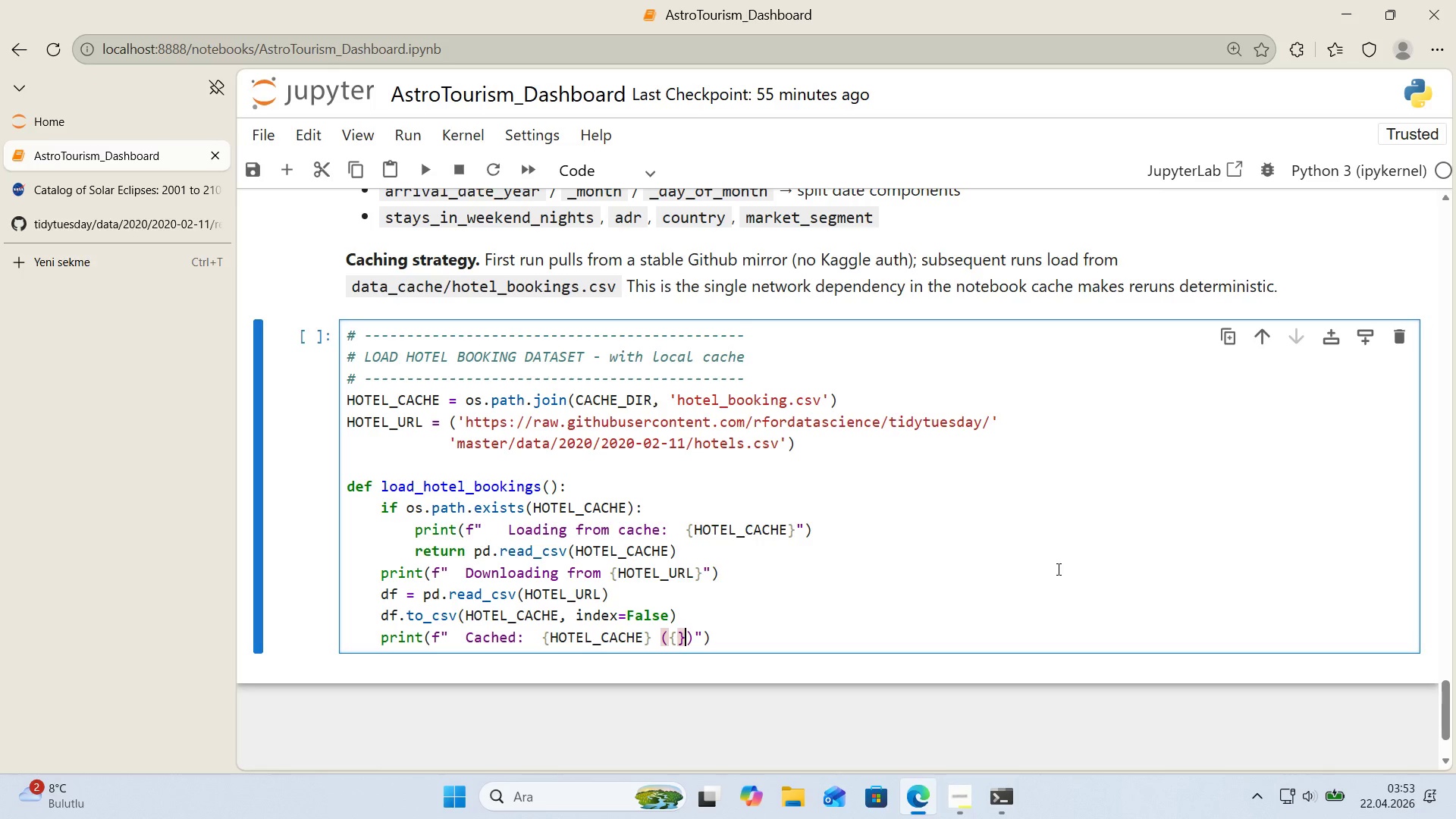 
key(ArrowLeft)
 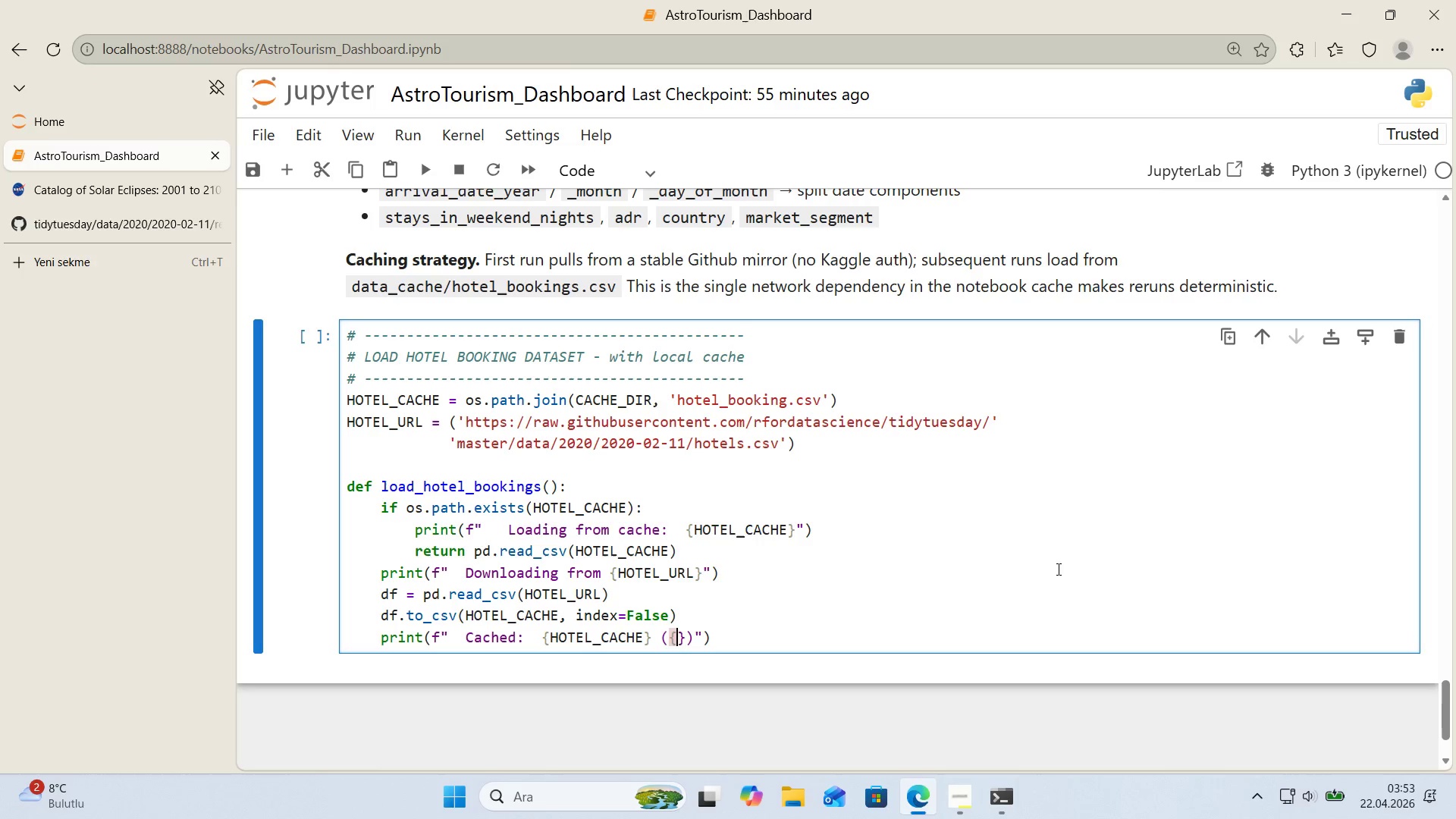 
type(LR)
key(Backspace)
key(Backspace)
type(len*()
 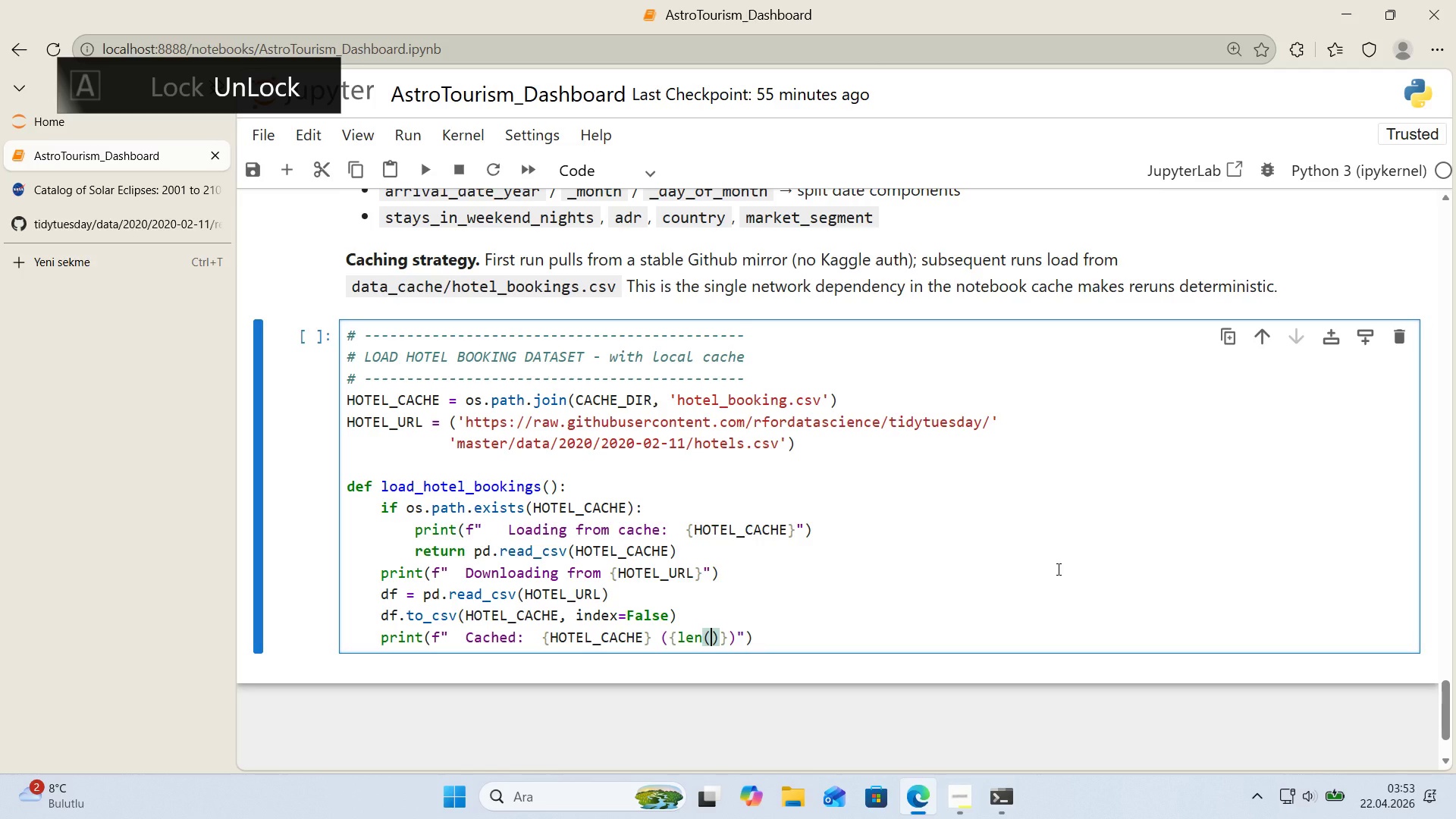 
 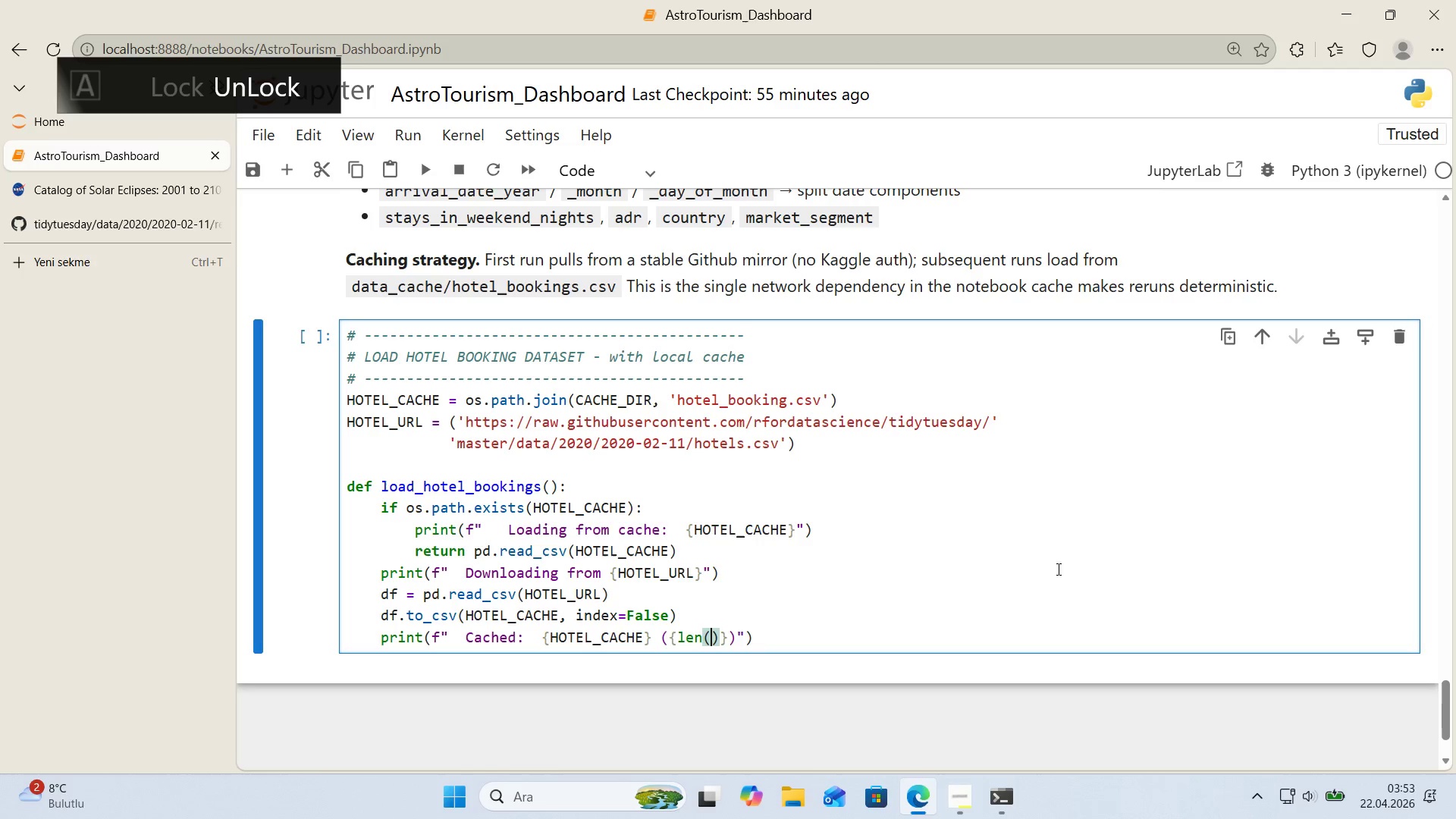 
key(ArrowLeft)
 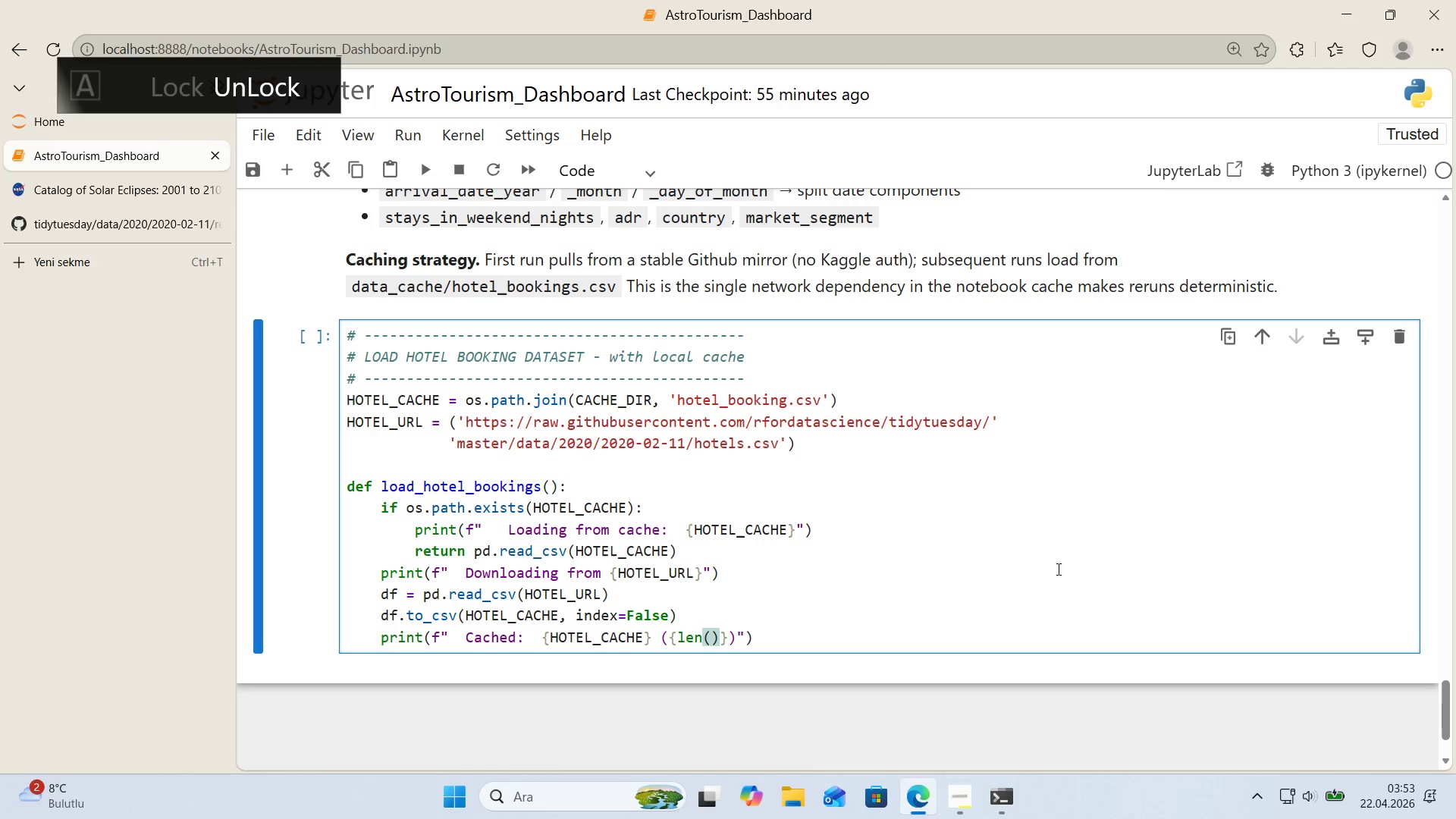 
type(df)
 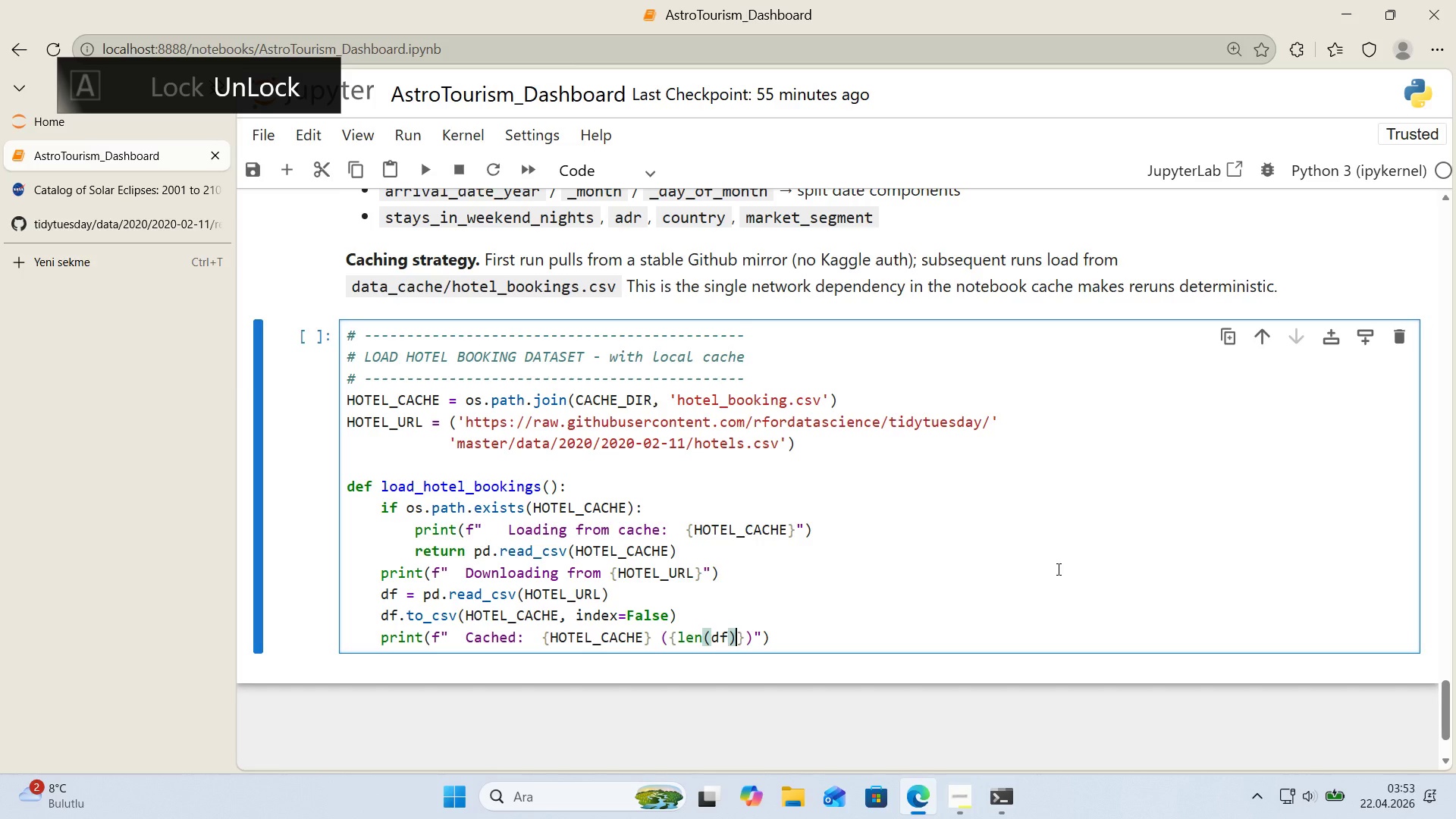 
key(ArrowRight)
 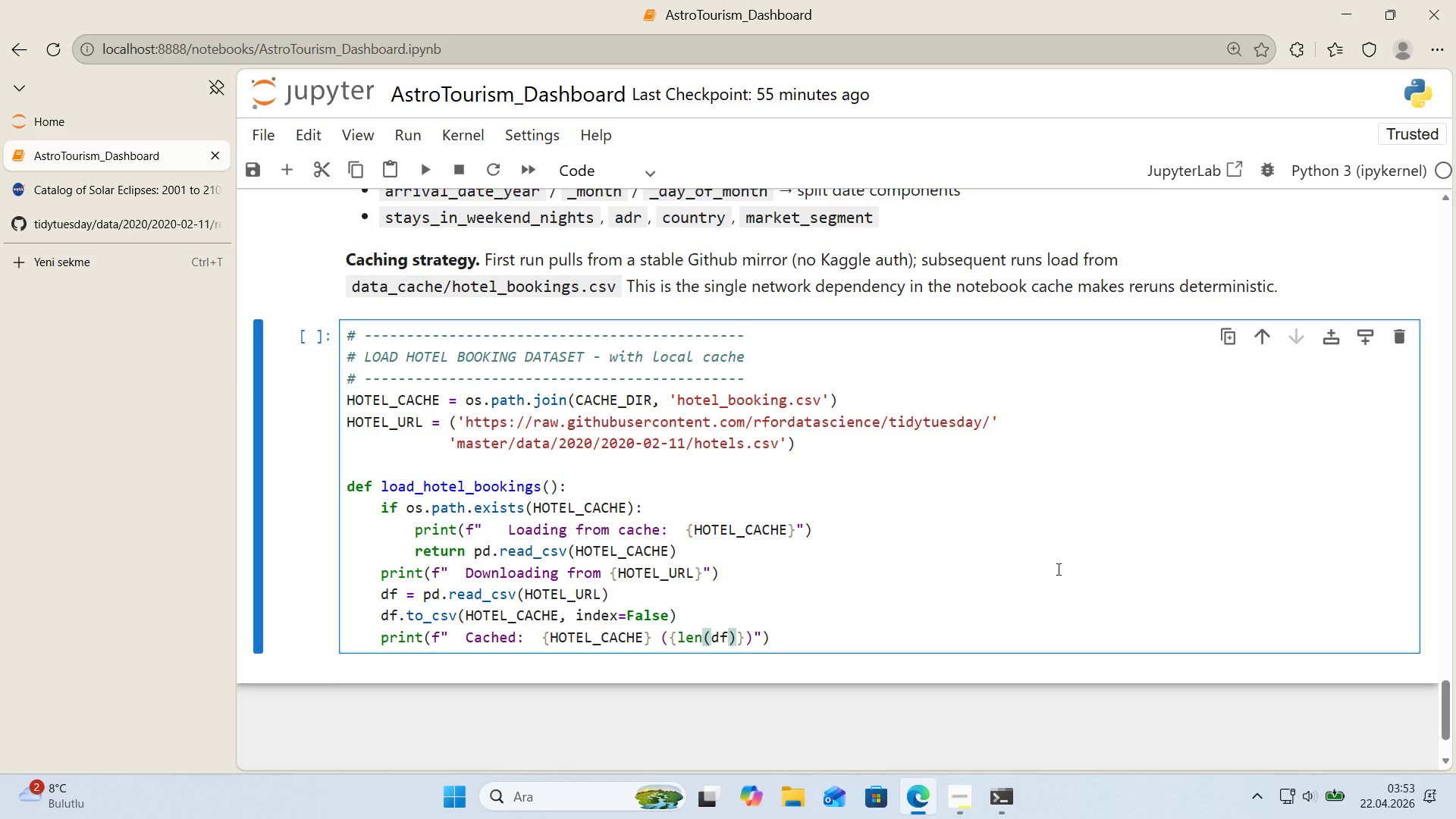 
key(Shift+ShiftRight)
 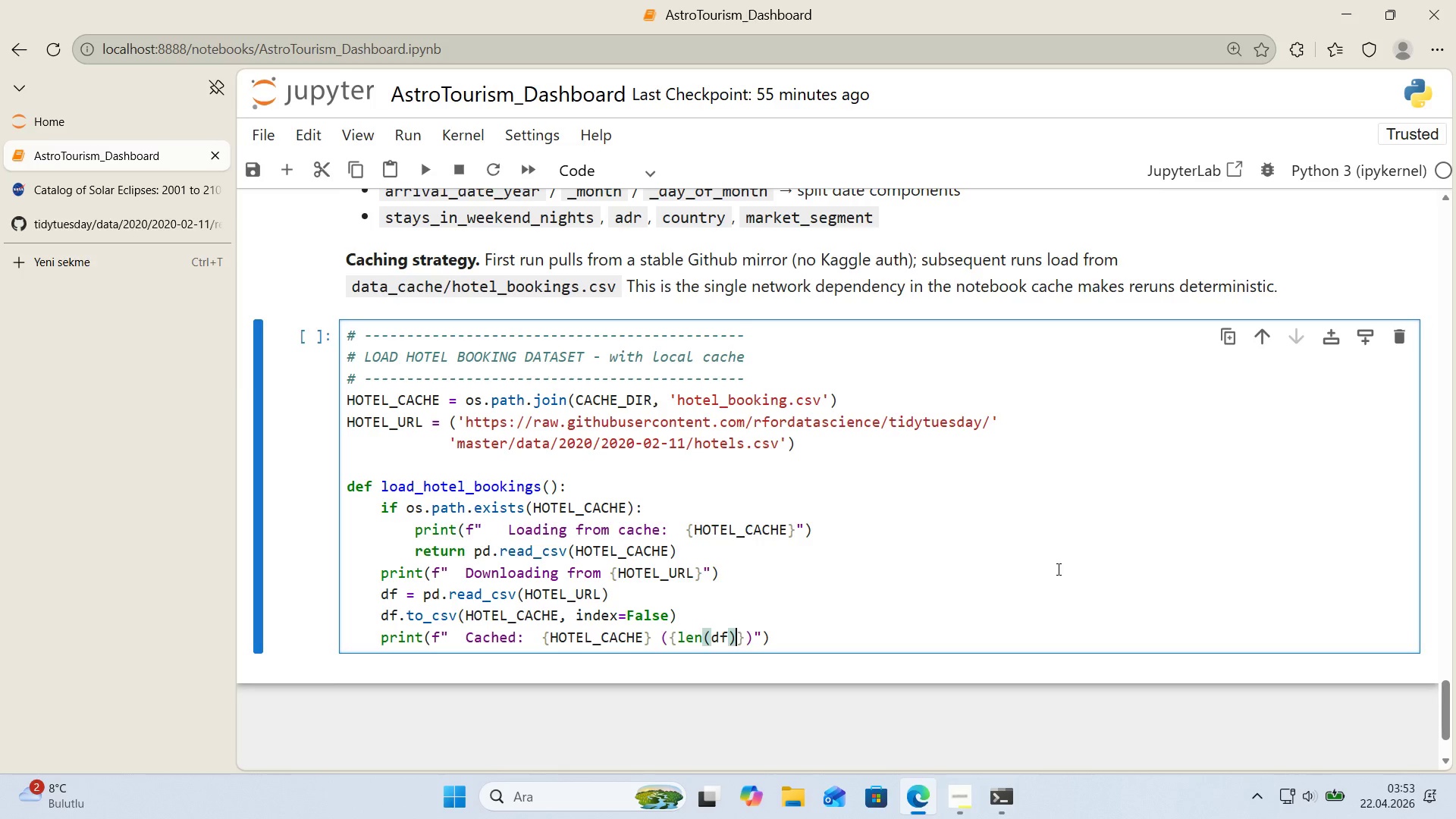 
key(Shift+Period)
 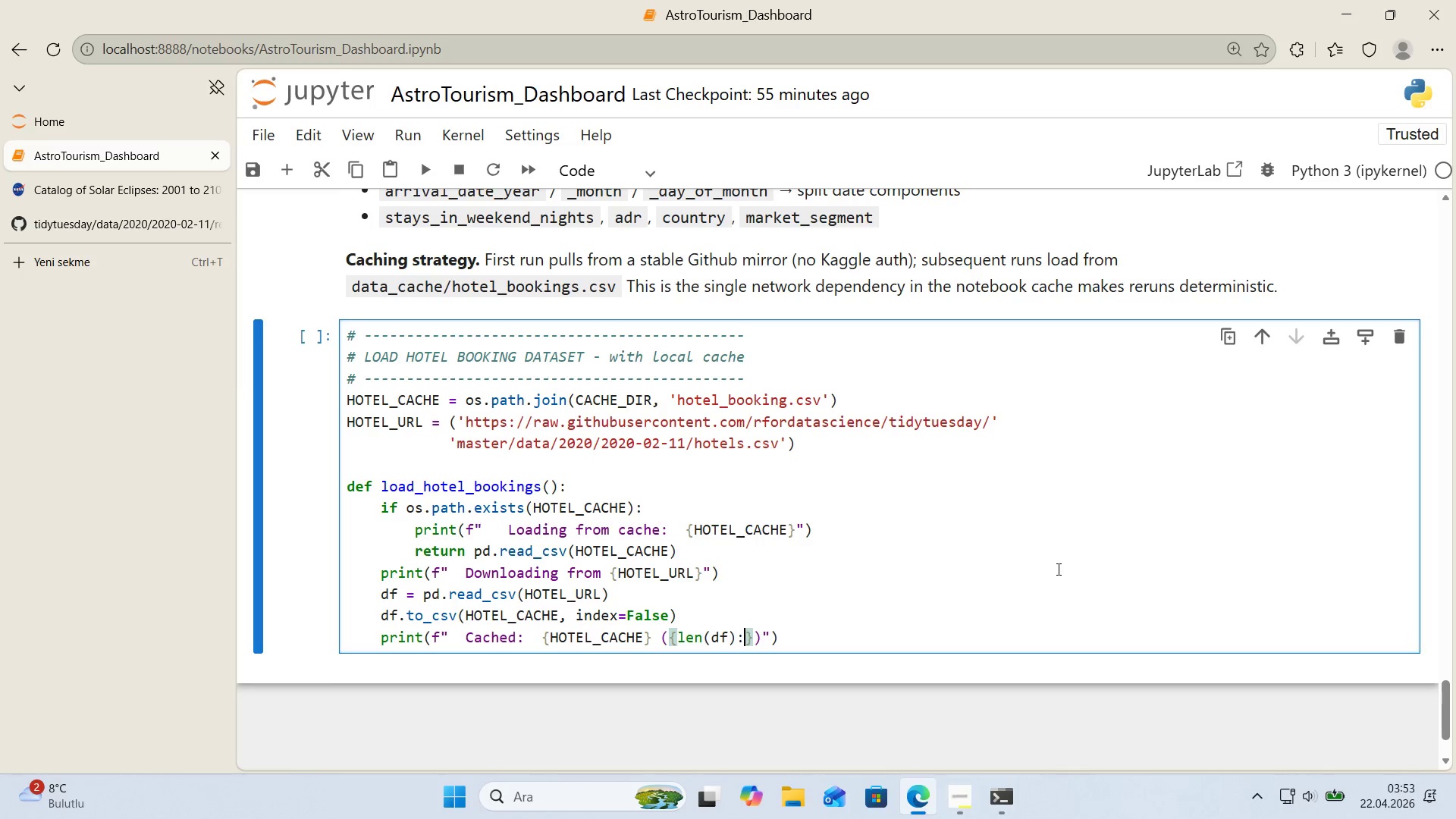 
key(Comma)
 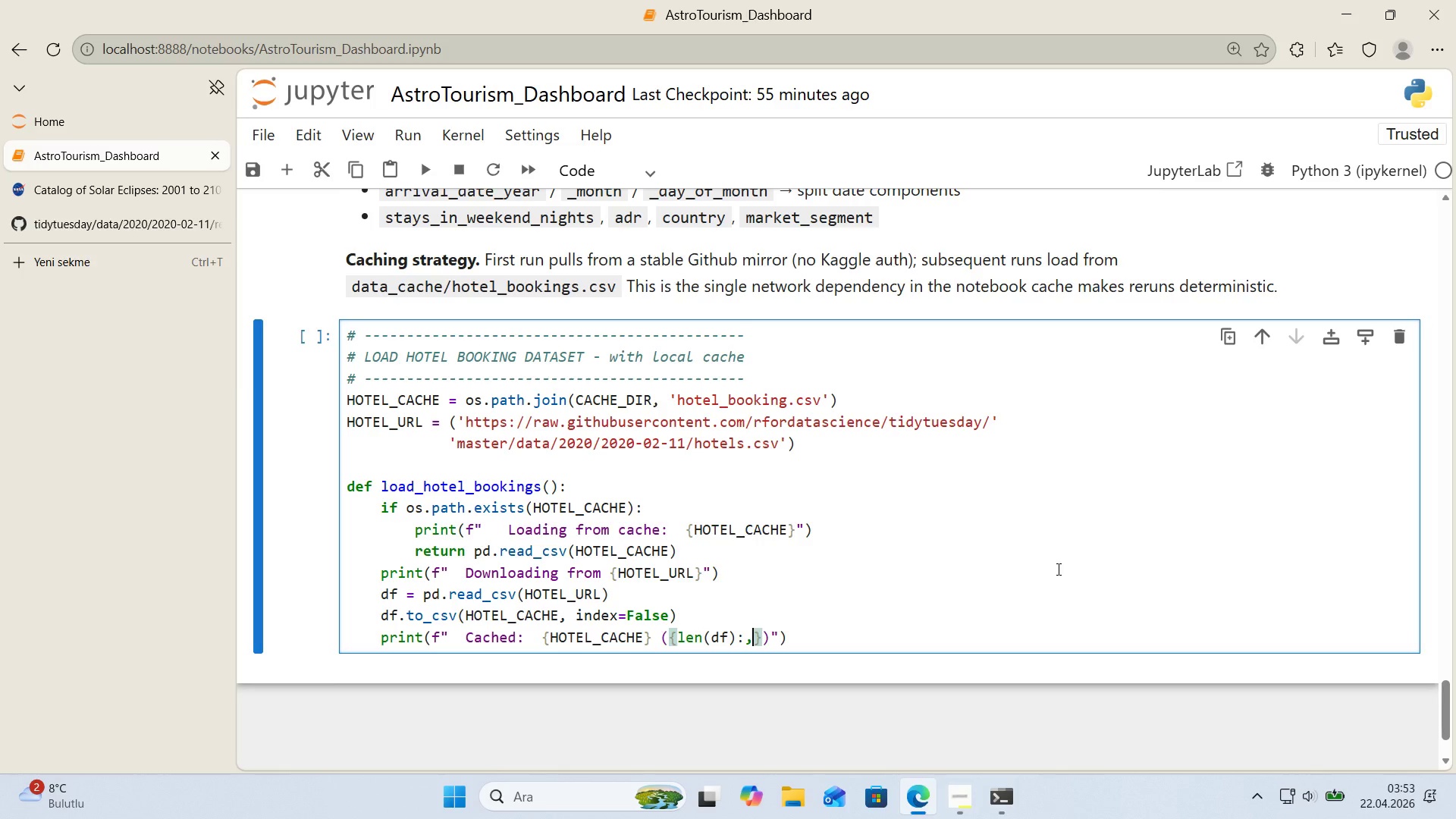 
key(ArrowRight)
 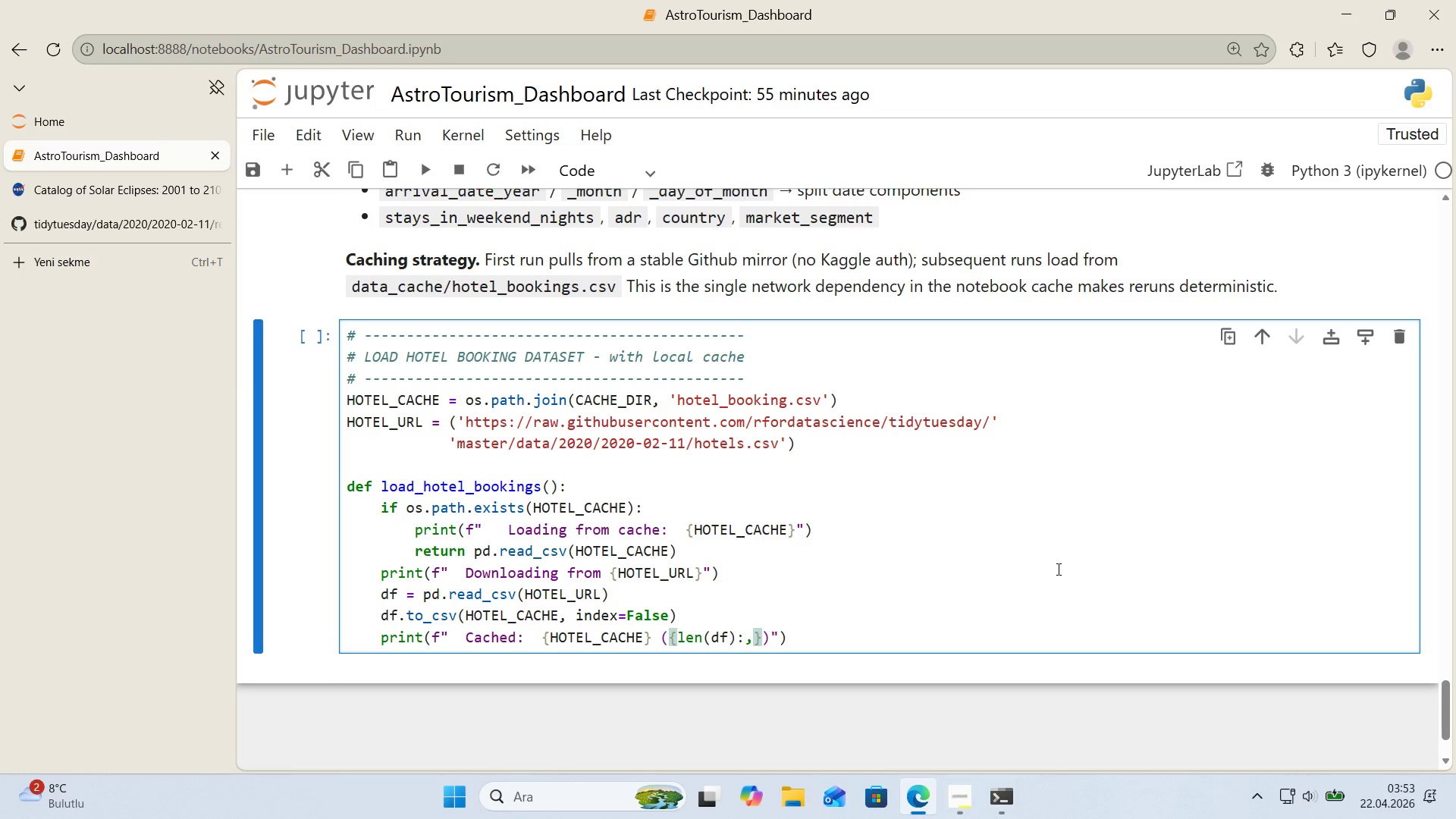 
type( rows)
 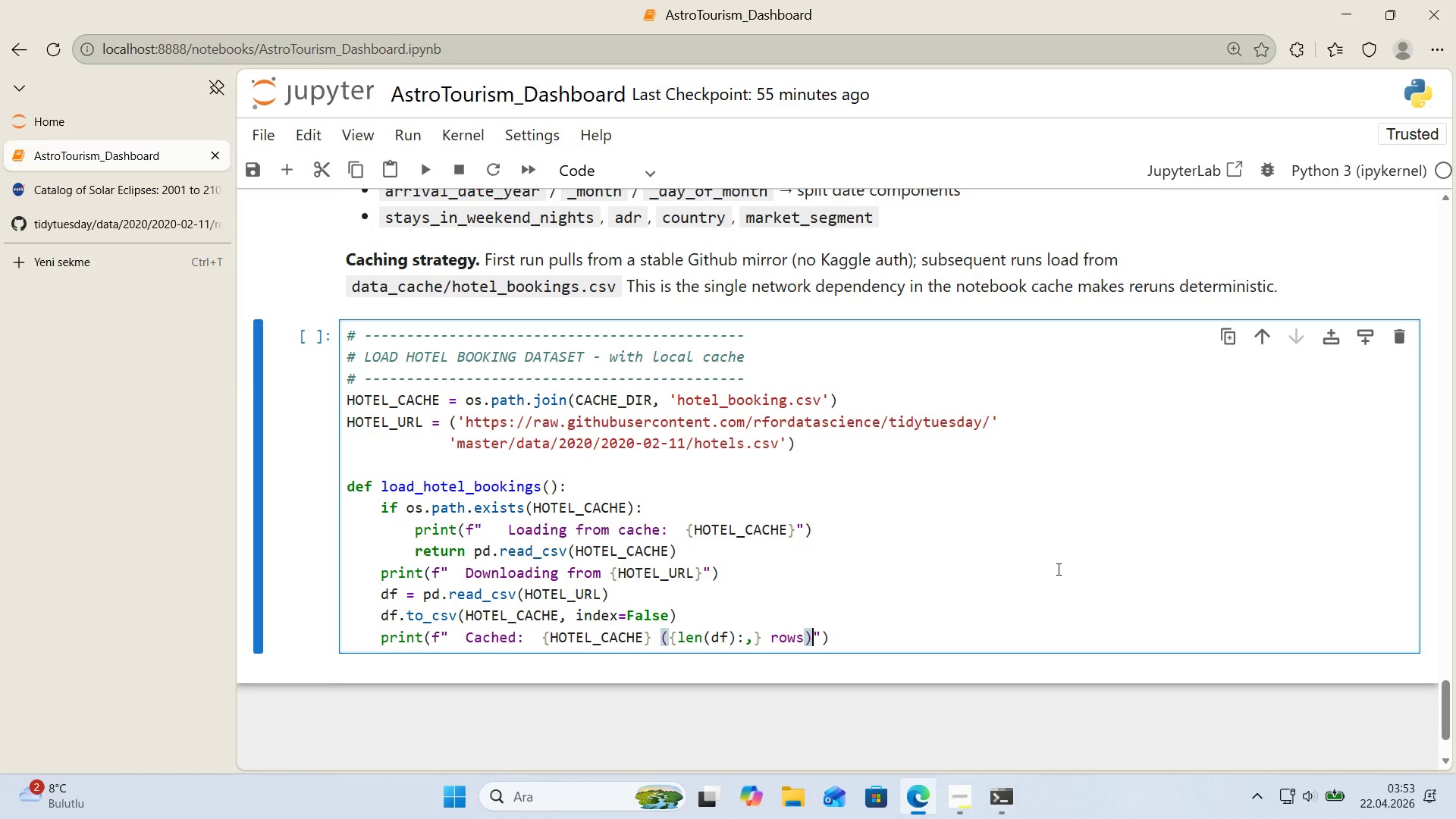 
key(ArrowRight)
 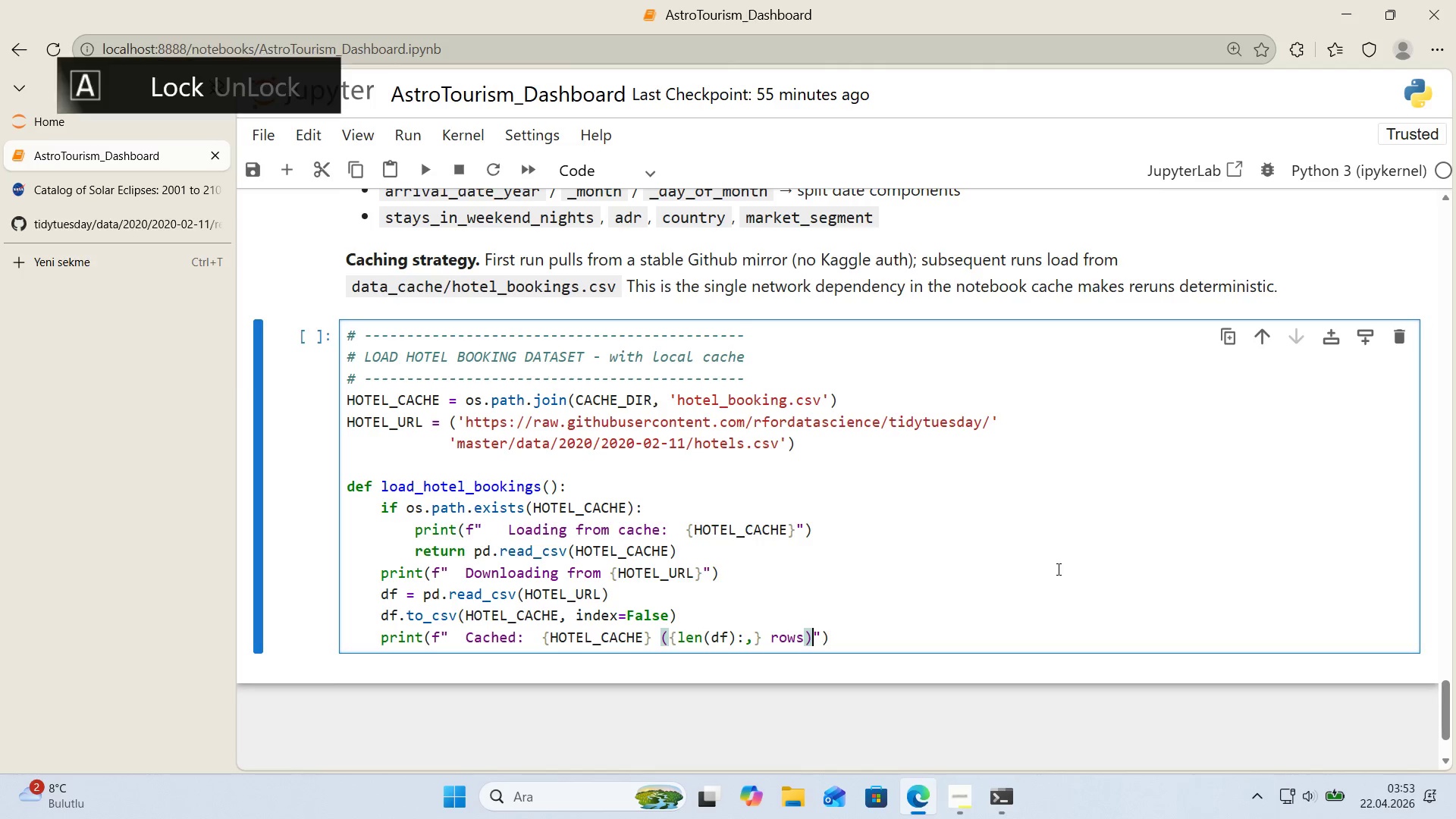 
key(ArrowRight)
 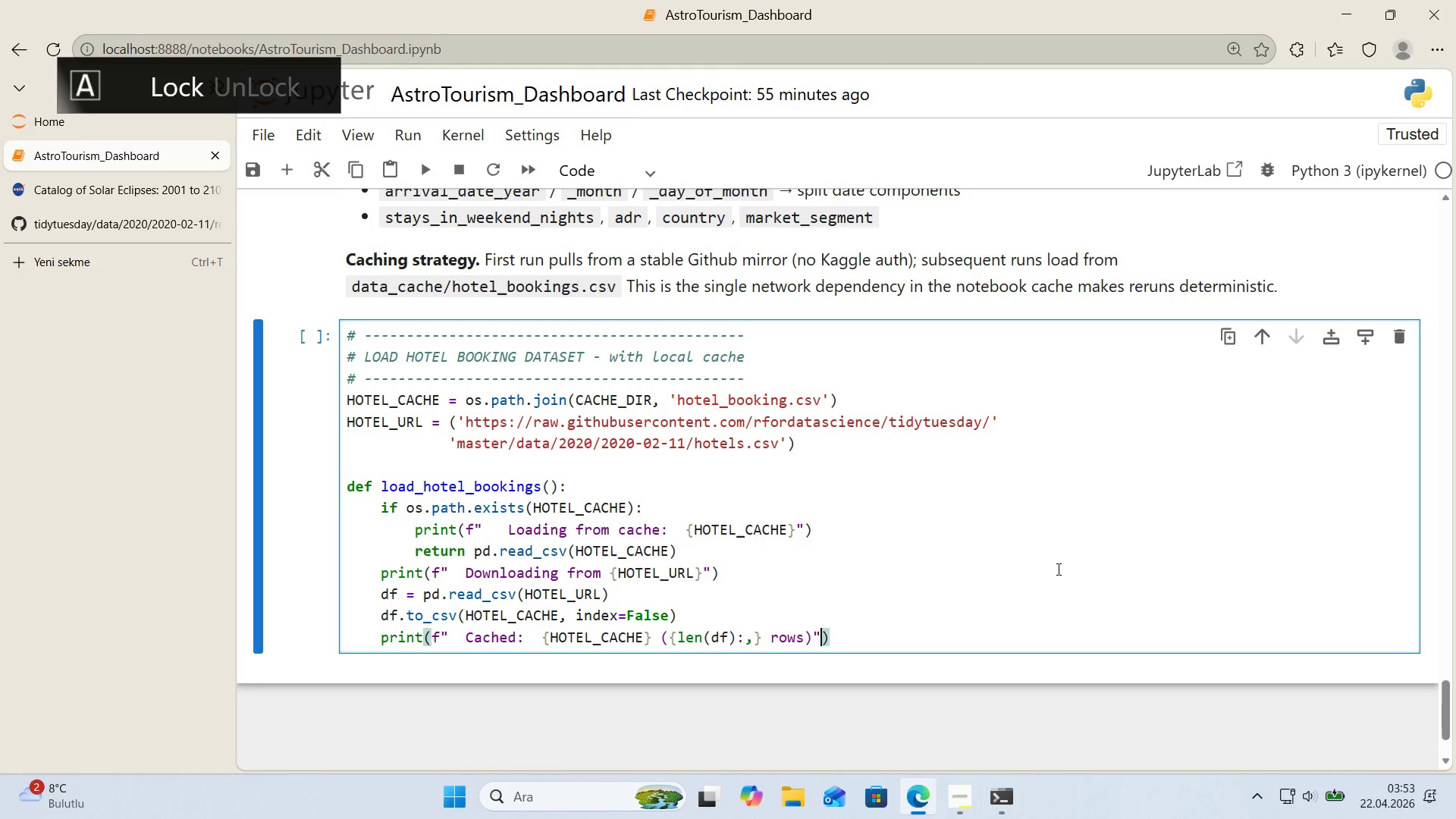 
key(ArrowRight)
 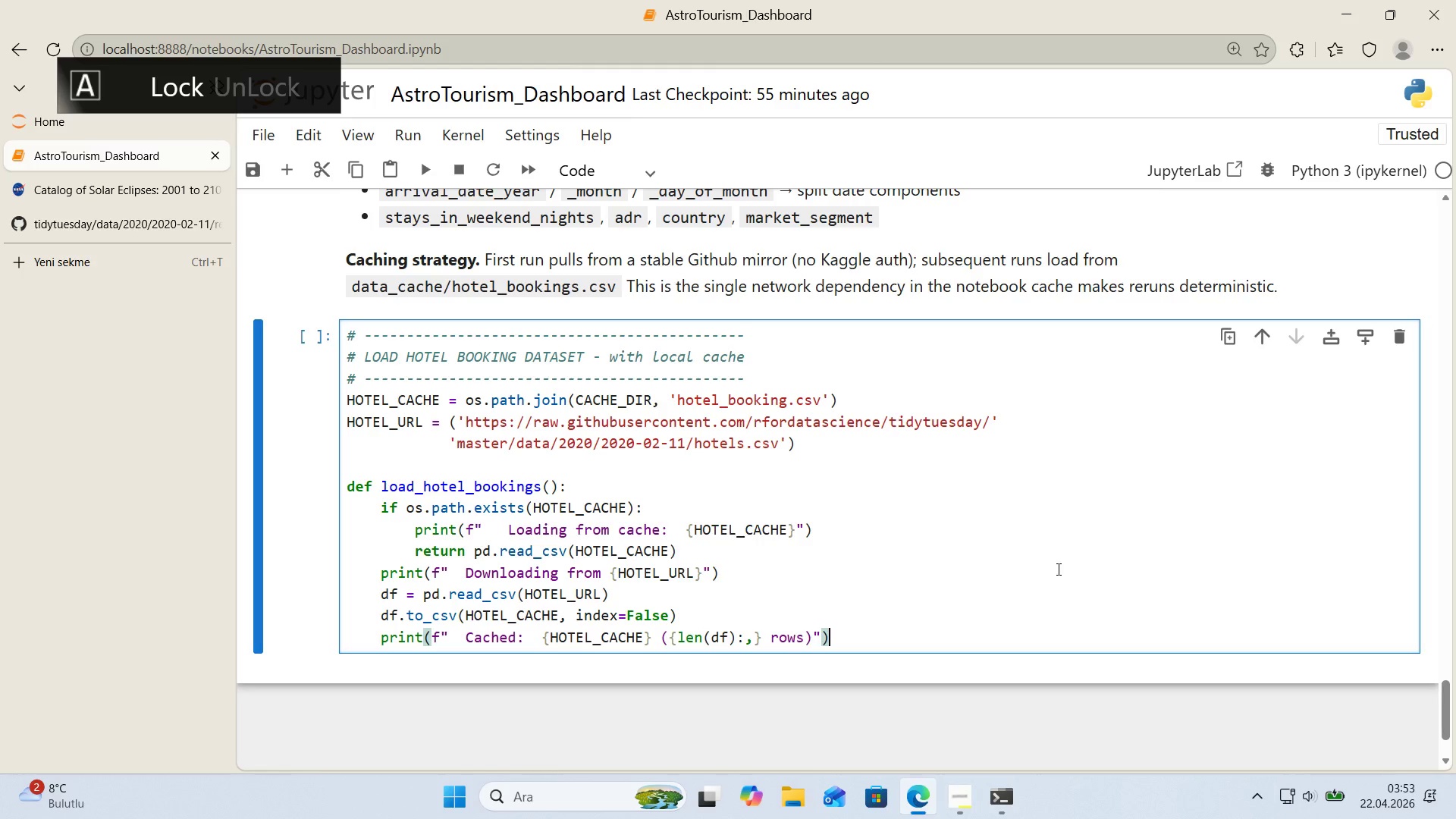 
key(Enter)
 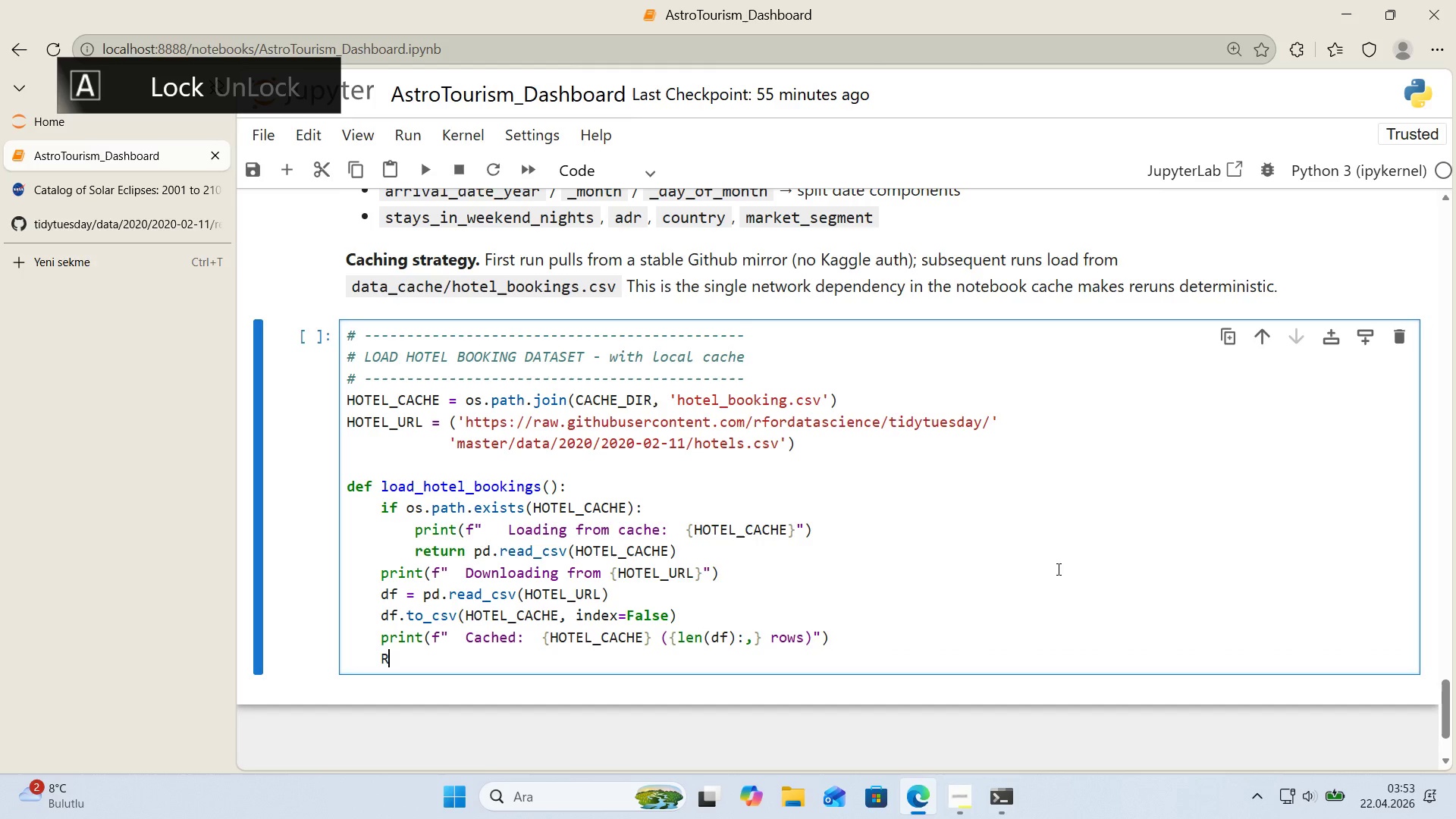 
type(RETURN)
key(Backspace)
key(Backspace)
key(Backspace)
key(Backspace)
key(Backspace)
key(Backspace)
type(return df)
 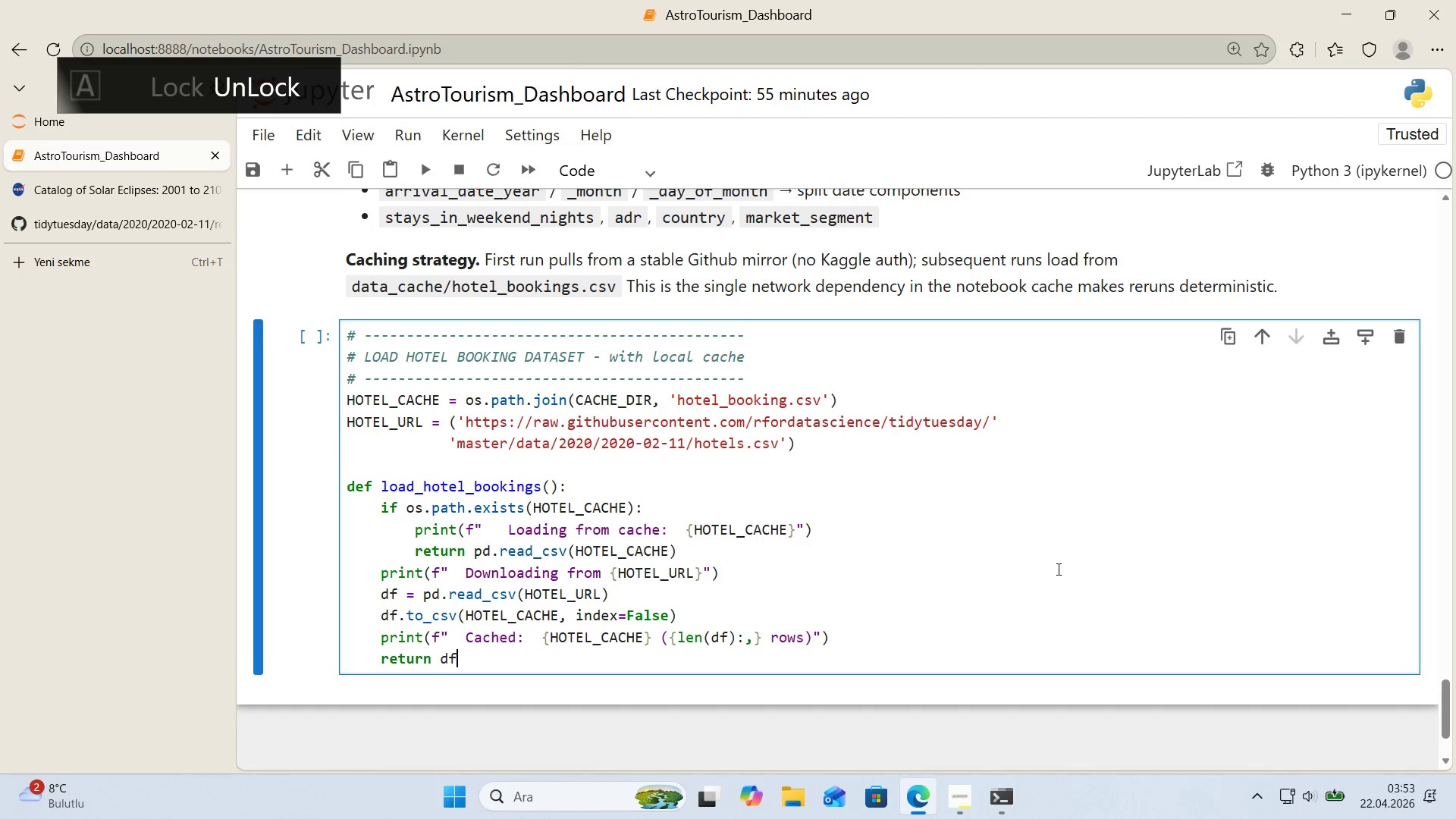 
key(Enter)
 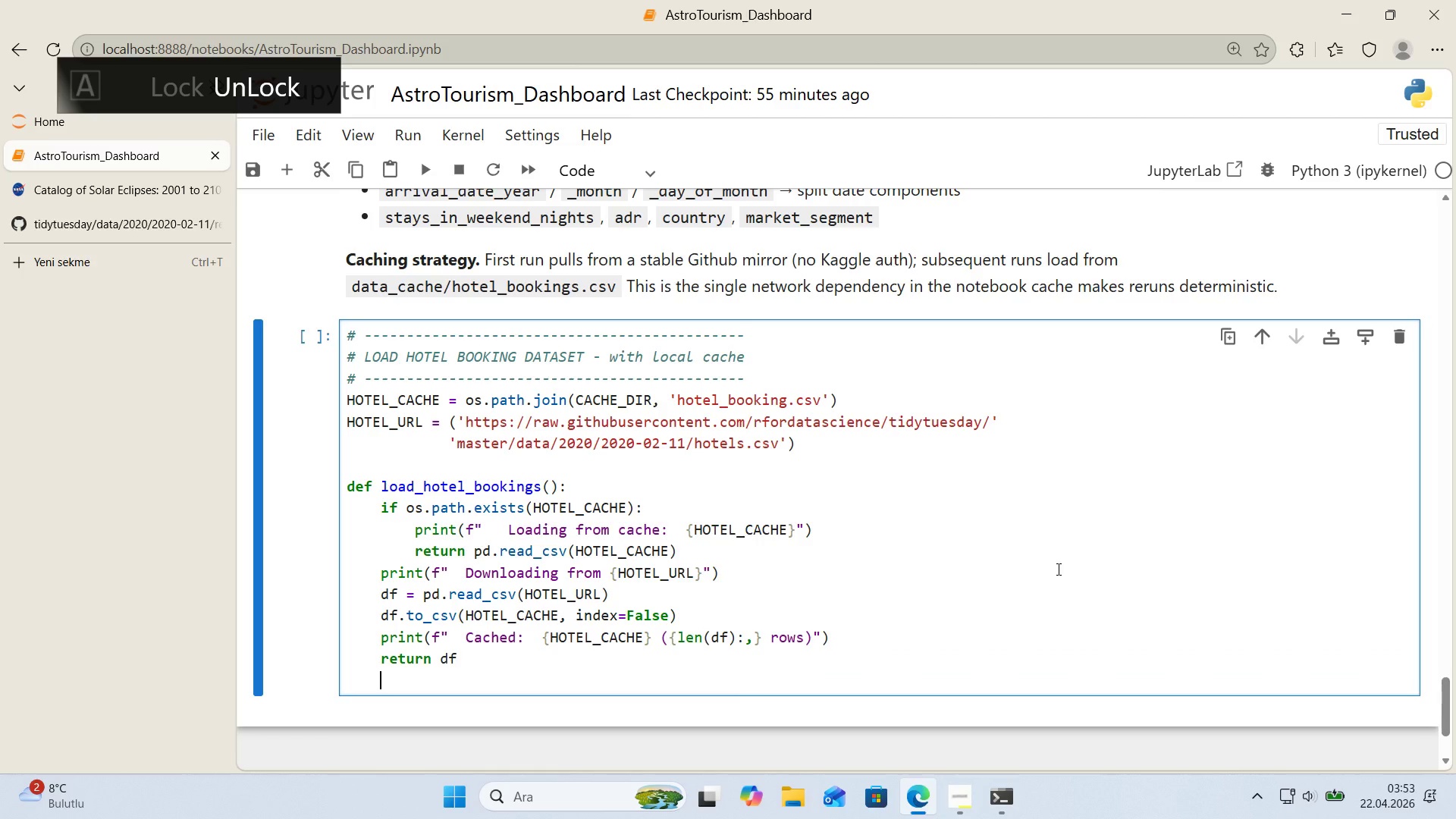 
key(Backspace)
 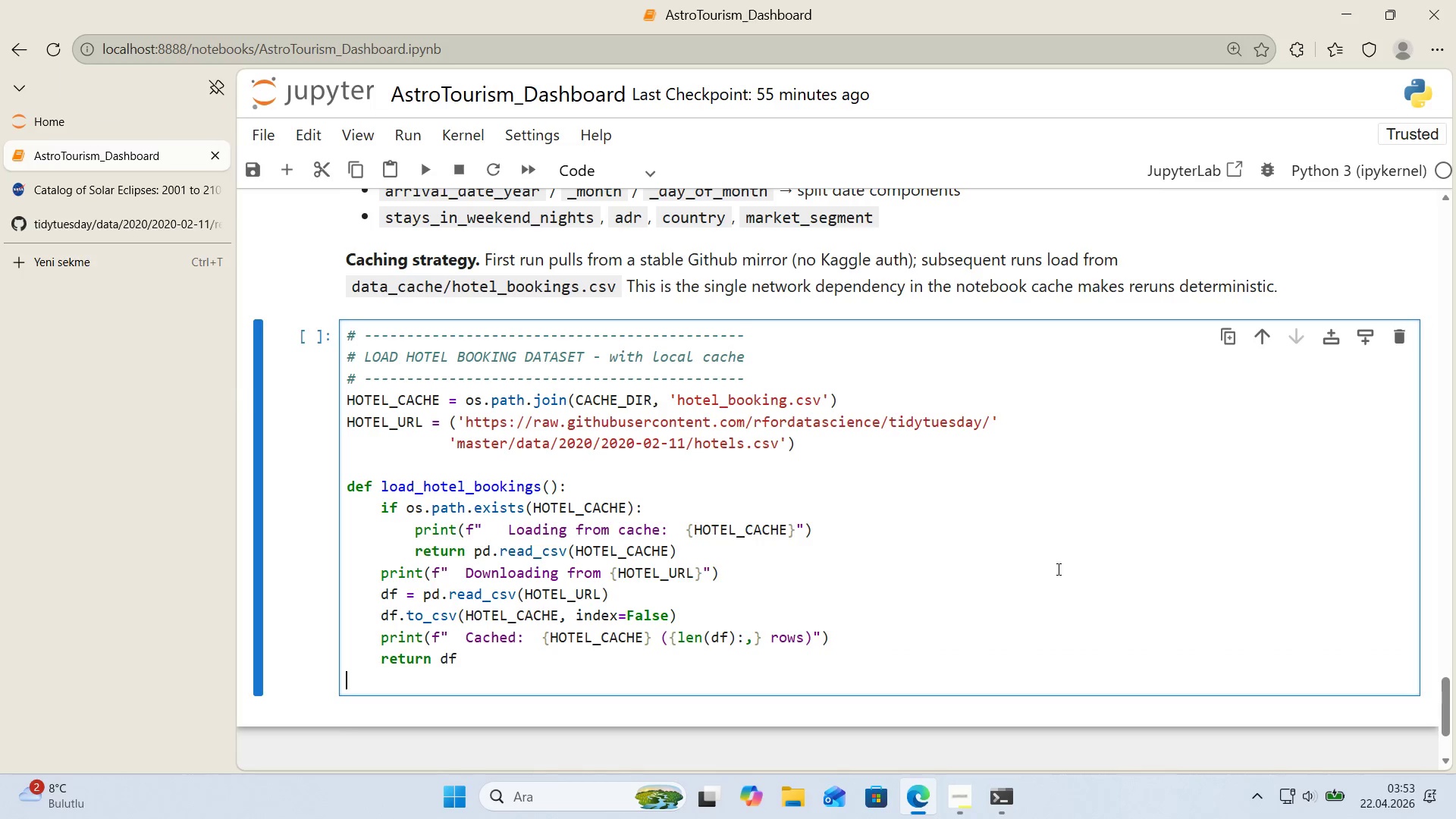 
key(Enter)
 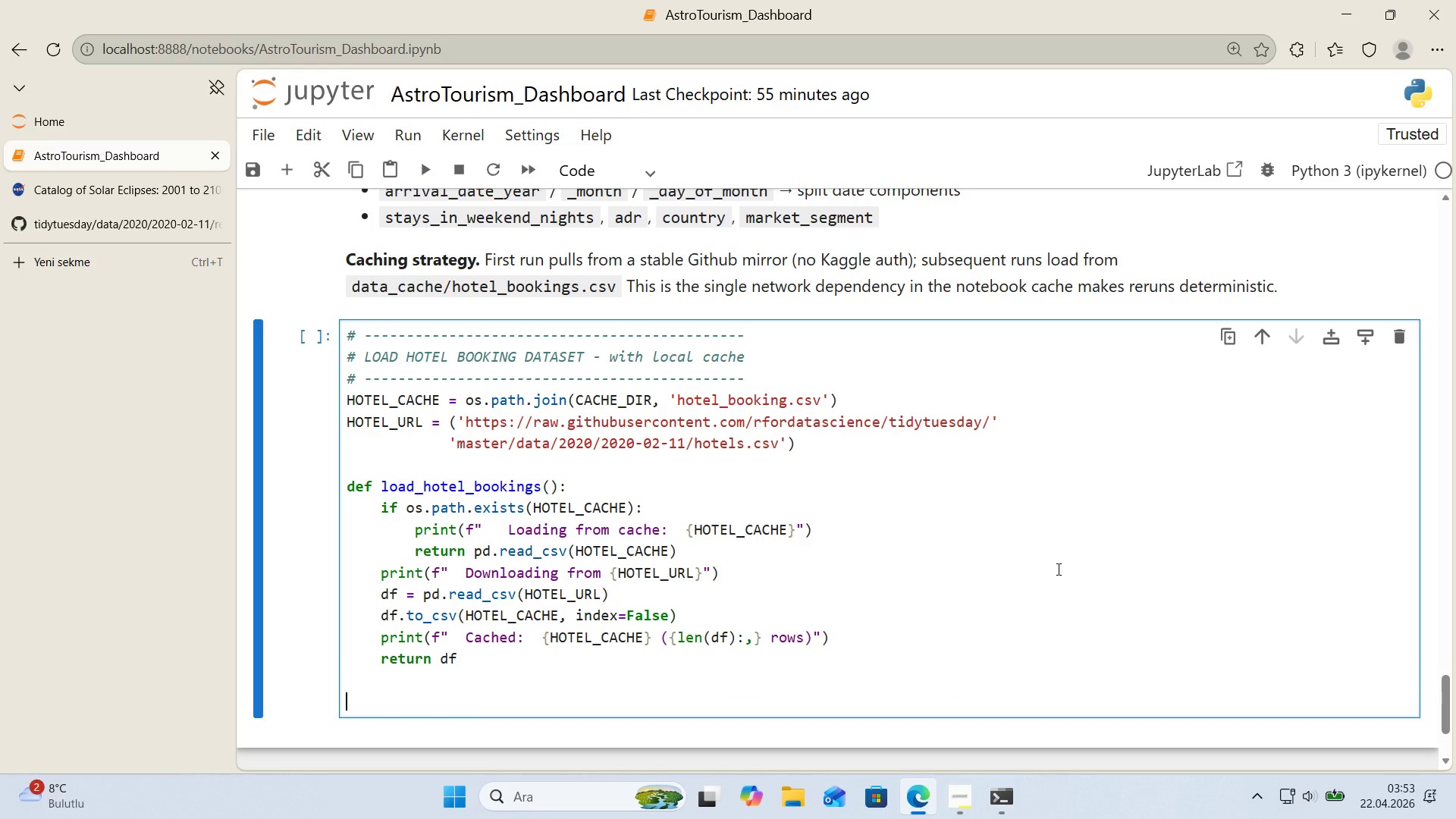 
type(df_raw ) load_hotel_book'ngs*()
 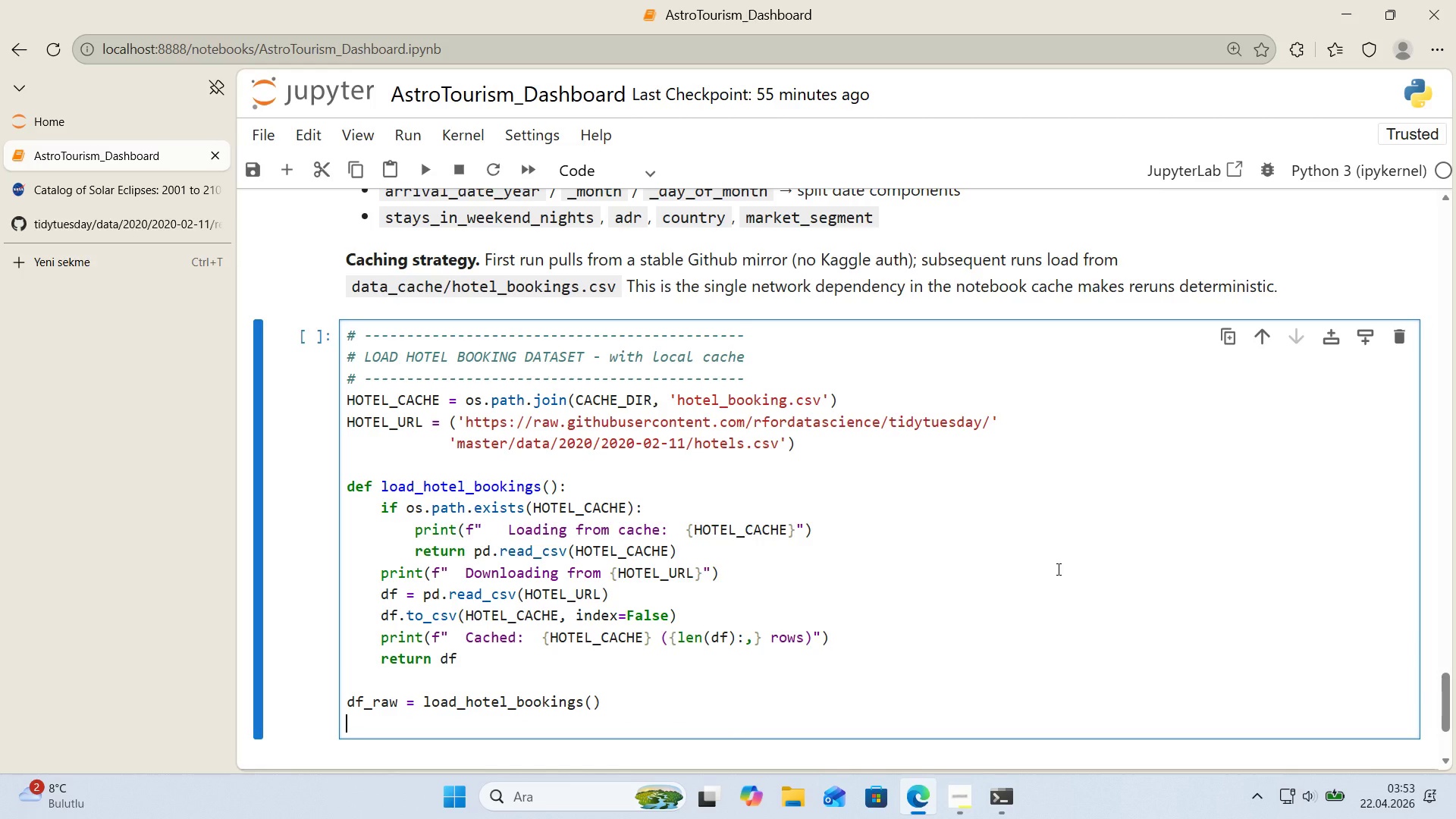 
 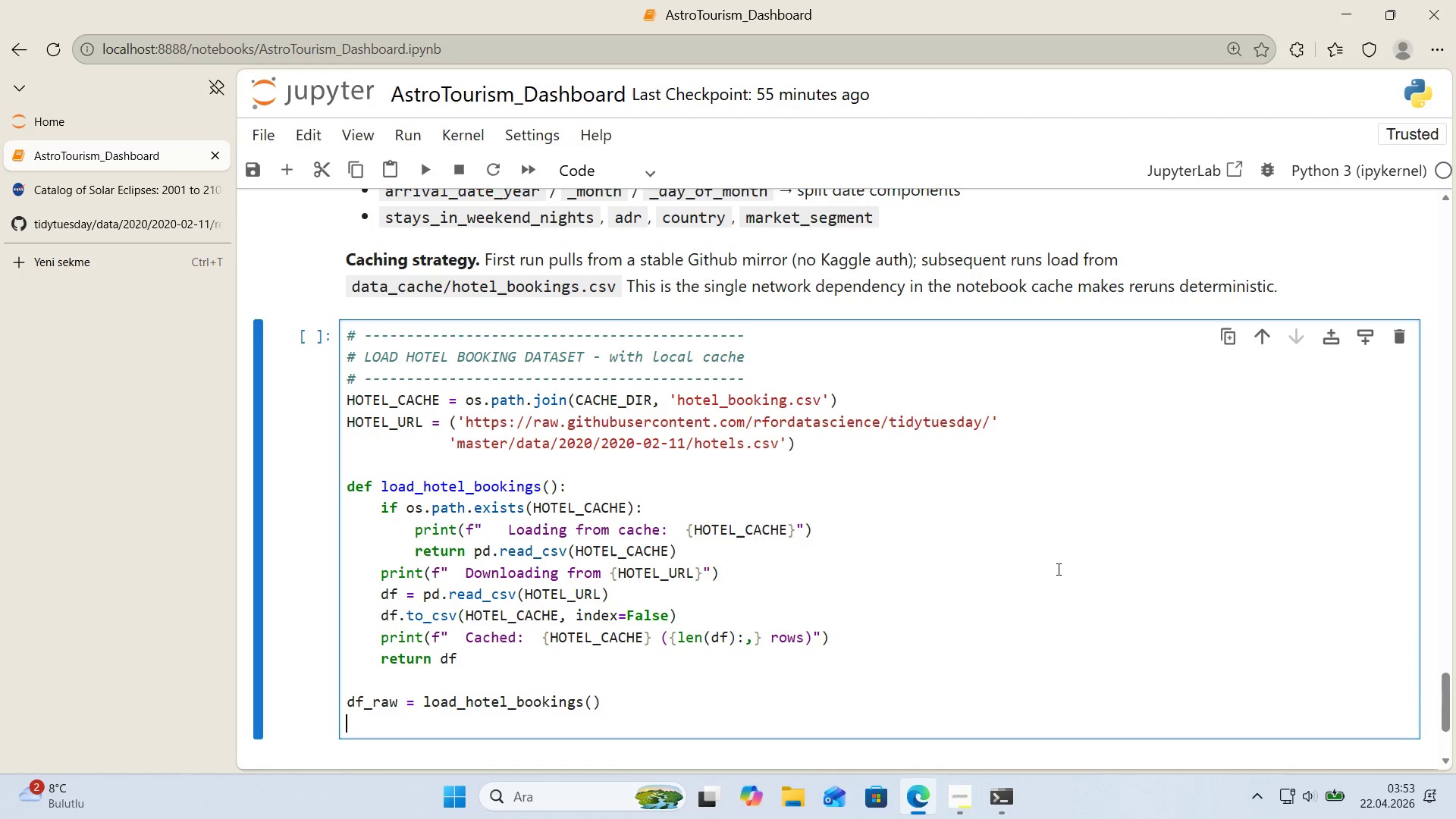 
key(Enter)
 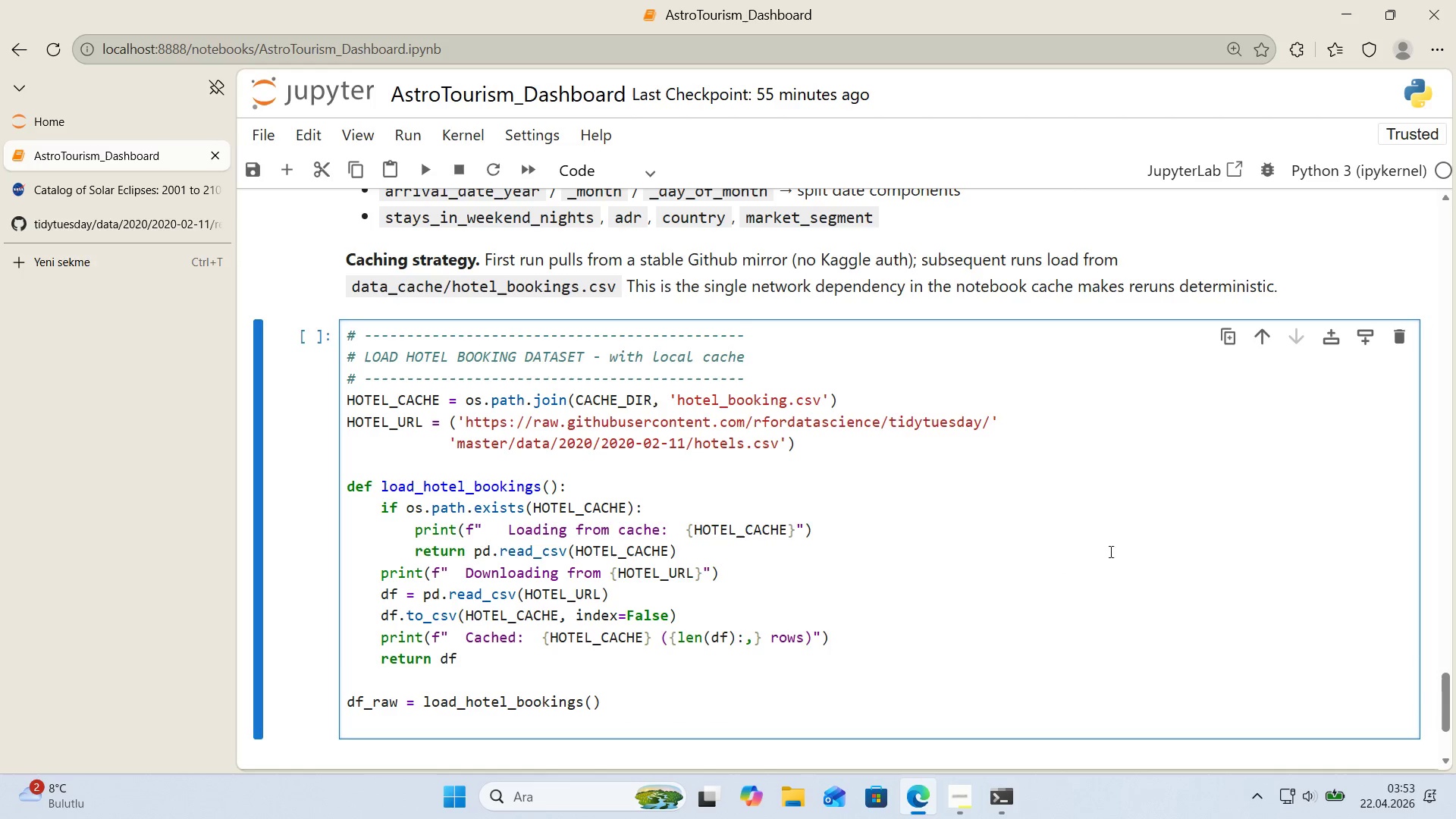 
scroll: coordinate [1125, 547], scroll_direction: down, amount: 1.0
 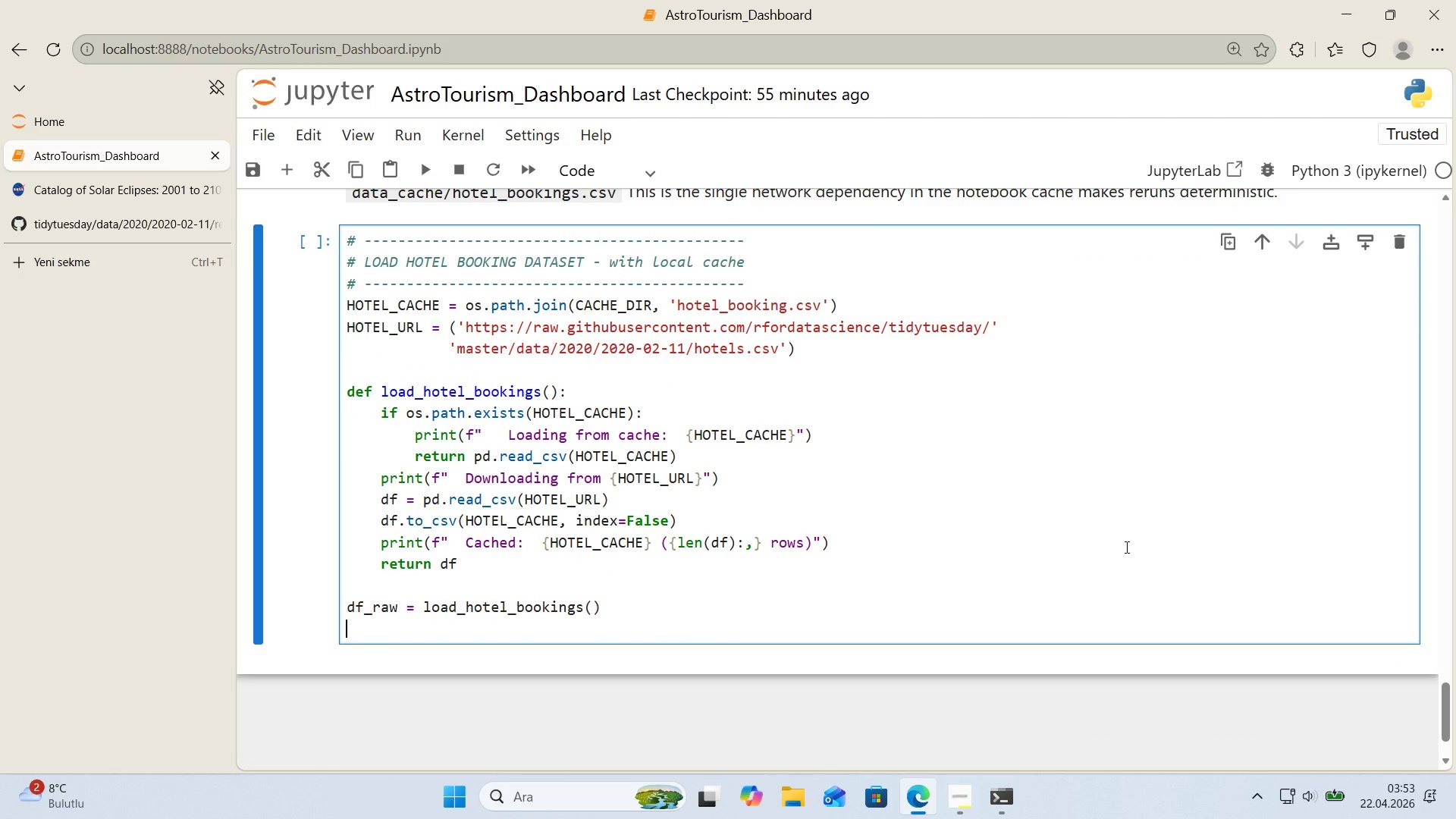 
key(Enter)
 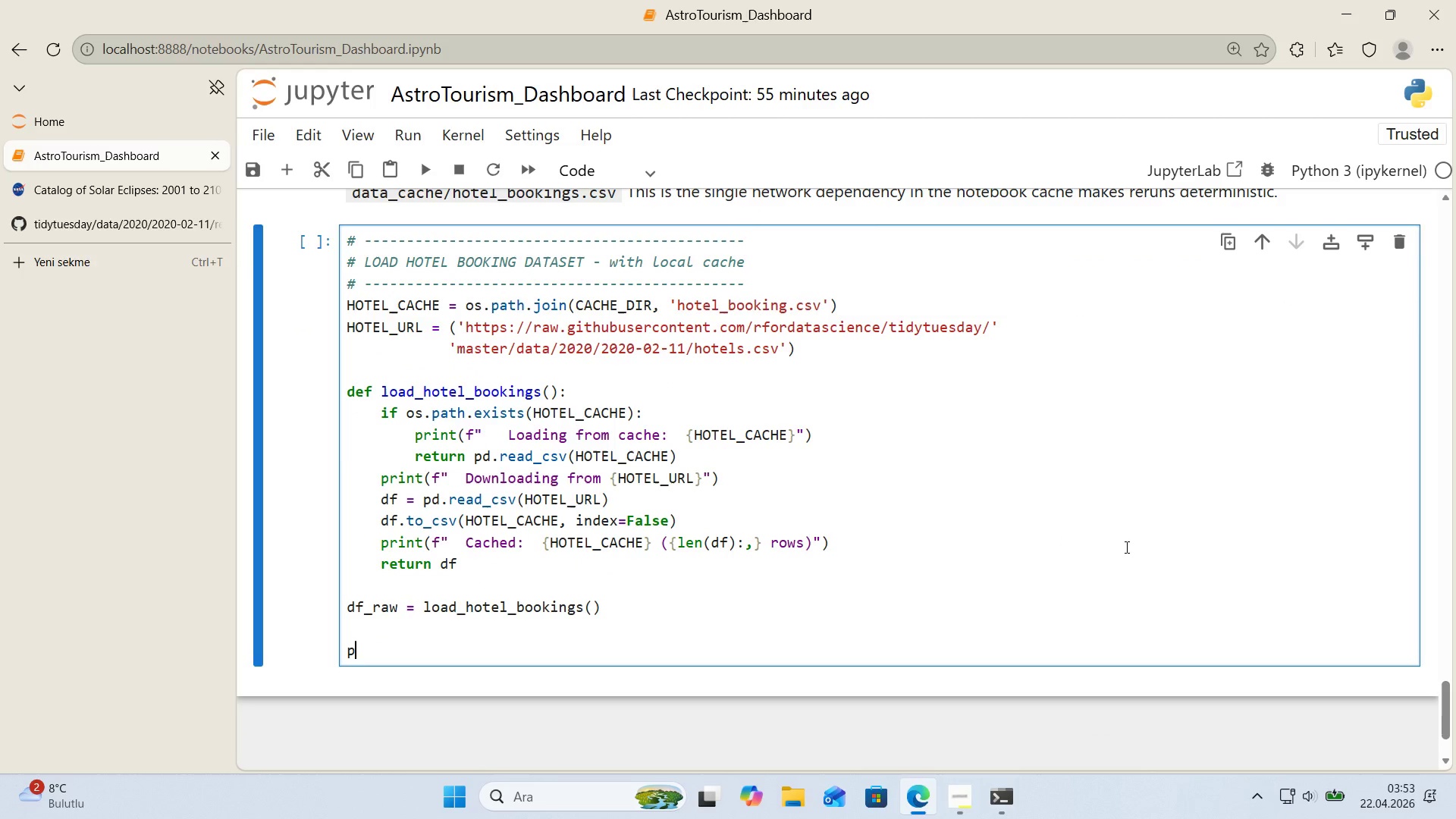 
type(pr'nt*()
 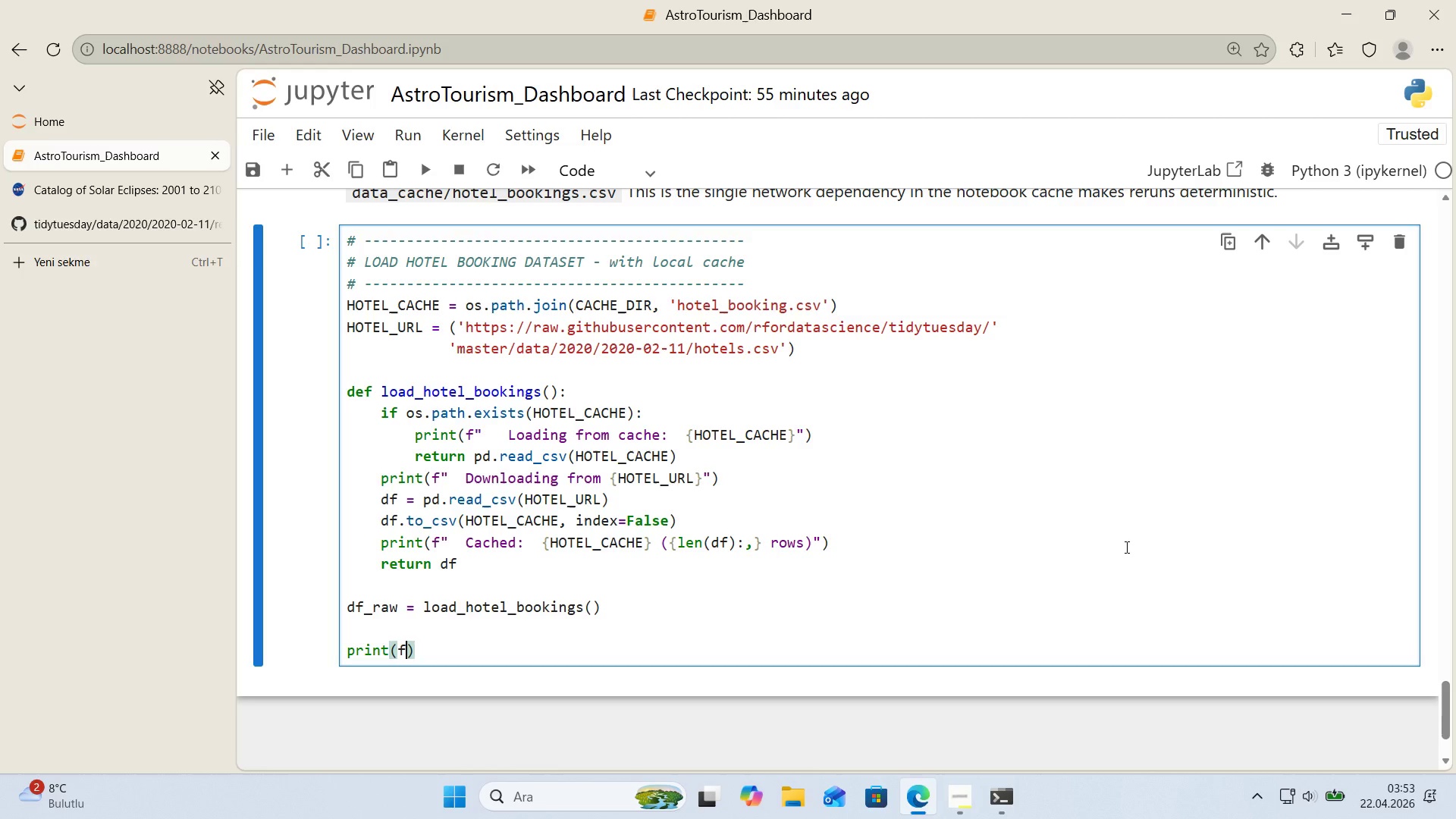 
 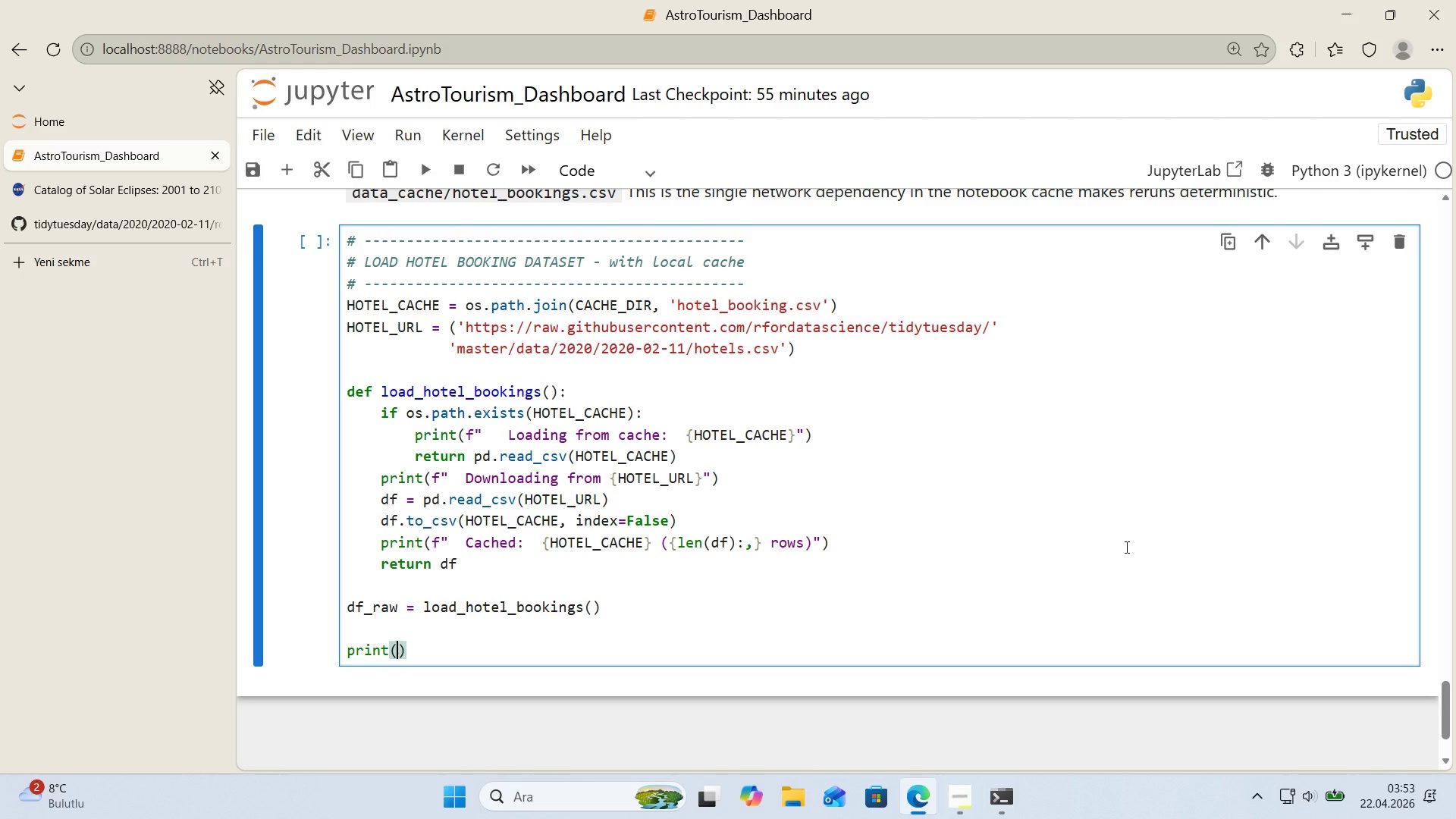 
key(ArrowLeft)
 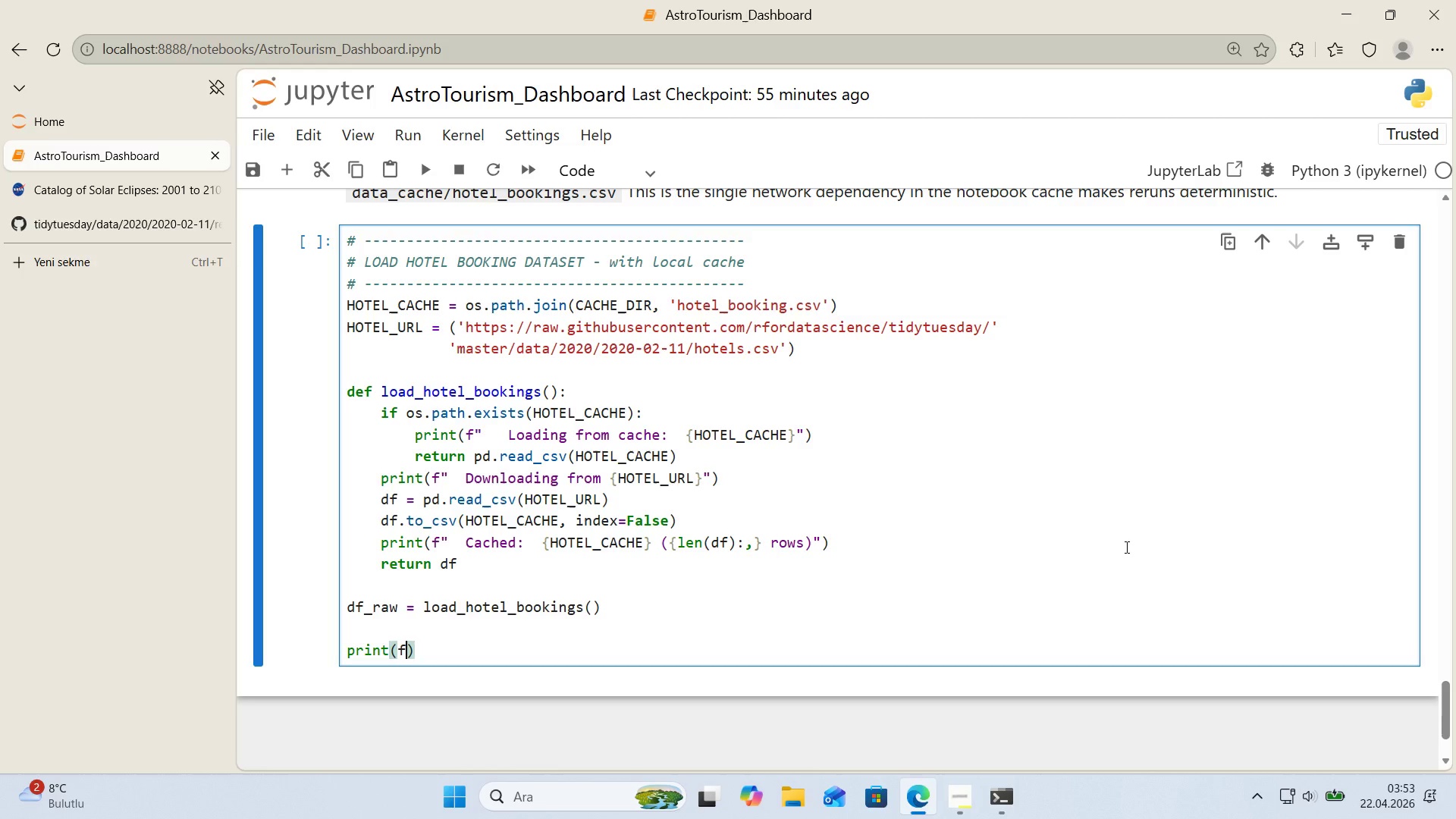 
key(F)
 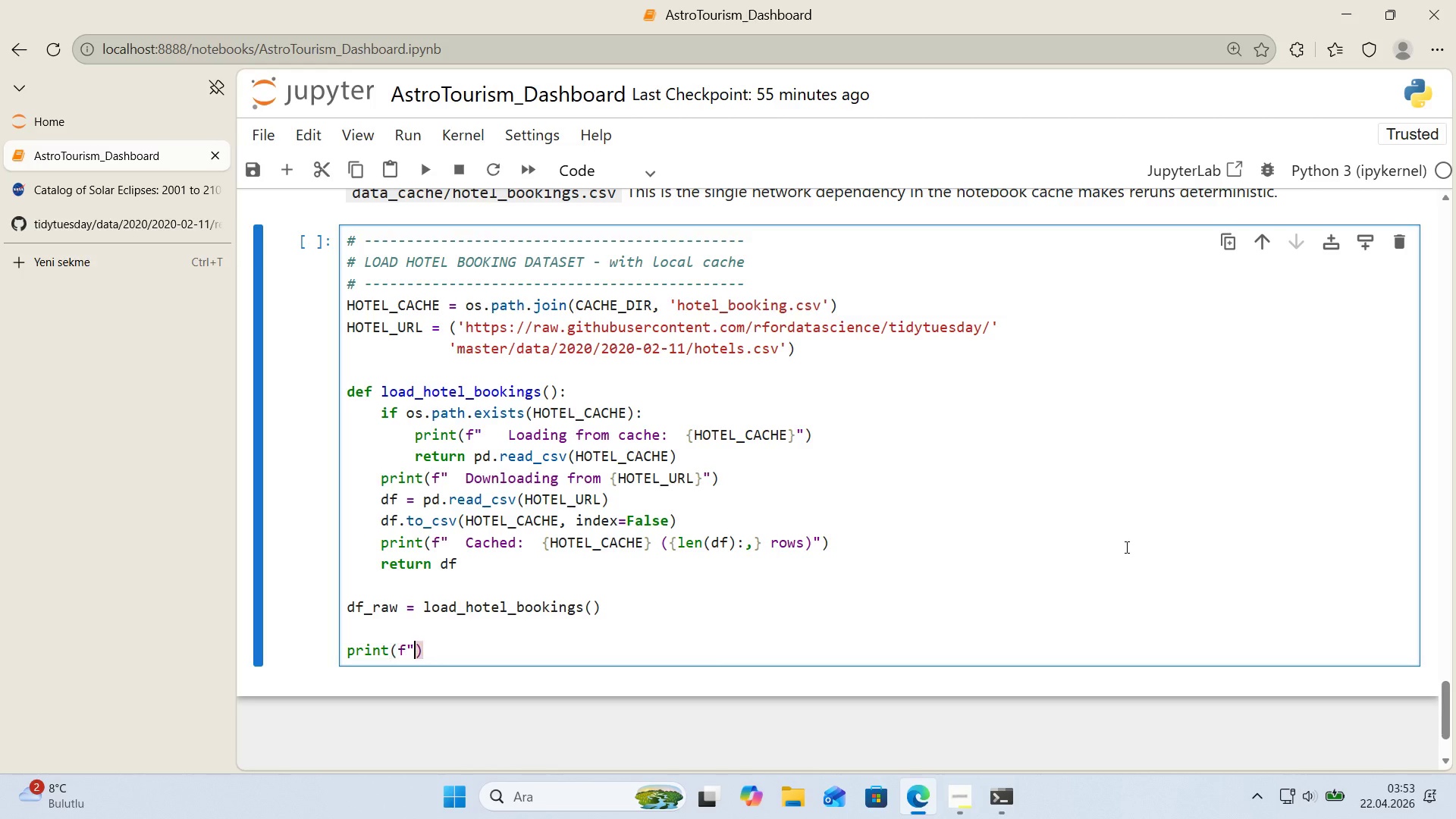 
key(Backquote)
 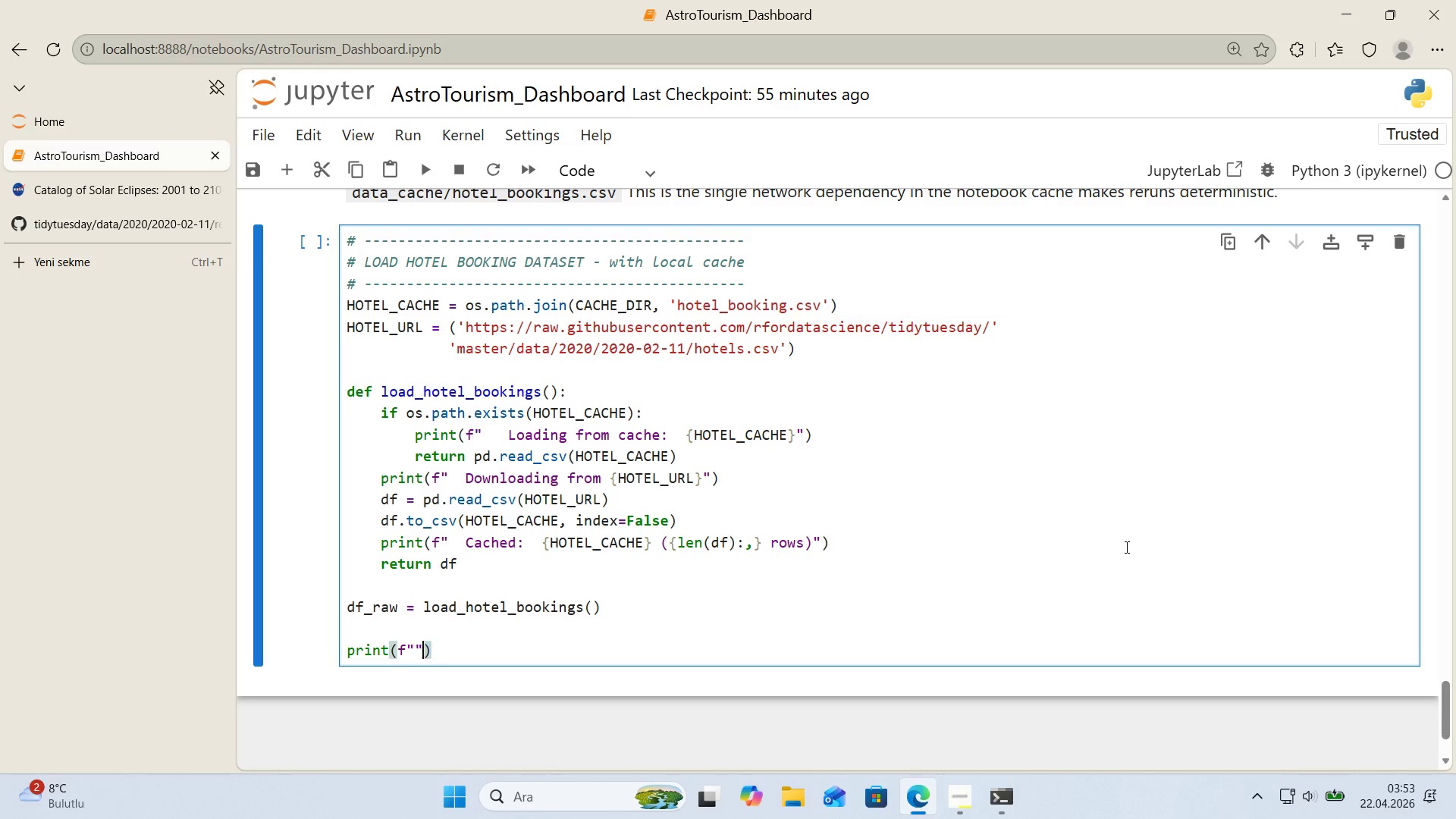 
key(Backquote)
 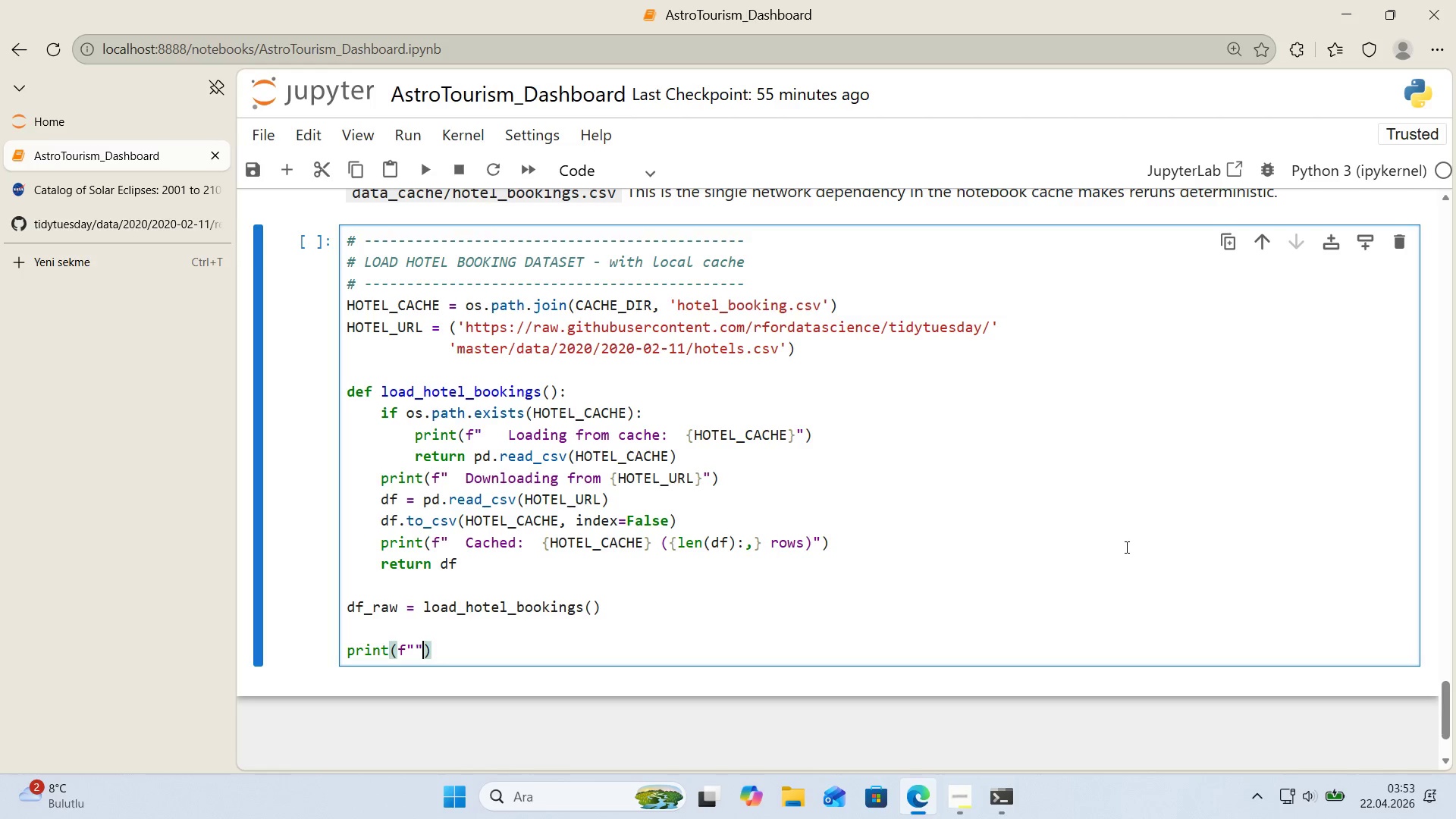 
key(ArrowLeft)
 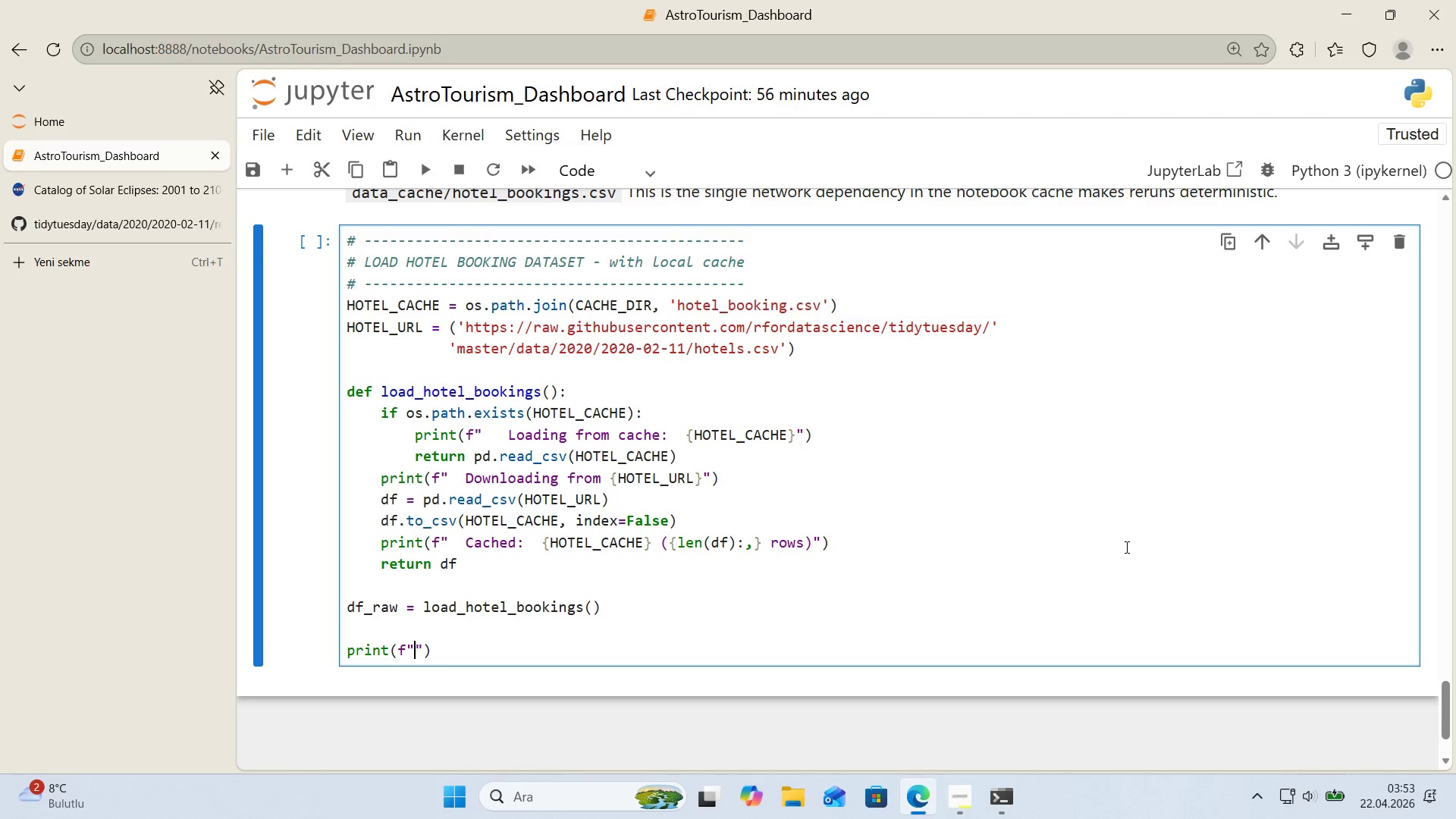 
key(CapsLock)
 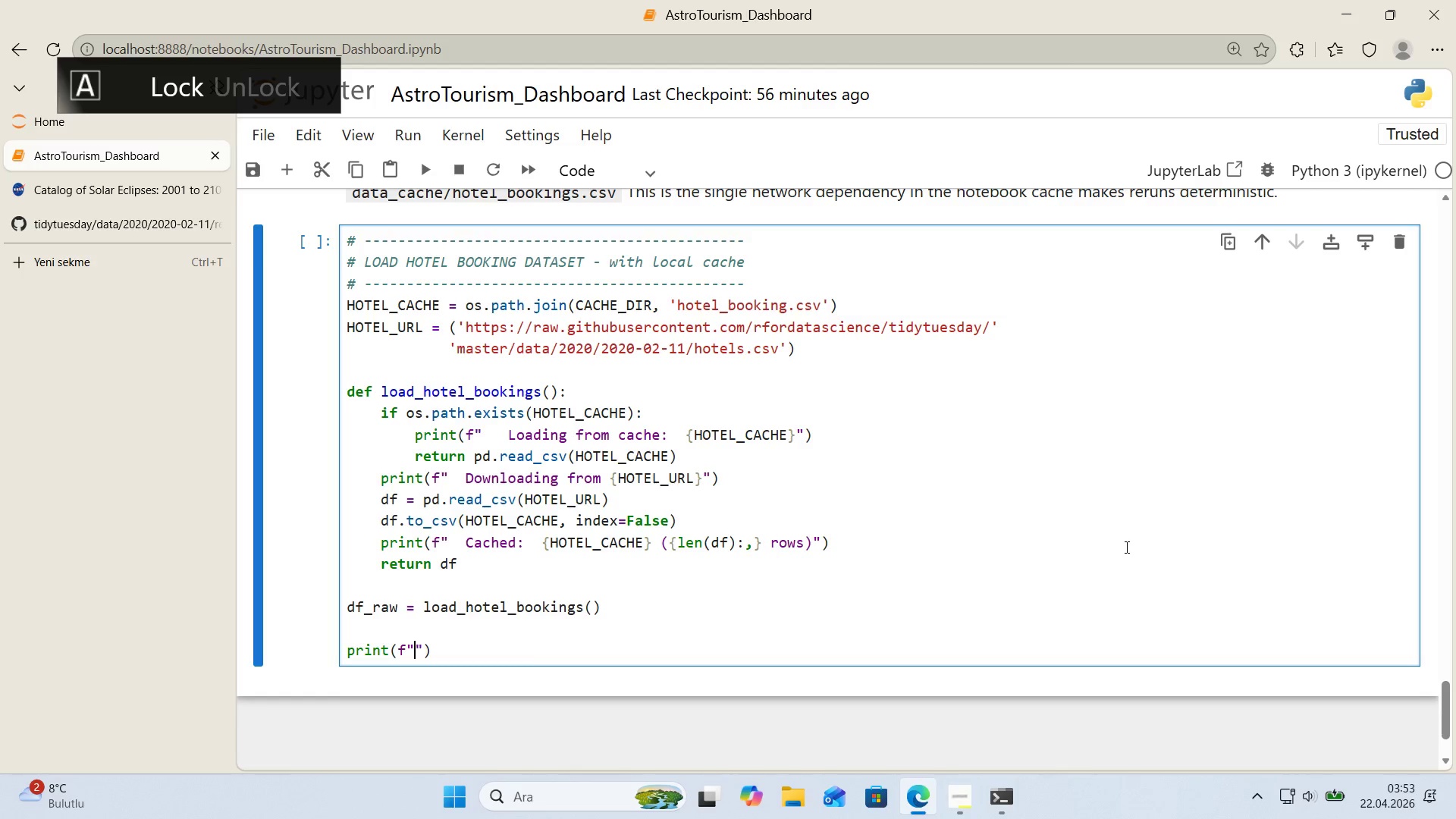 
key(CapsLock)
 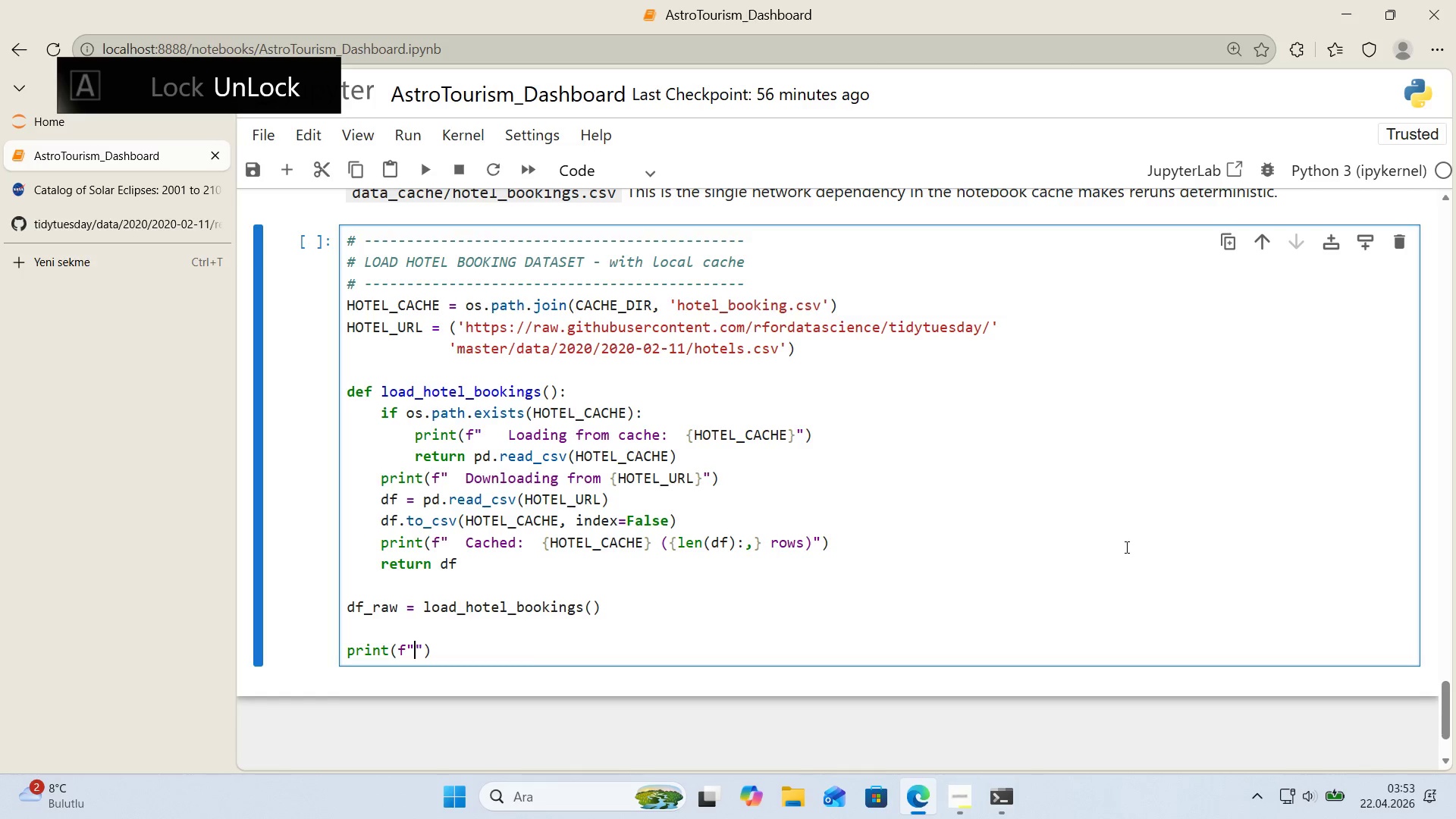 
key(Control+ControlLeft)
 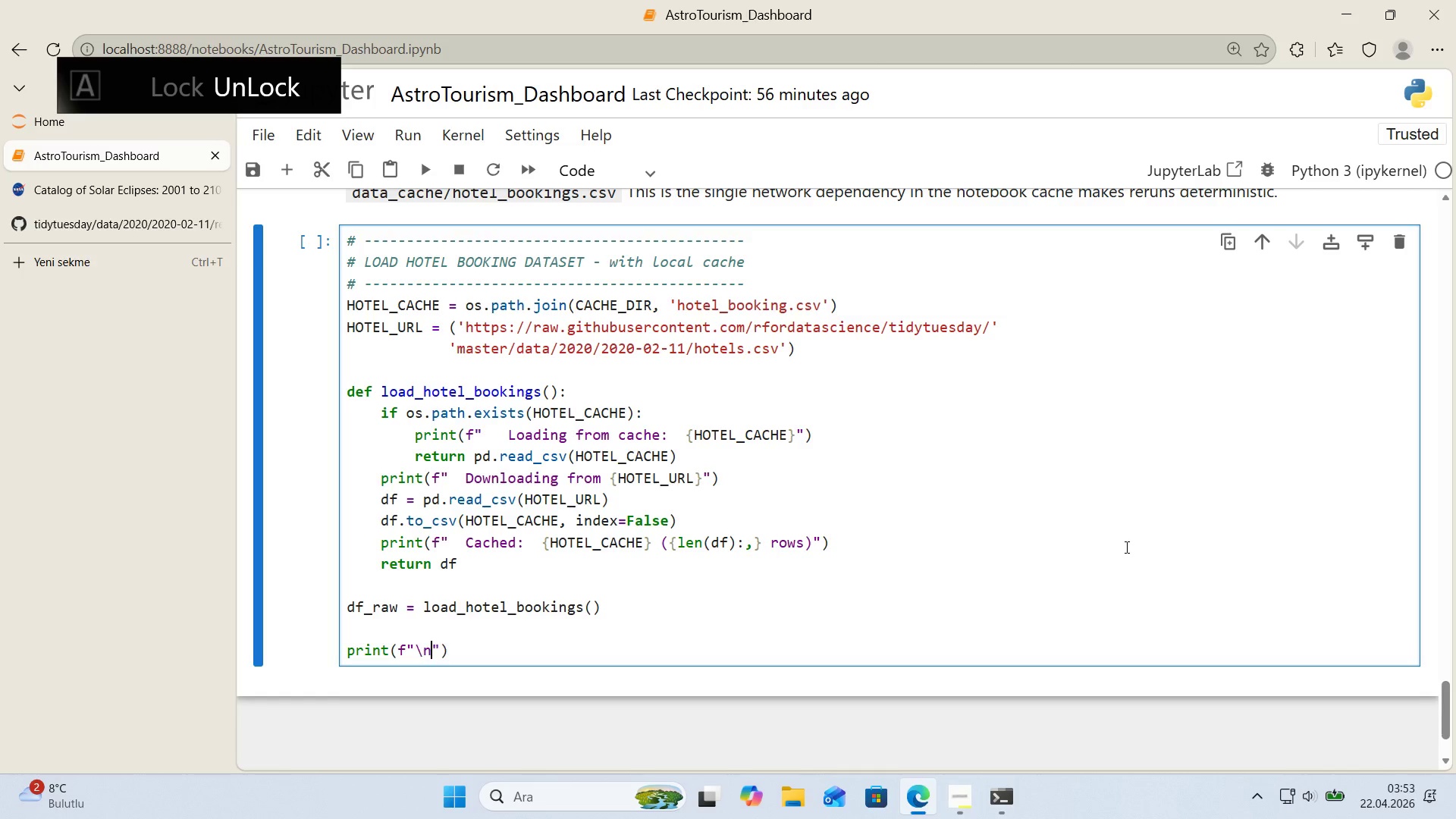 
key(Alt+Control+AltRight)
 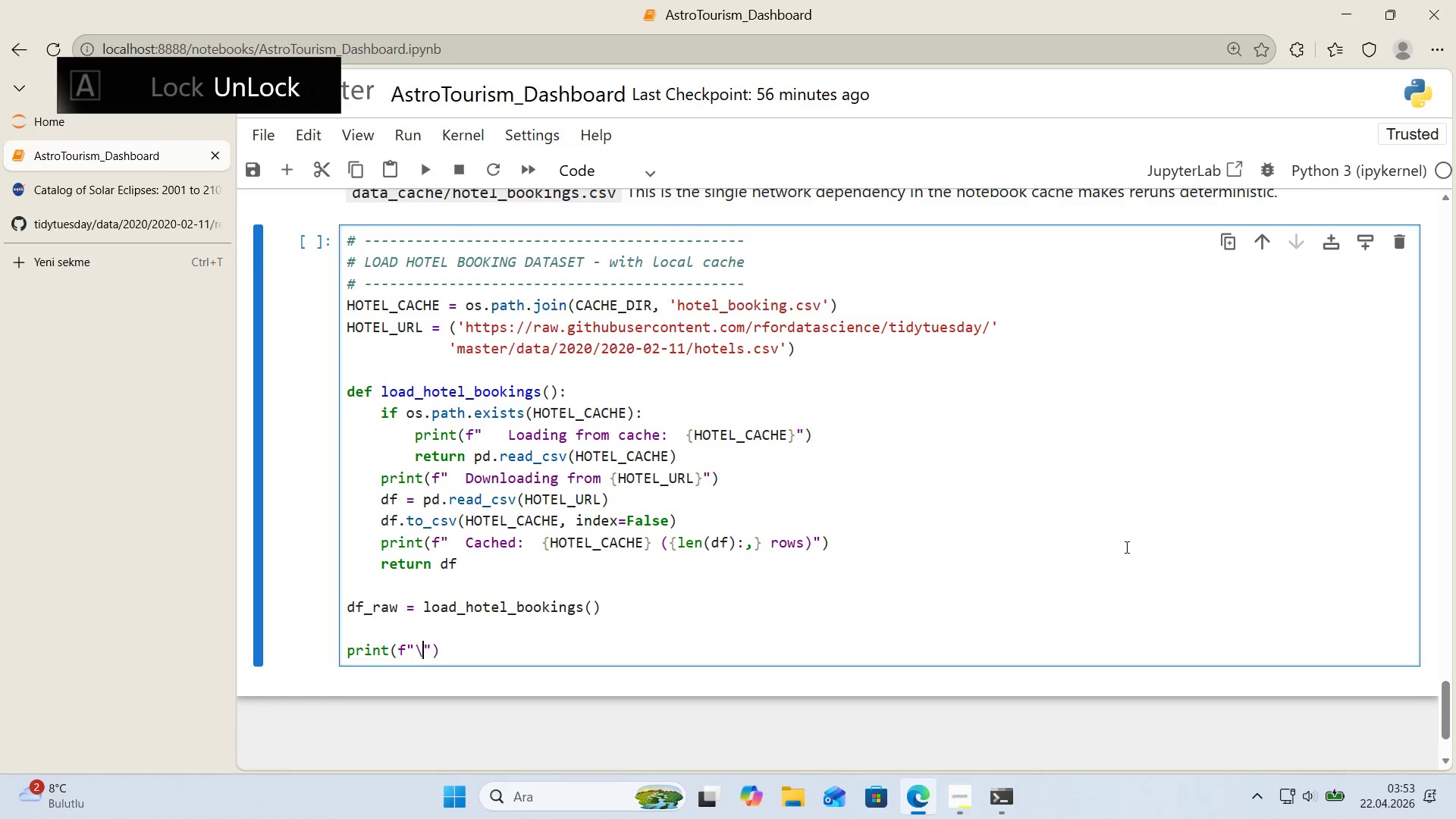 
key(Alt+Control+IntlYen)
 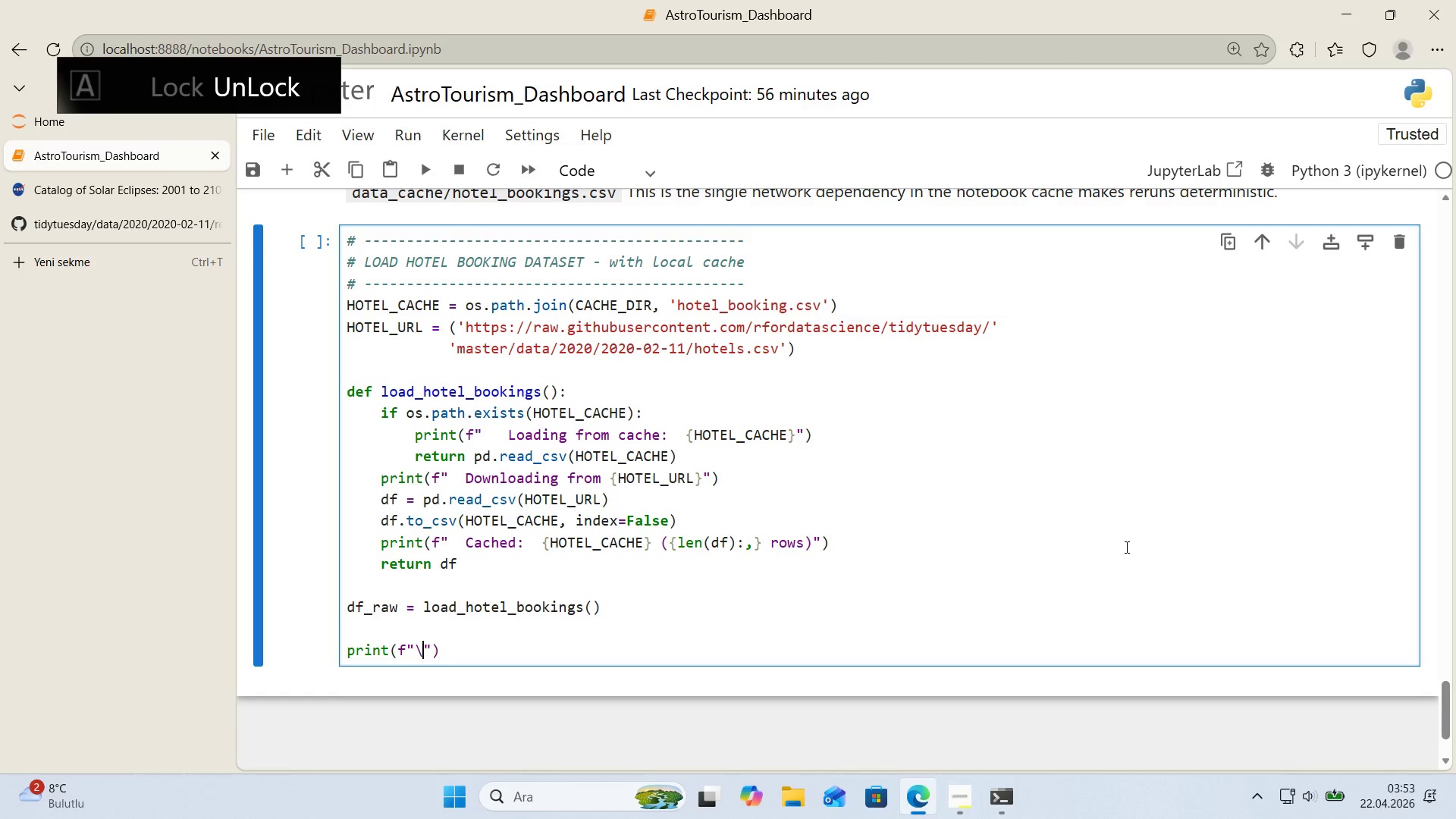 
type(nRaw dataset shape>  )
 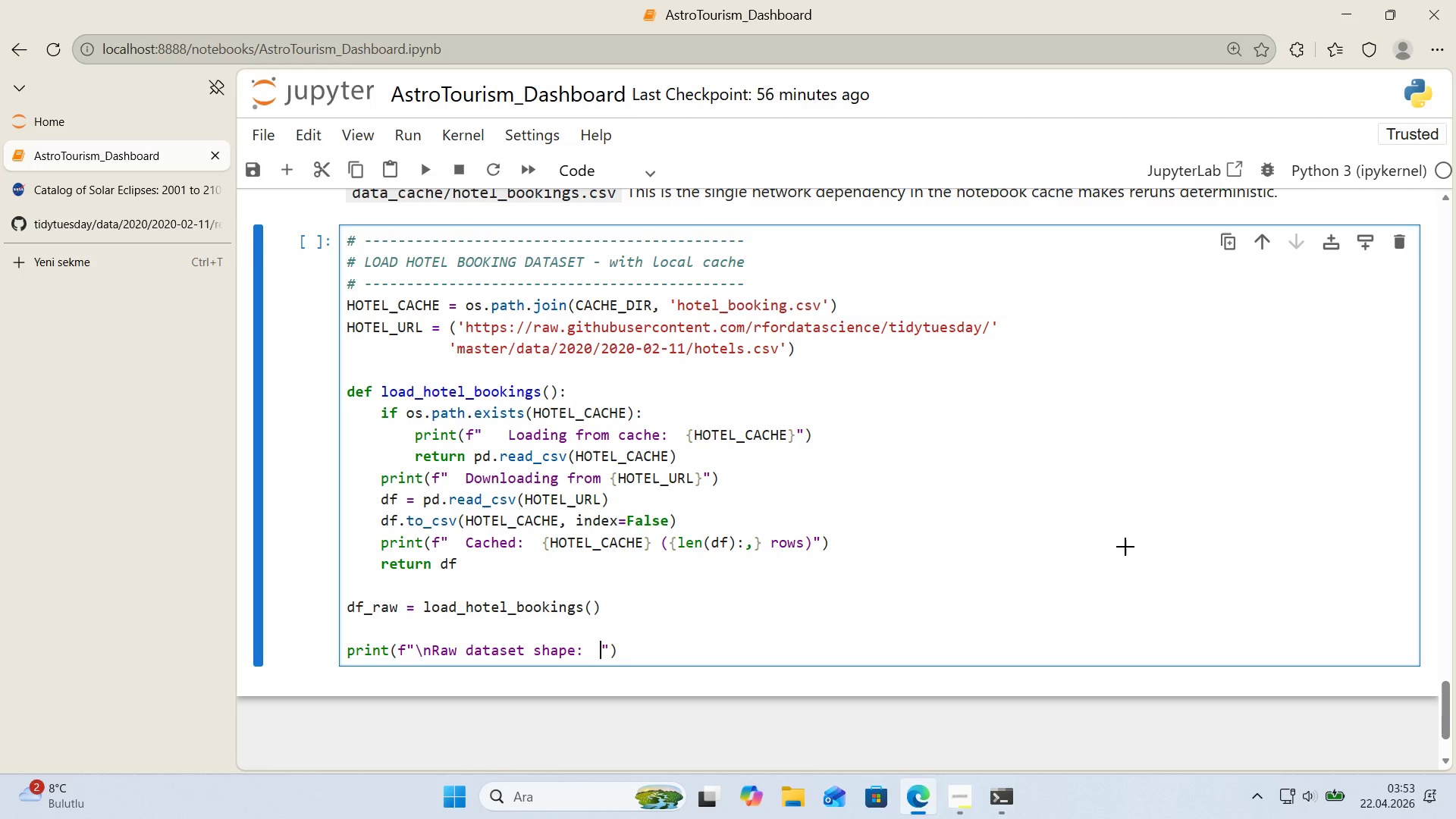 
key(Alt+Control+7)
 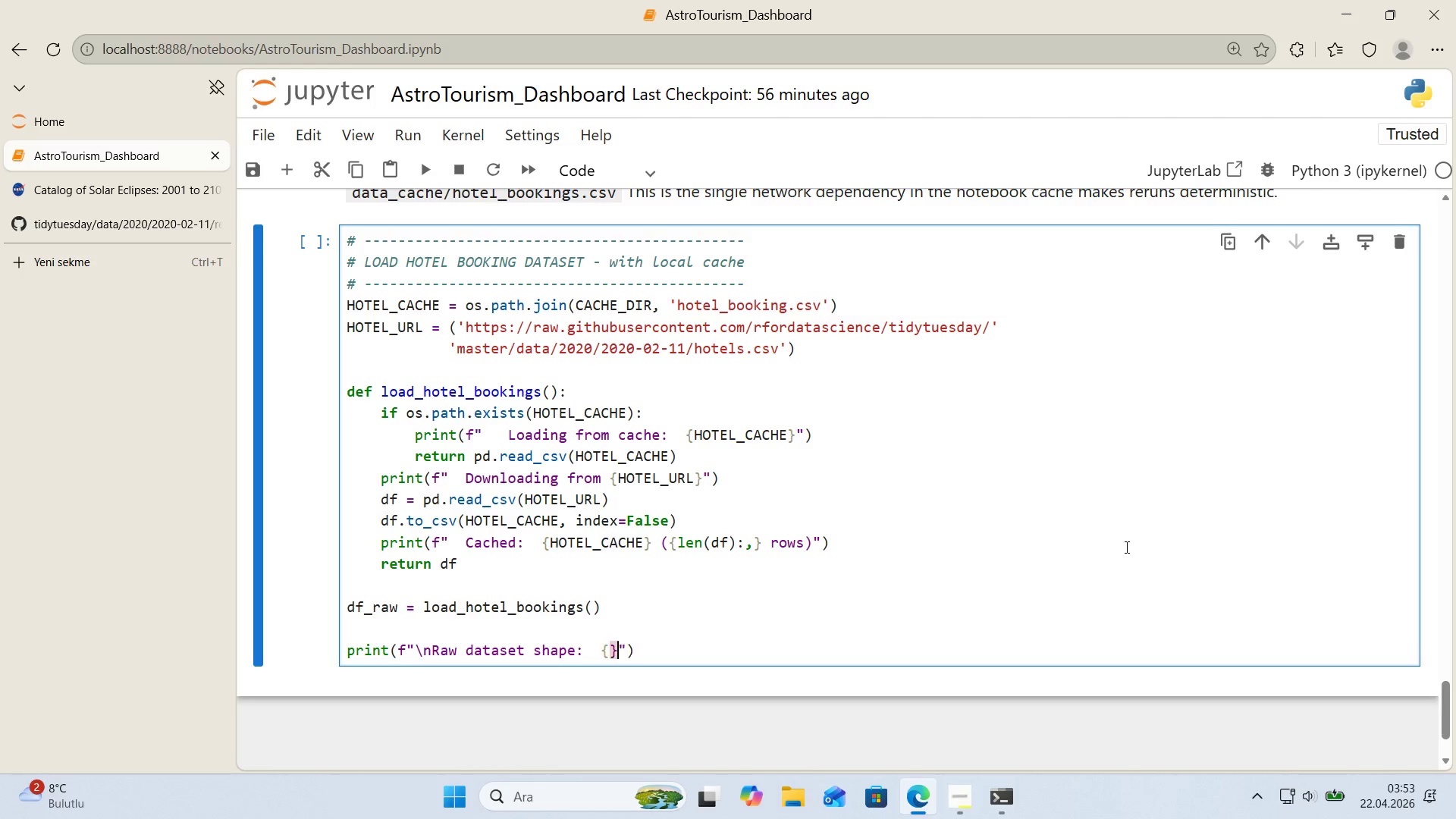 
key(Alt+Control+0)
 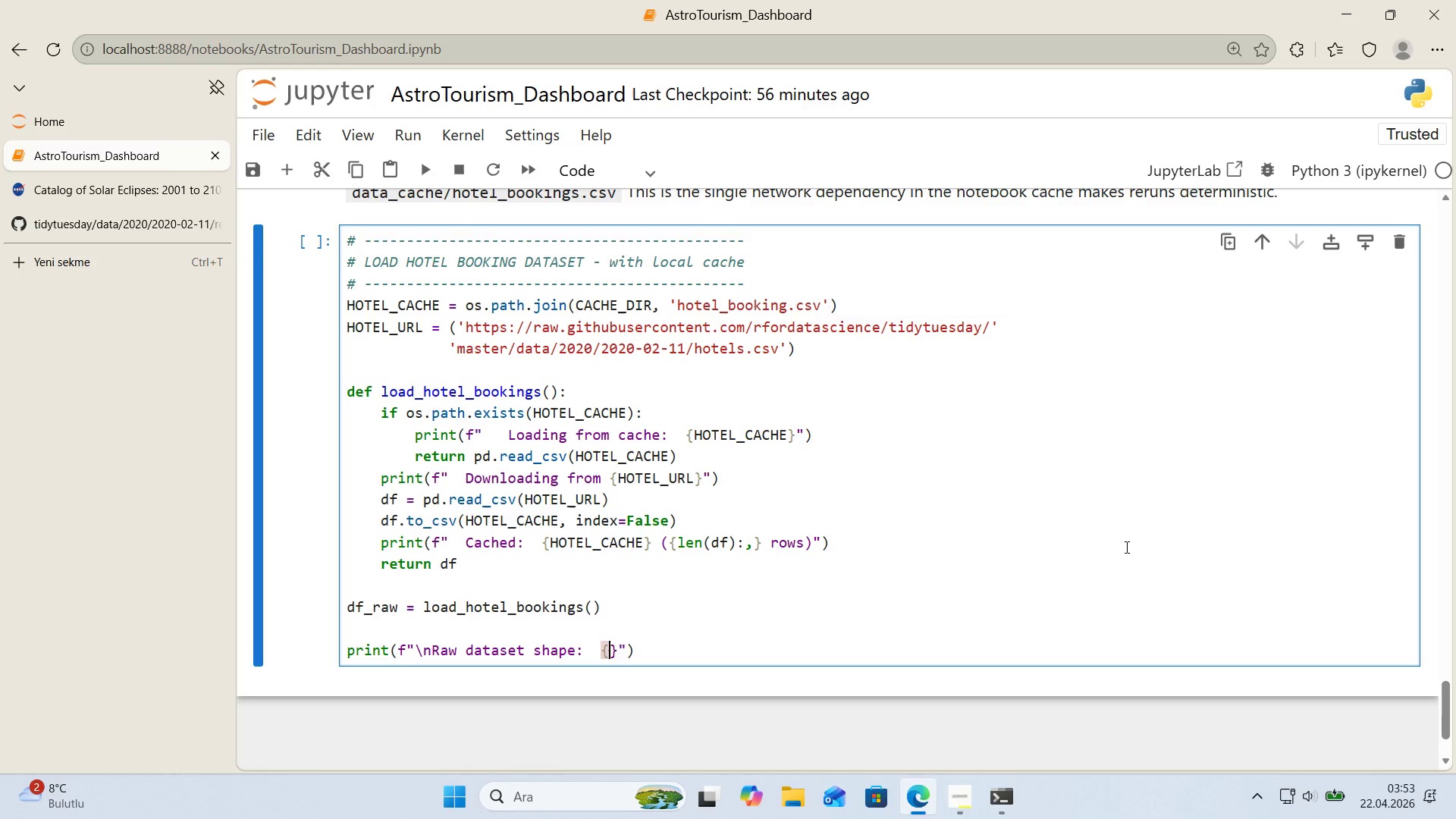 
key(ArrowLeft)
 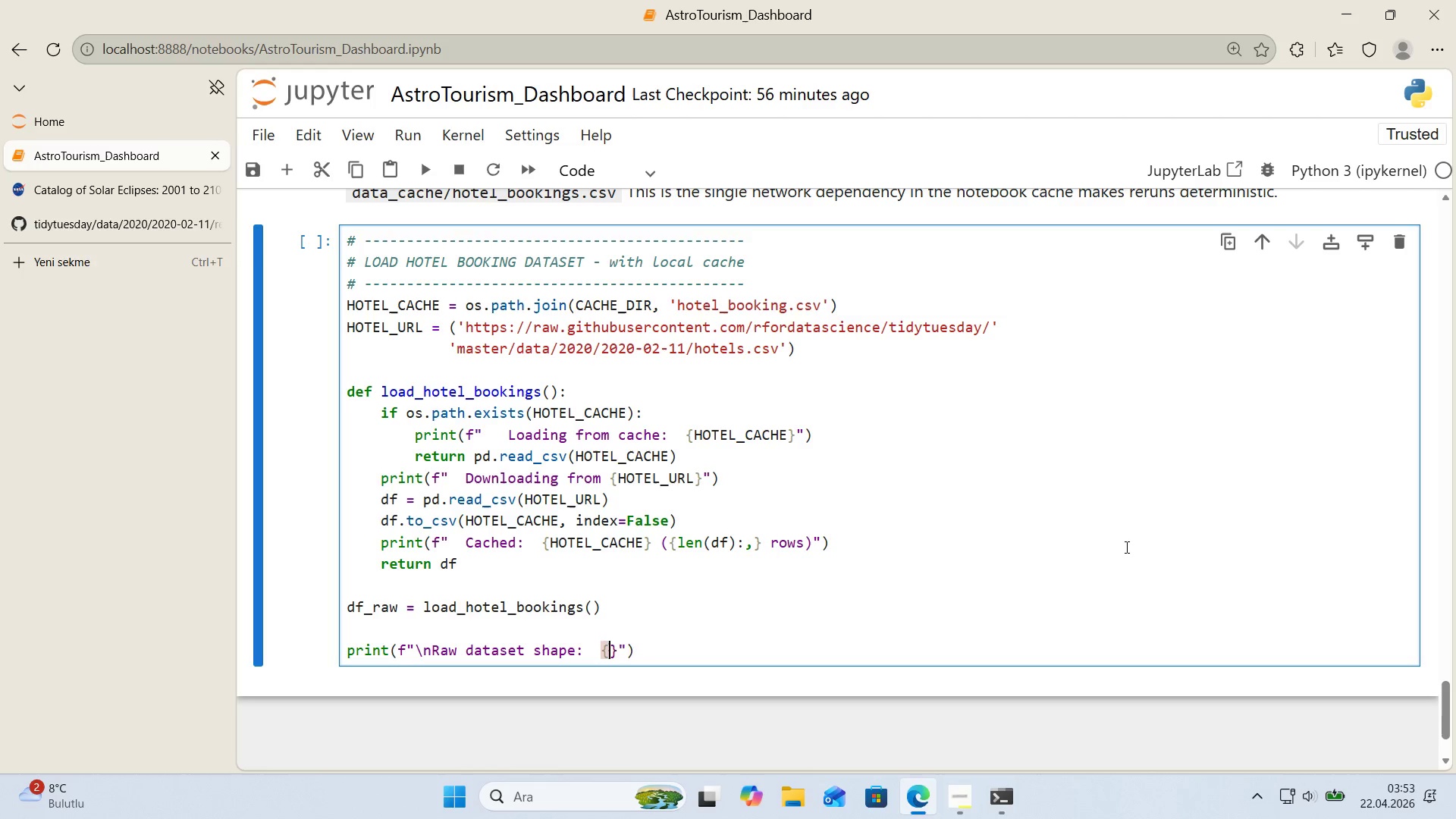 
type(sd_r)
key(Backspace)
key(Backspace)
key(Backspace)
key(Backspace)
type(df_raww.shpae)
key(Backspace)
key(Backspace)
key(Backspace)
type(ape)
 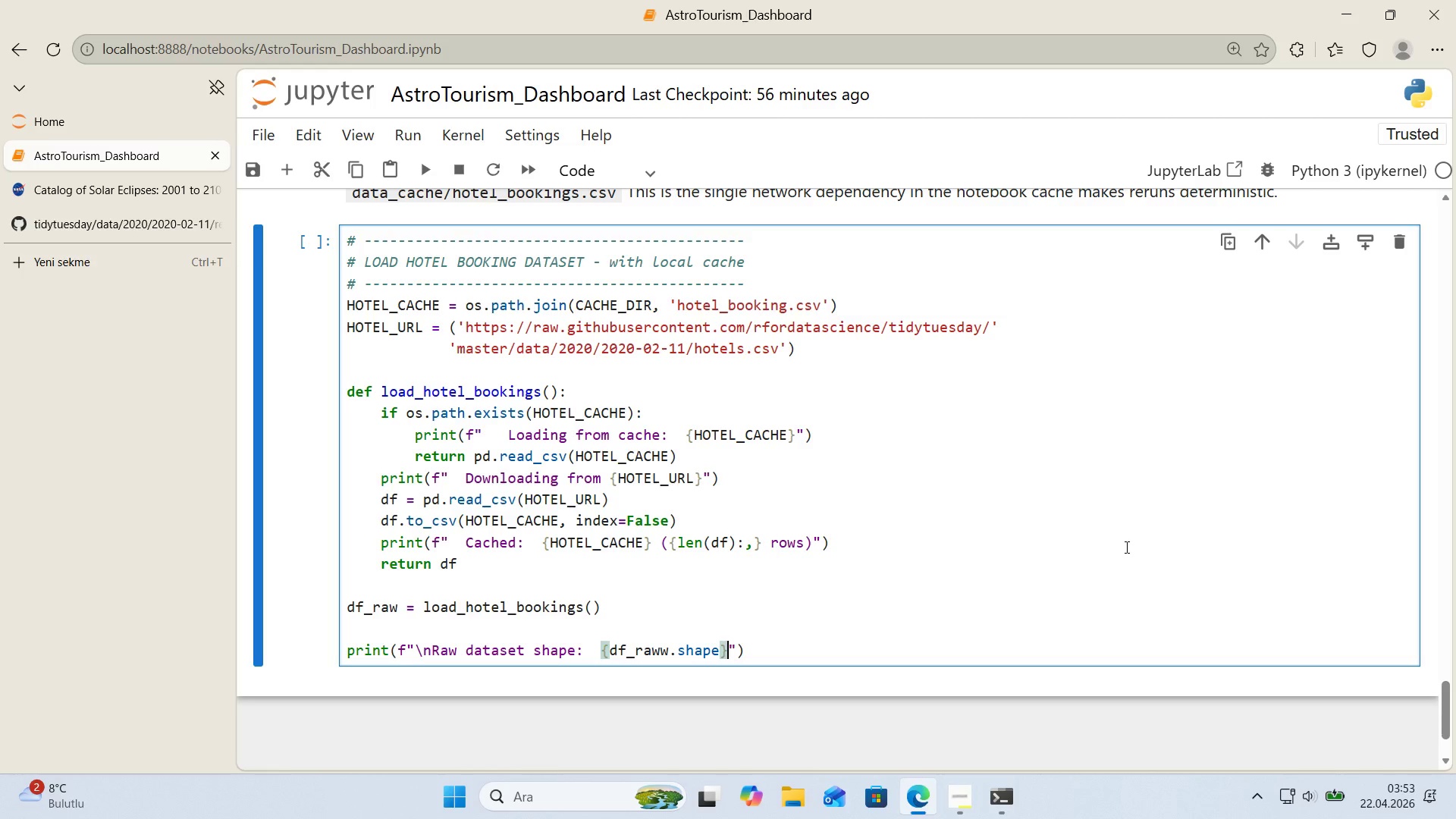 
 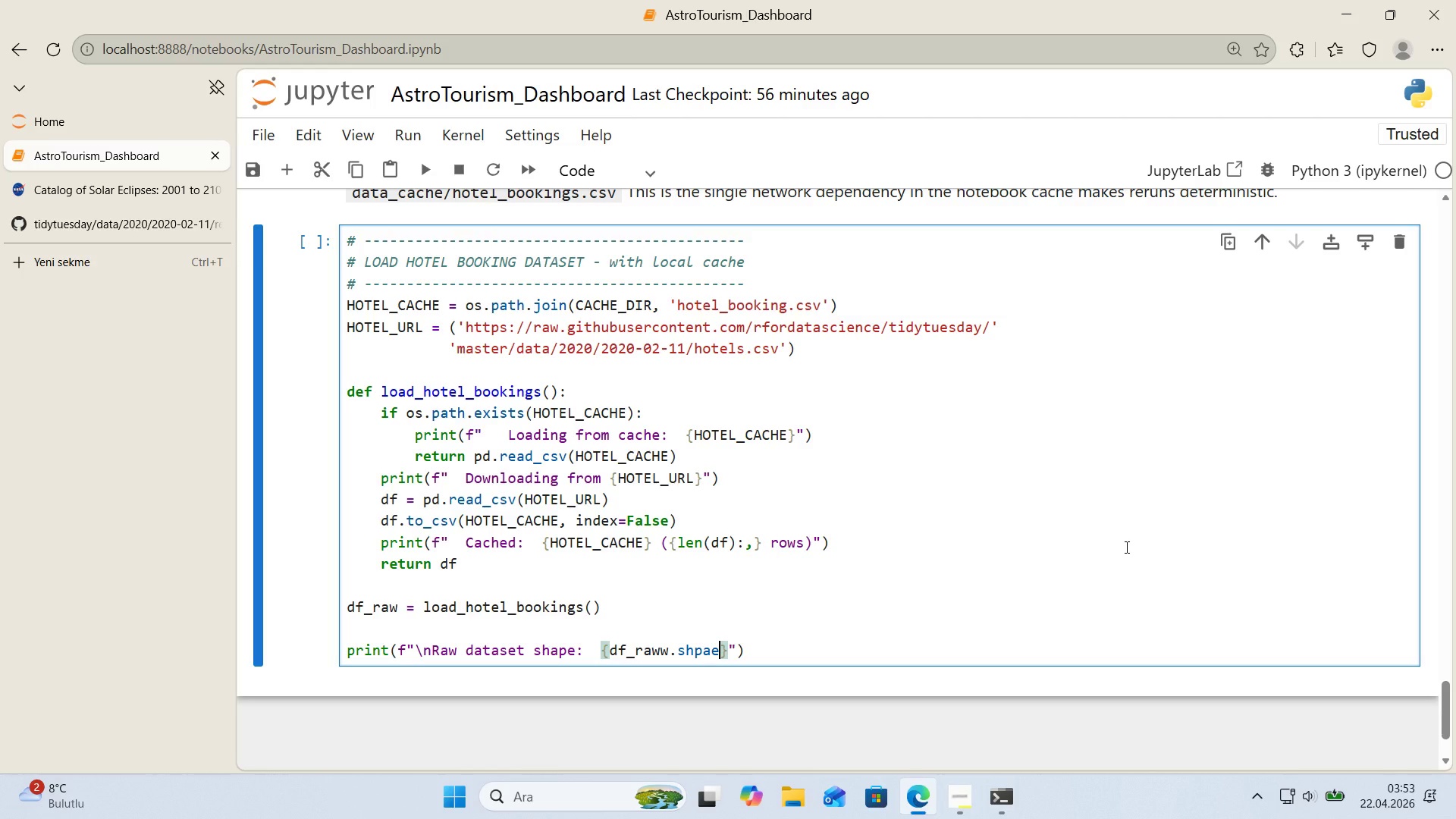 
key(ArrowRight)
 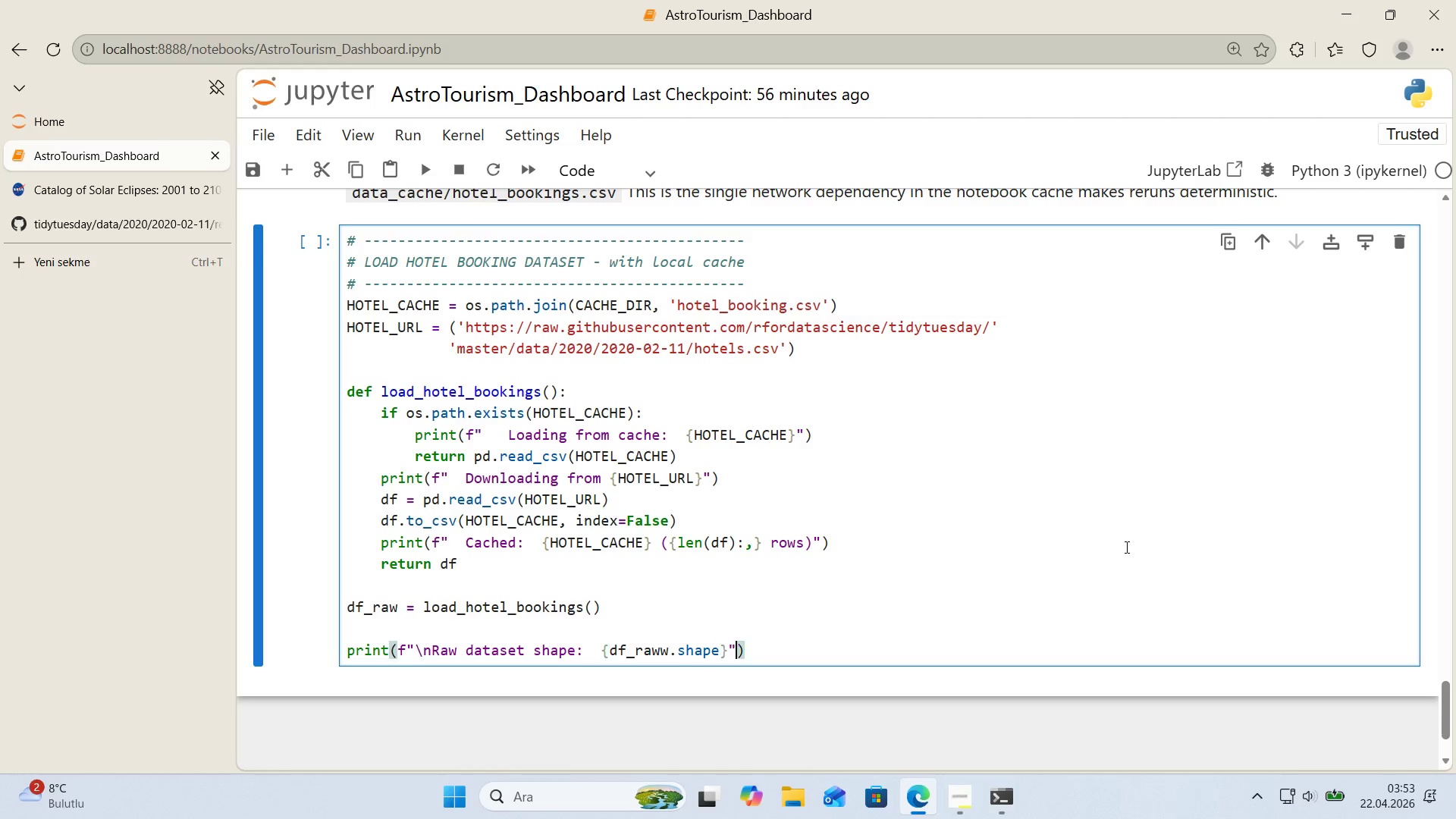 
key(ArrowRight)
 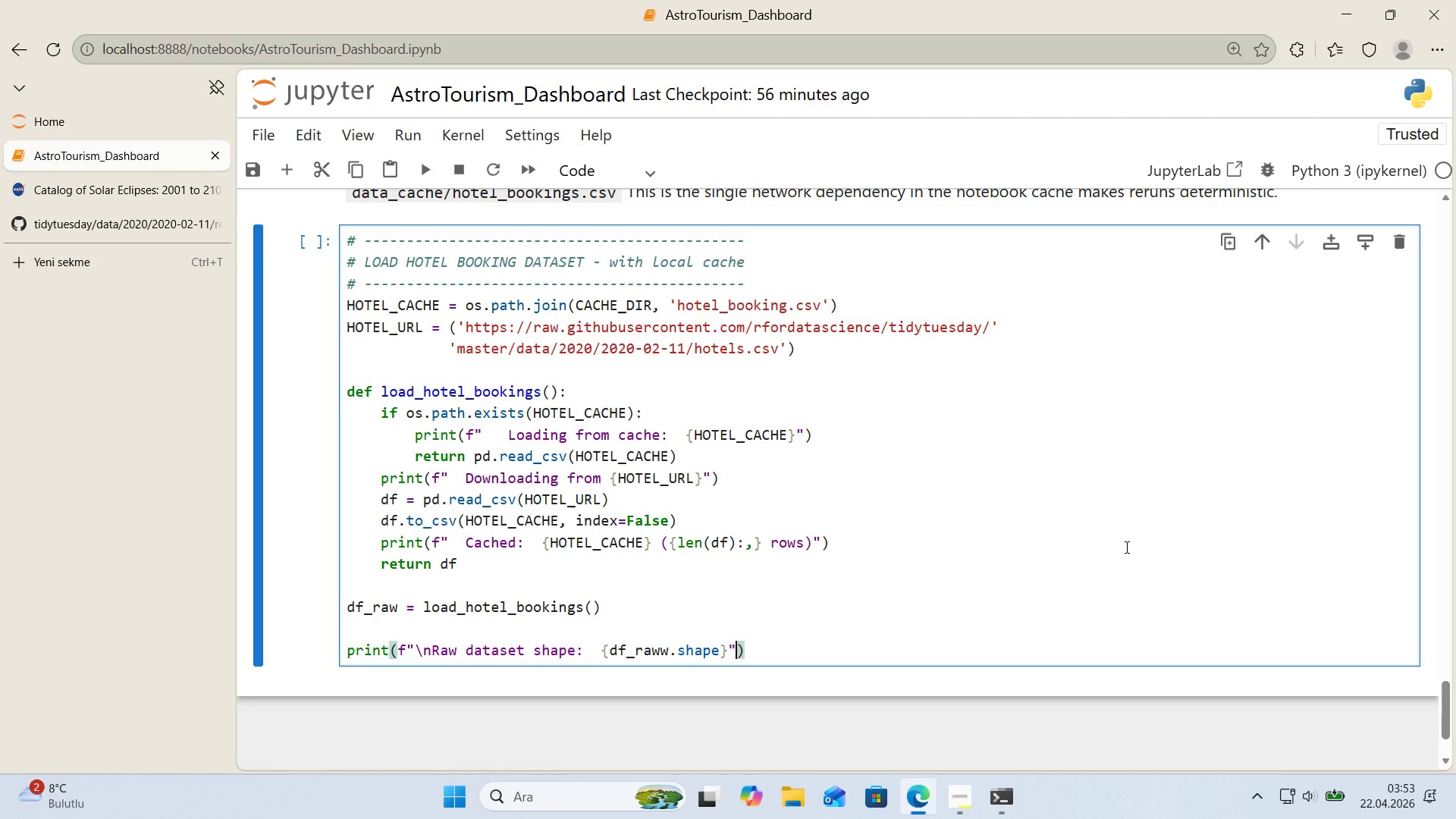 
key(ArrowRight)
 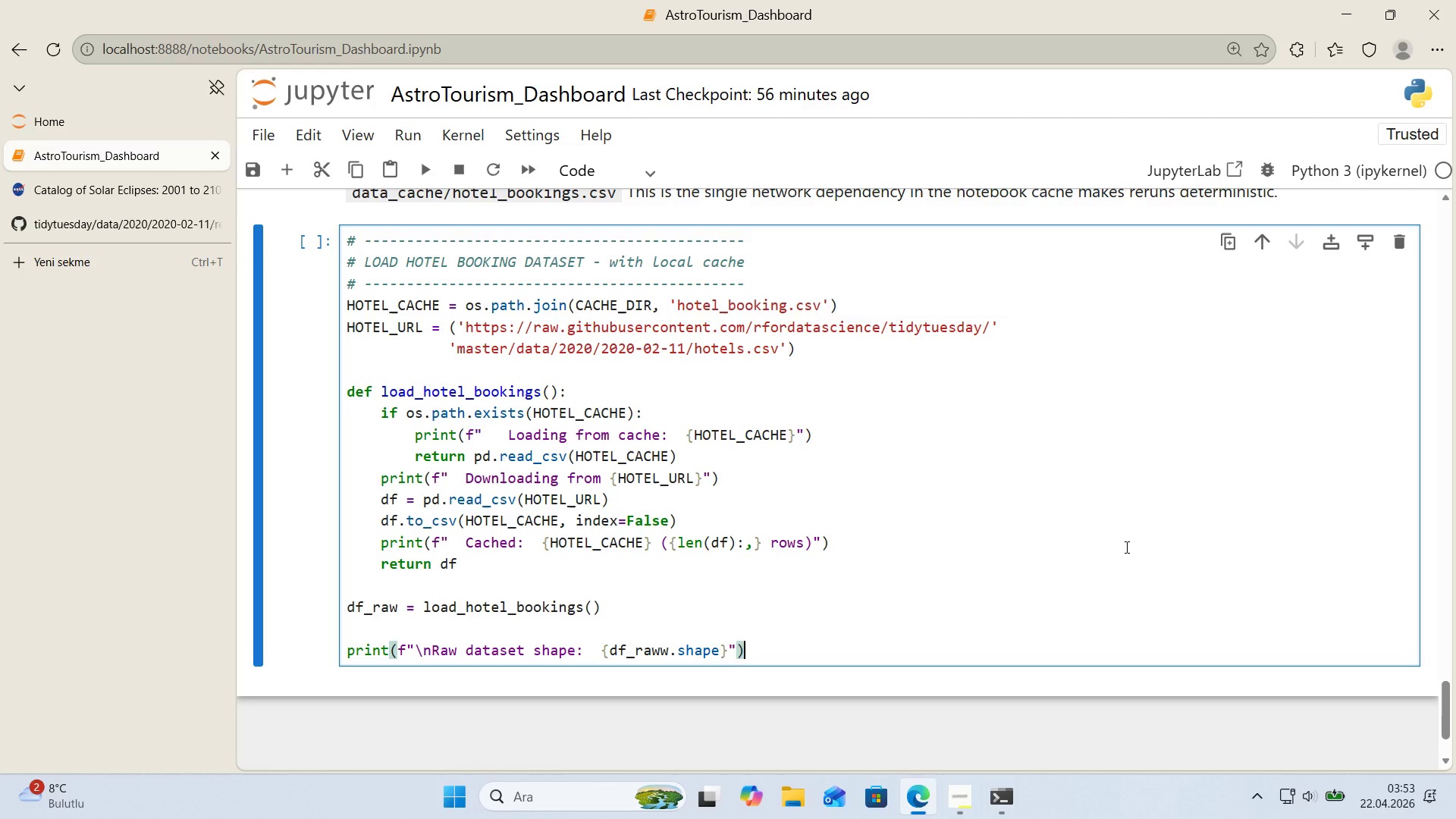 
key(Enter)
 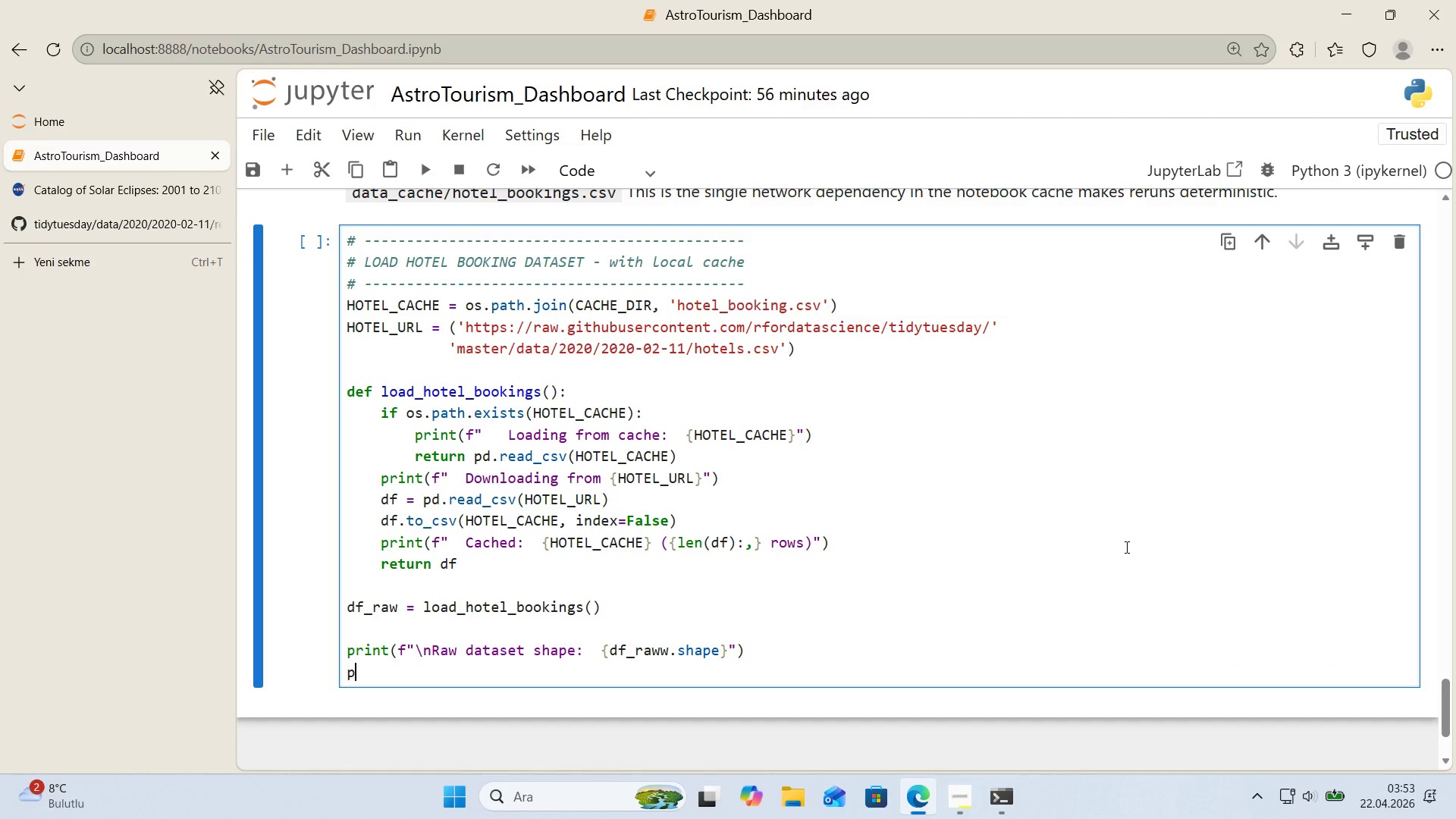 
type(pr'nt*()
 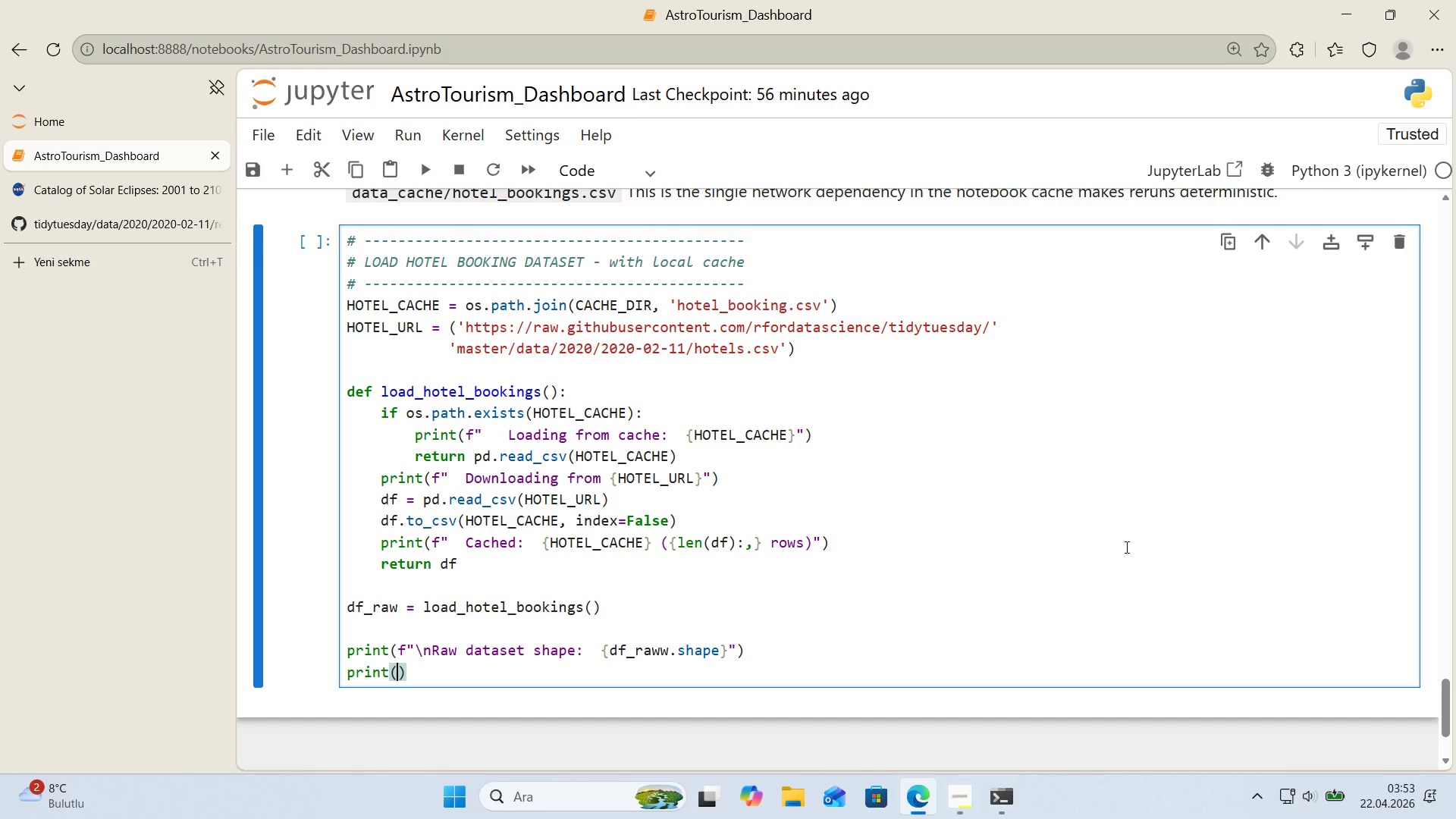 
 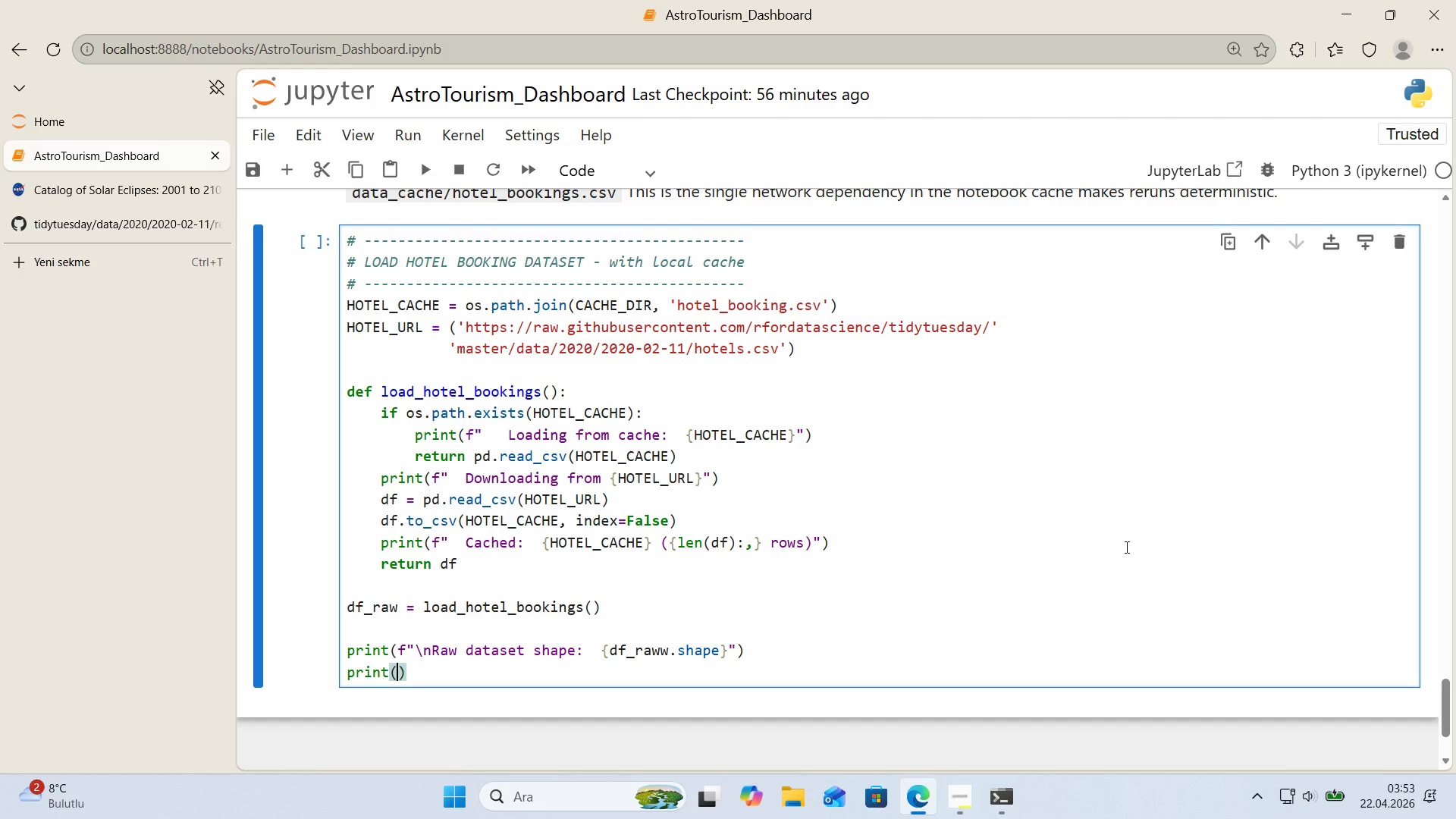 
key(ArrowLeft)
 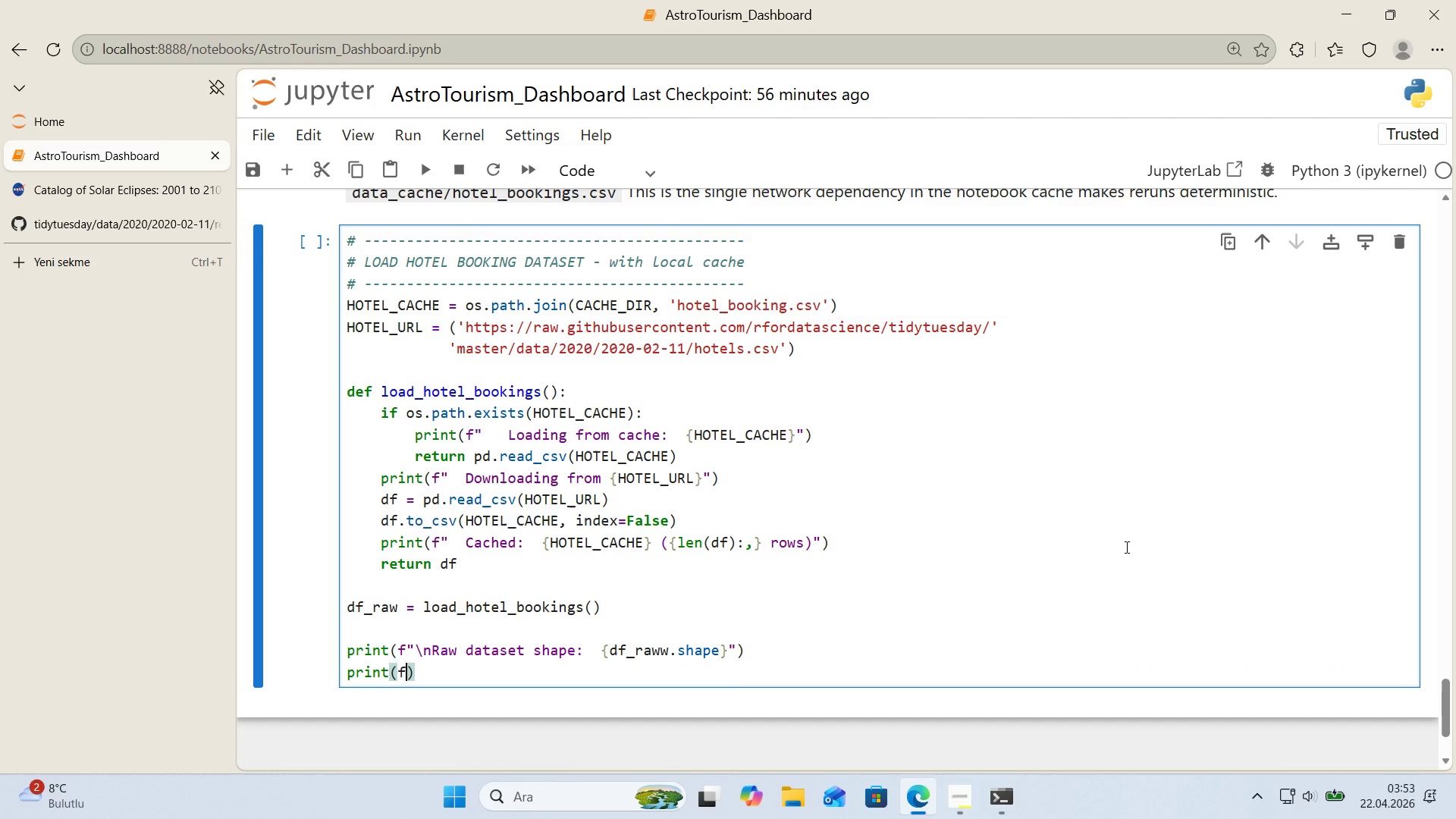 
key(F)
 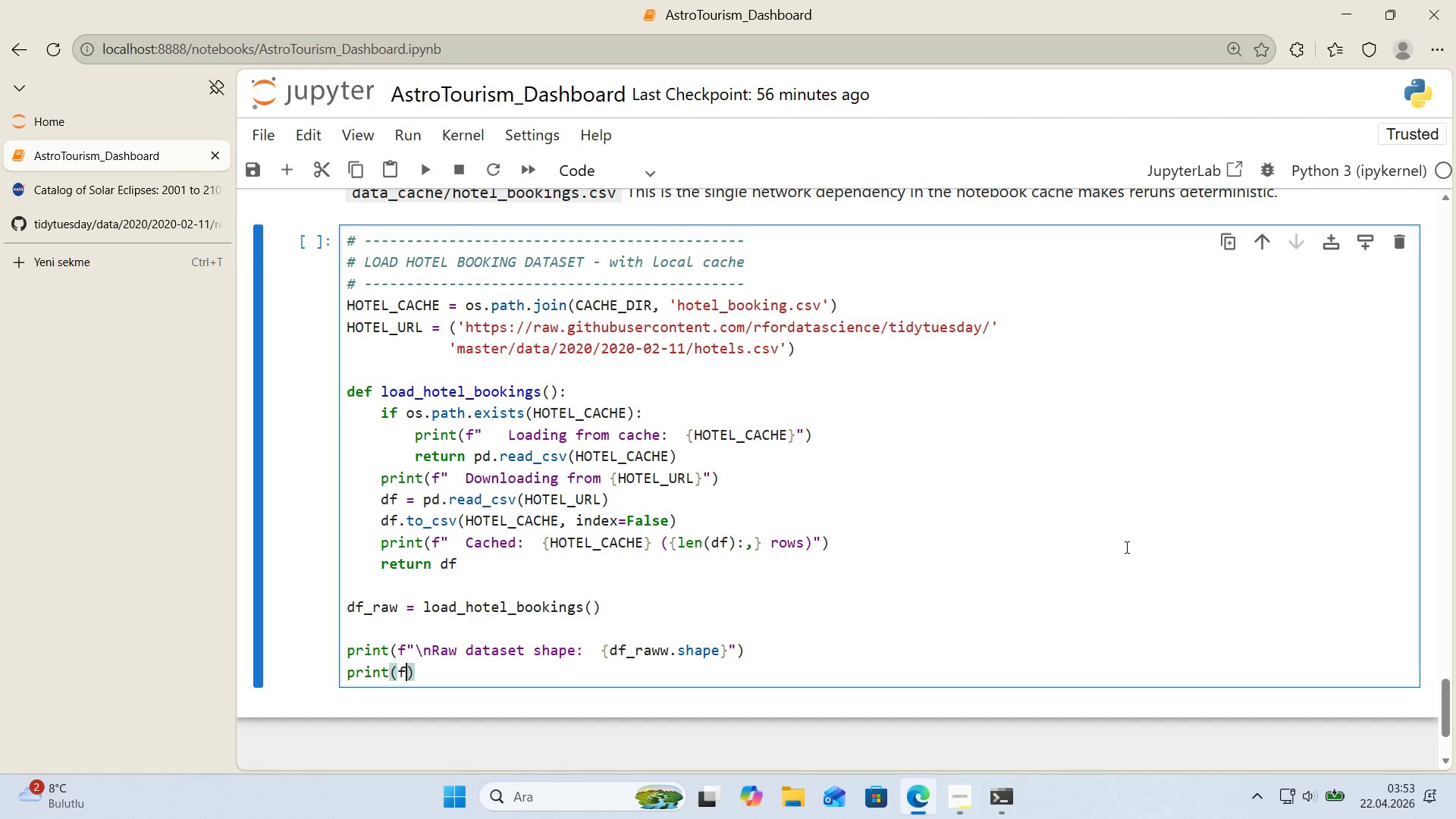 
key(Backquote)
 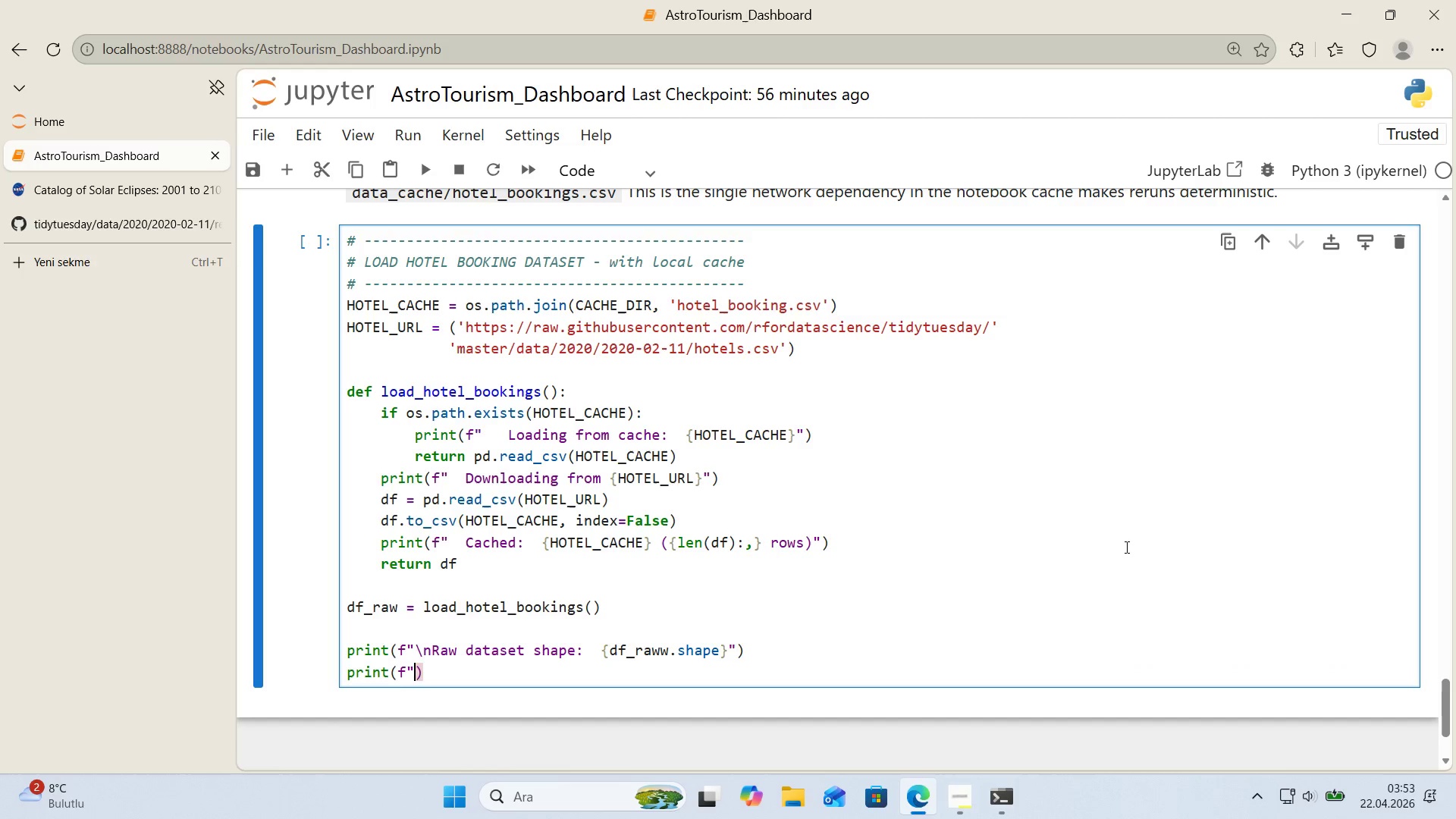 
key(Backquote)
 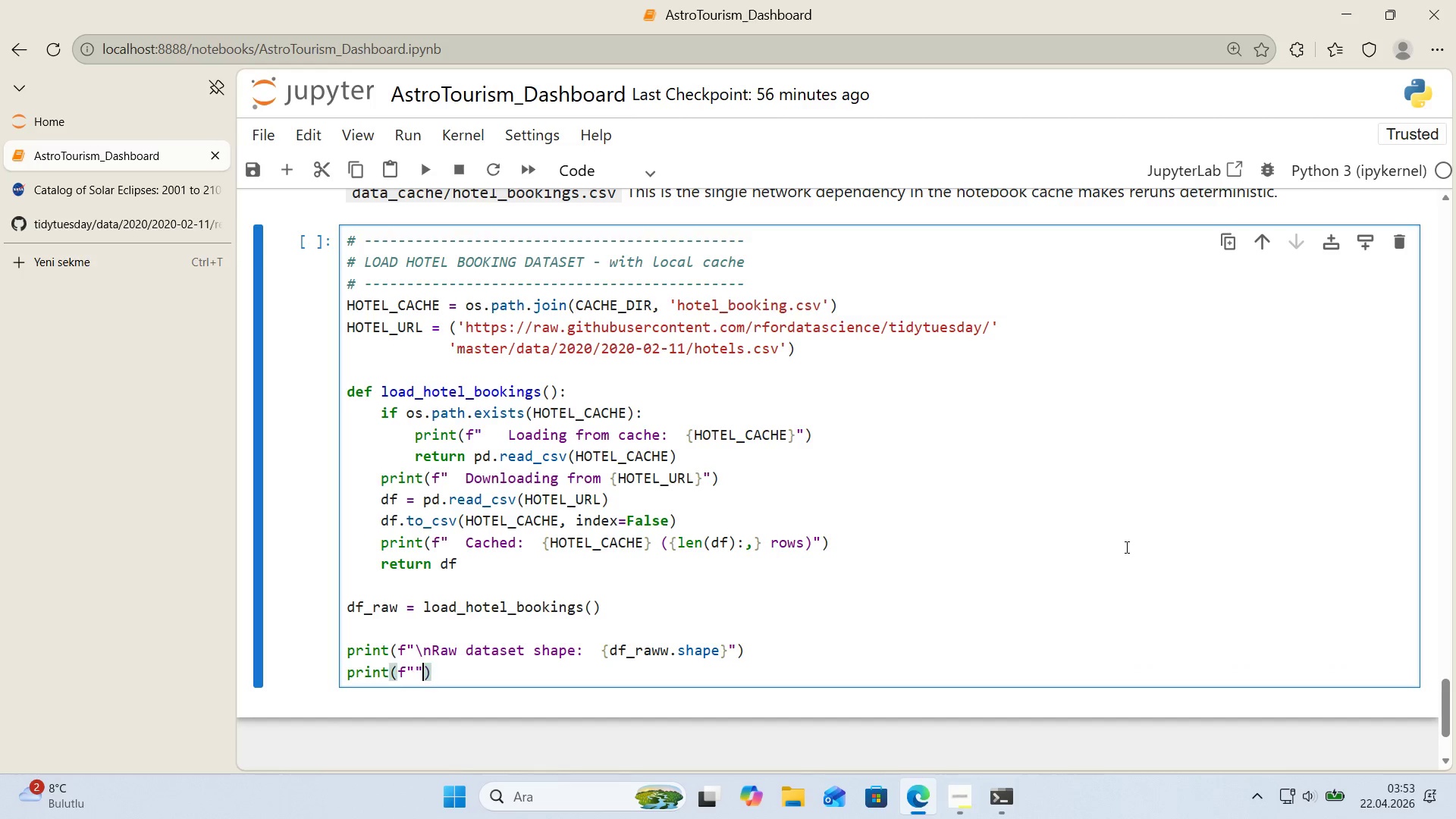 
key(ArrowLeft)
 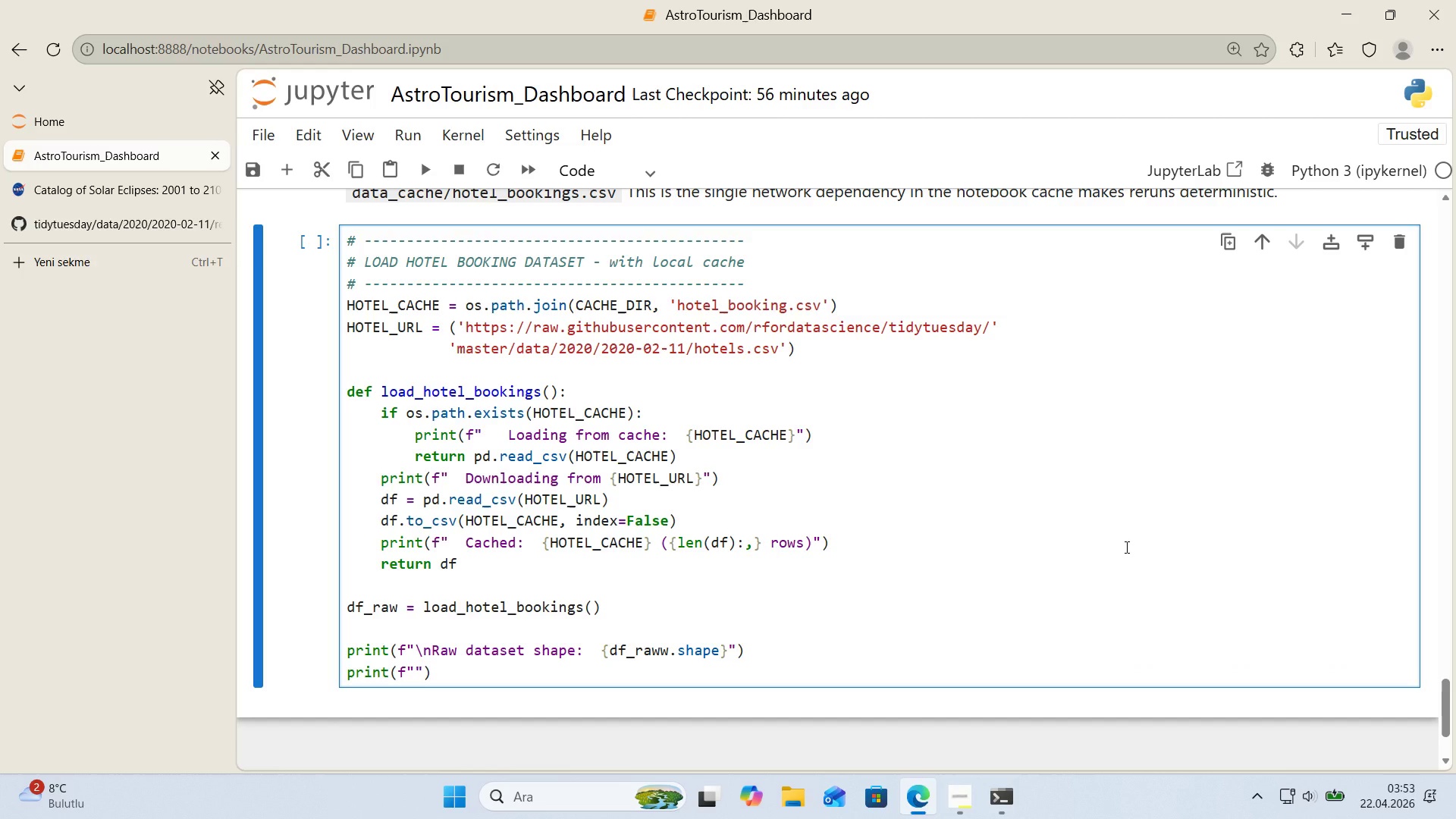 
type(Hotels> )
 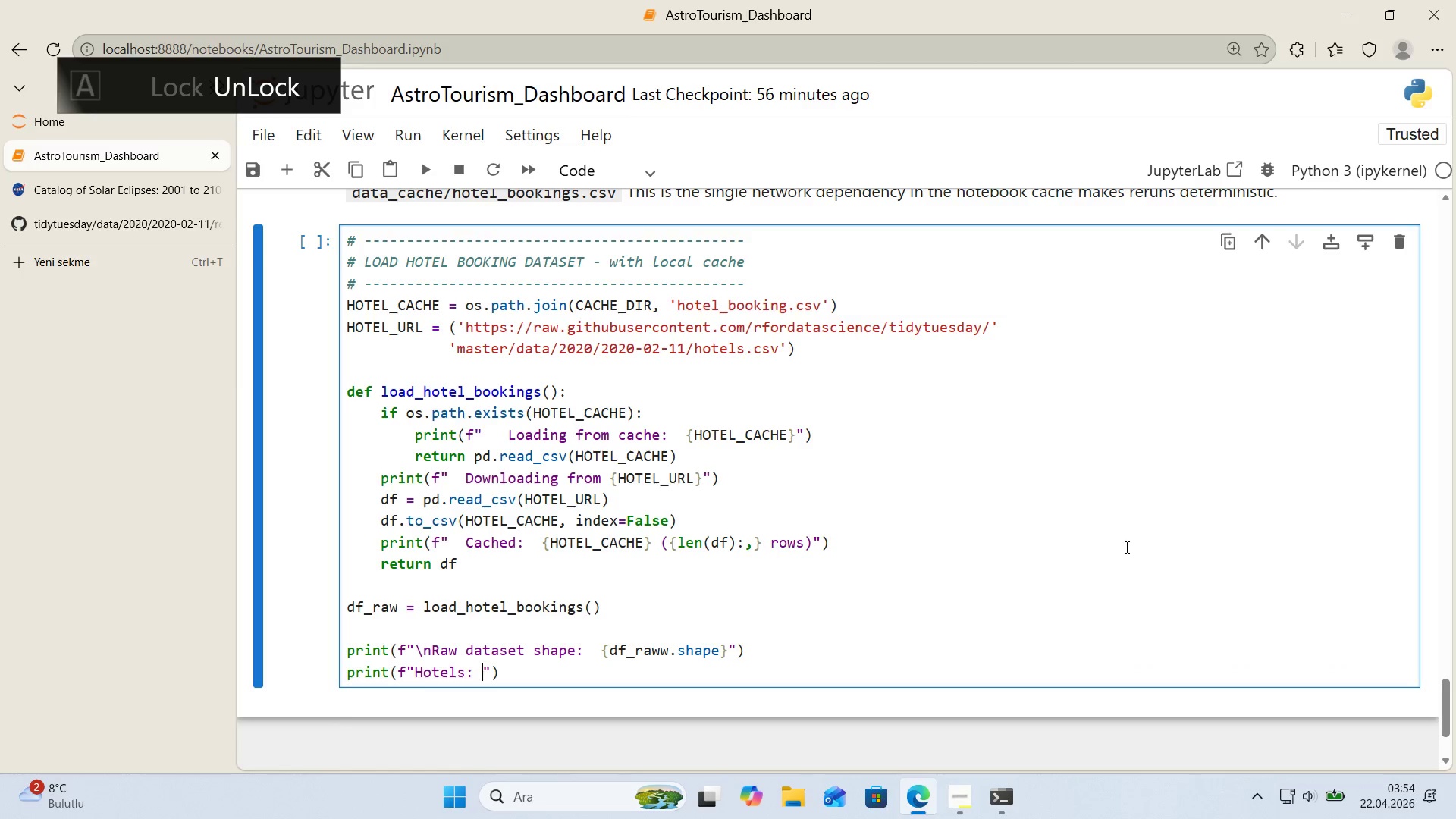 
key(Alt+Control+7)
 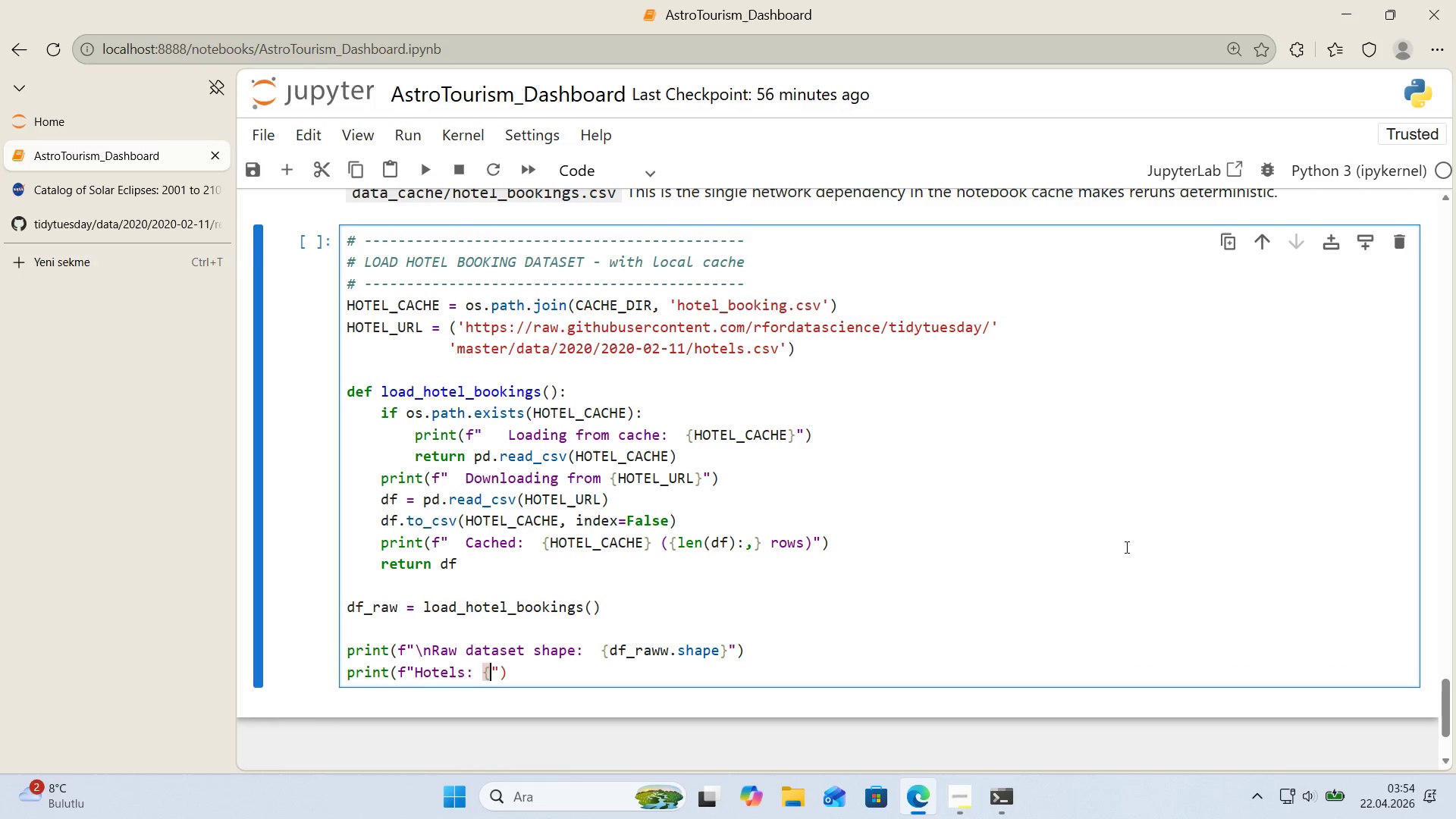 
key(Alt+Control+0)
 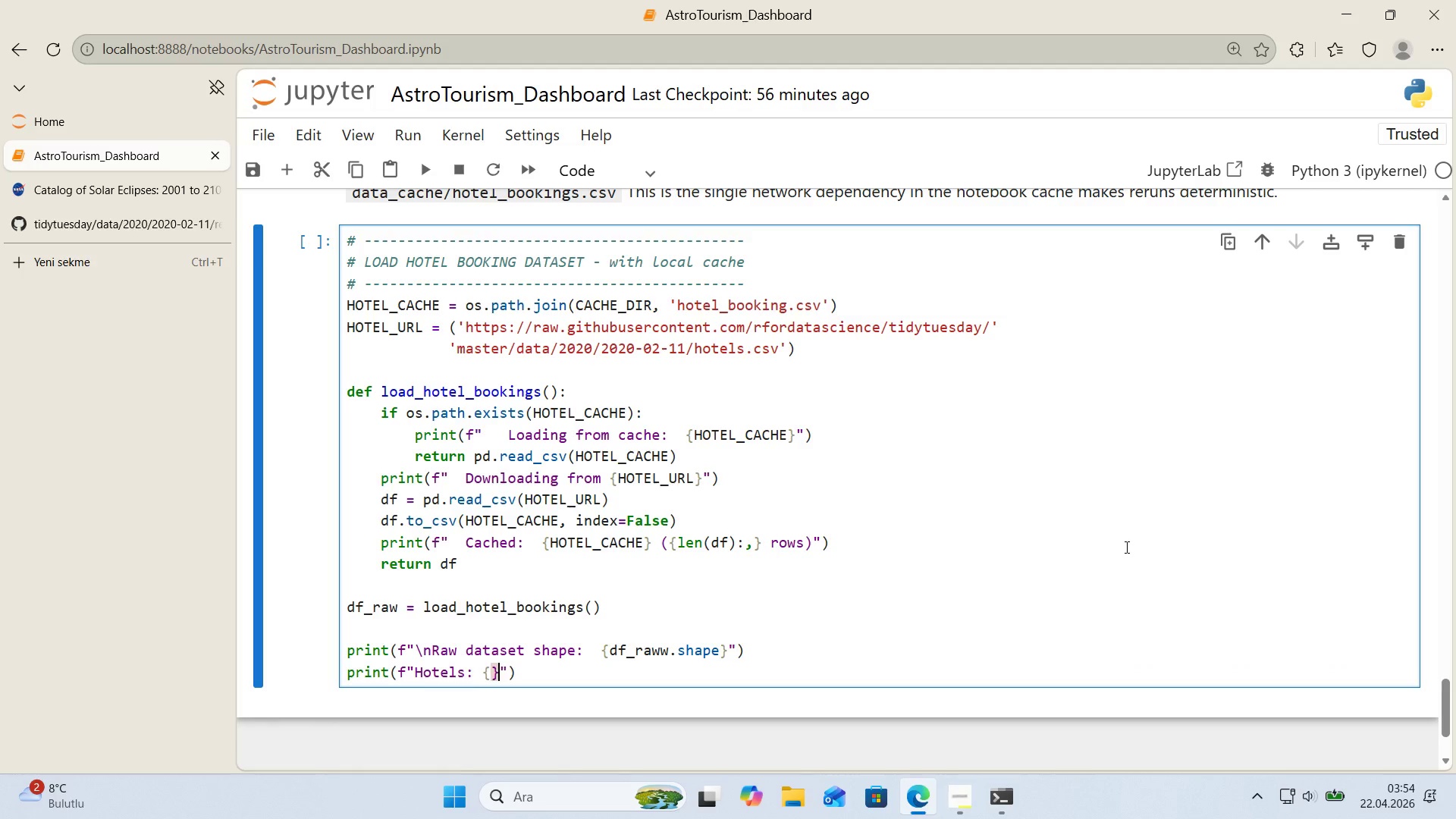 
key(ArrowLeft)
 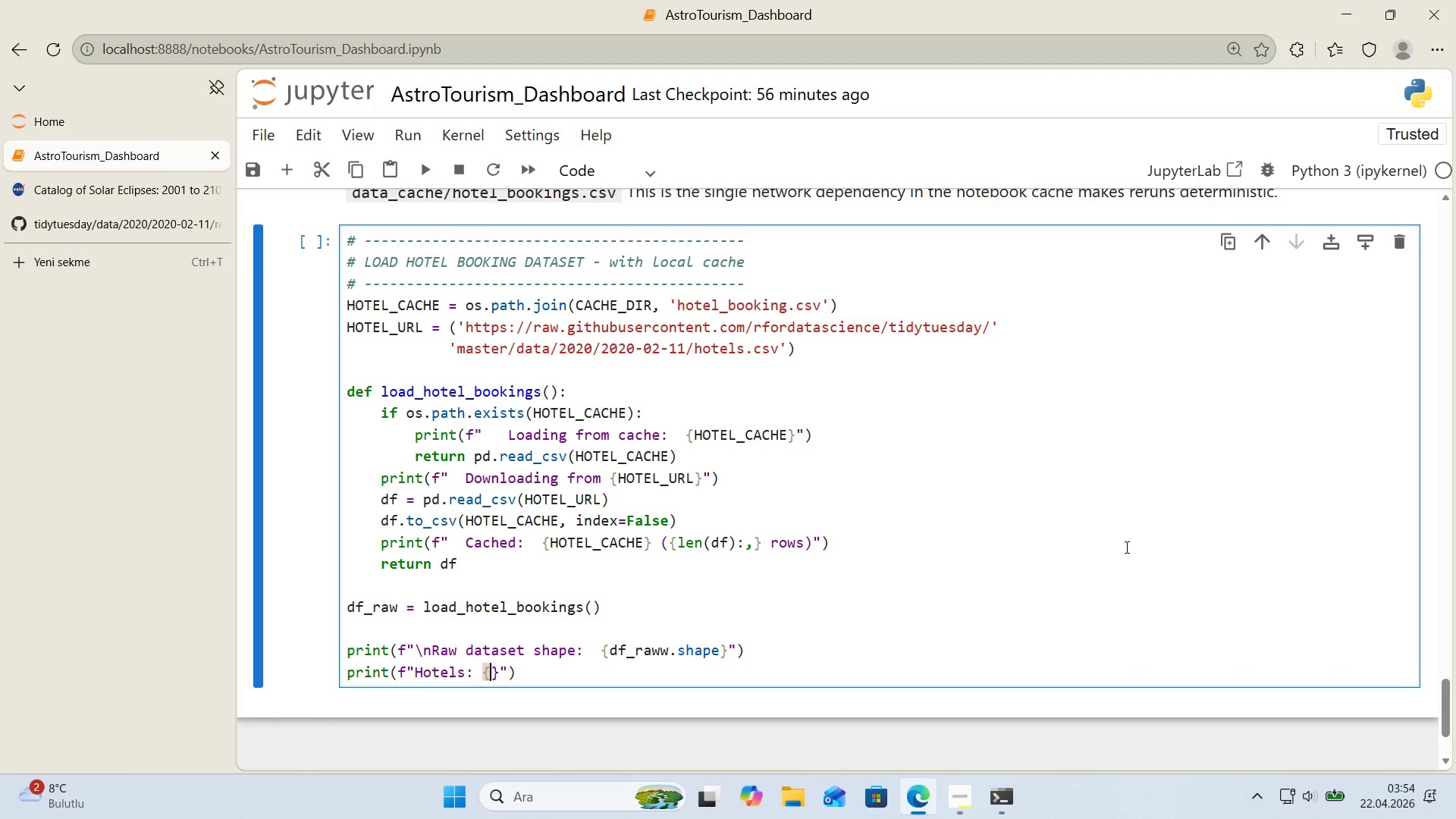 
type(df_raw)
 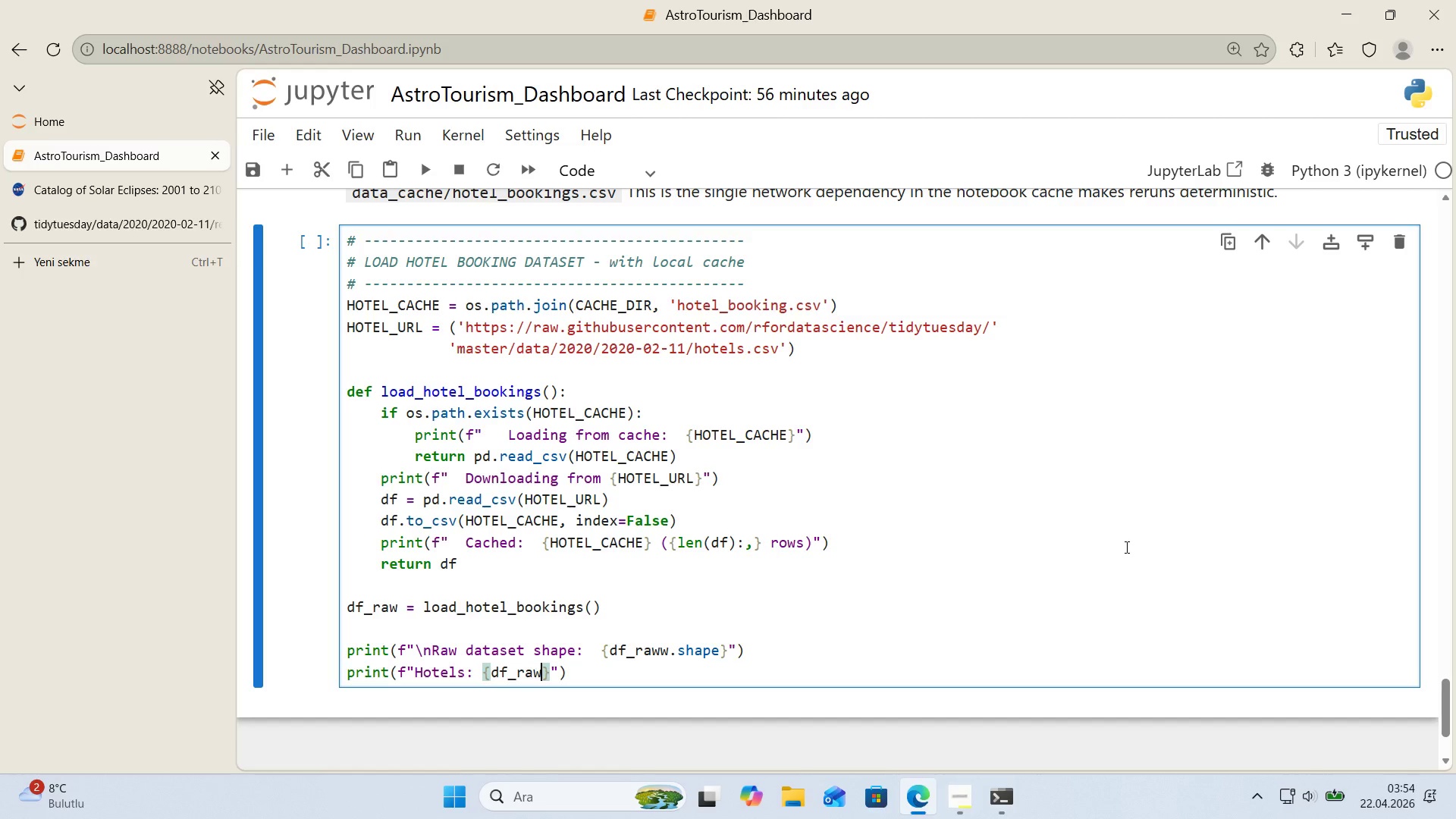 
key(Alt+Control+8)
 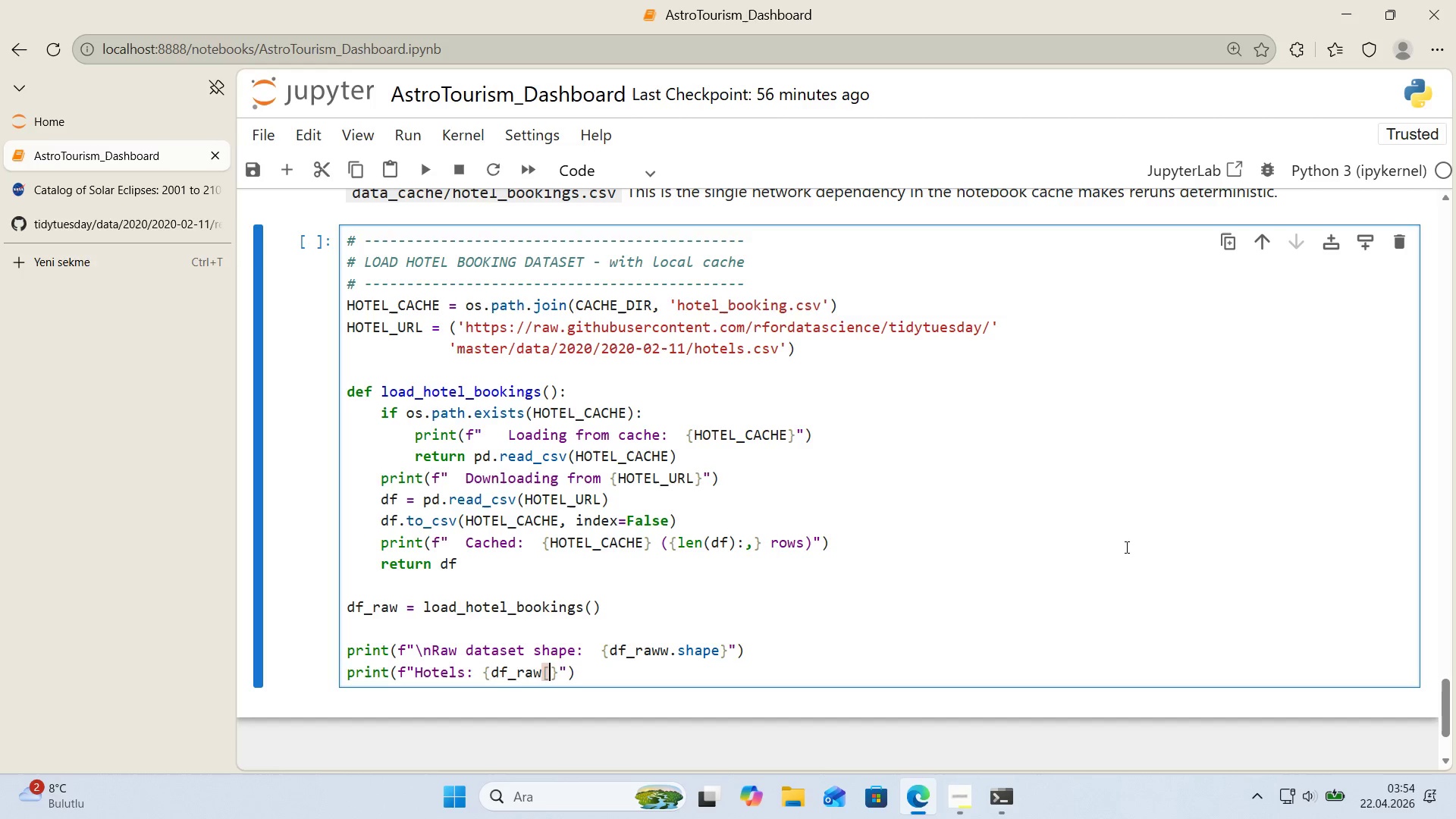 
key(Alt+Control+9)
 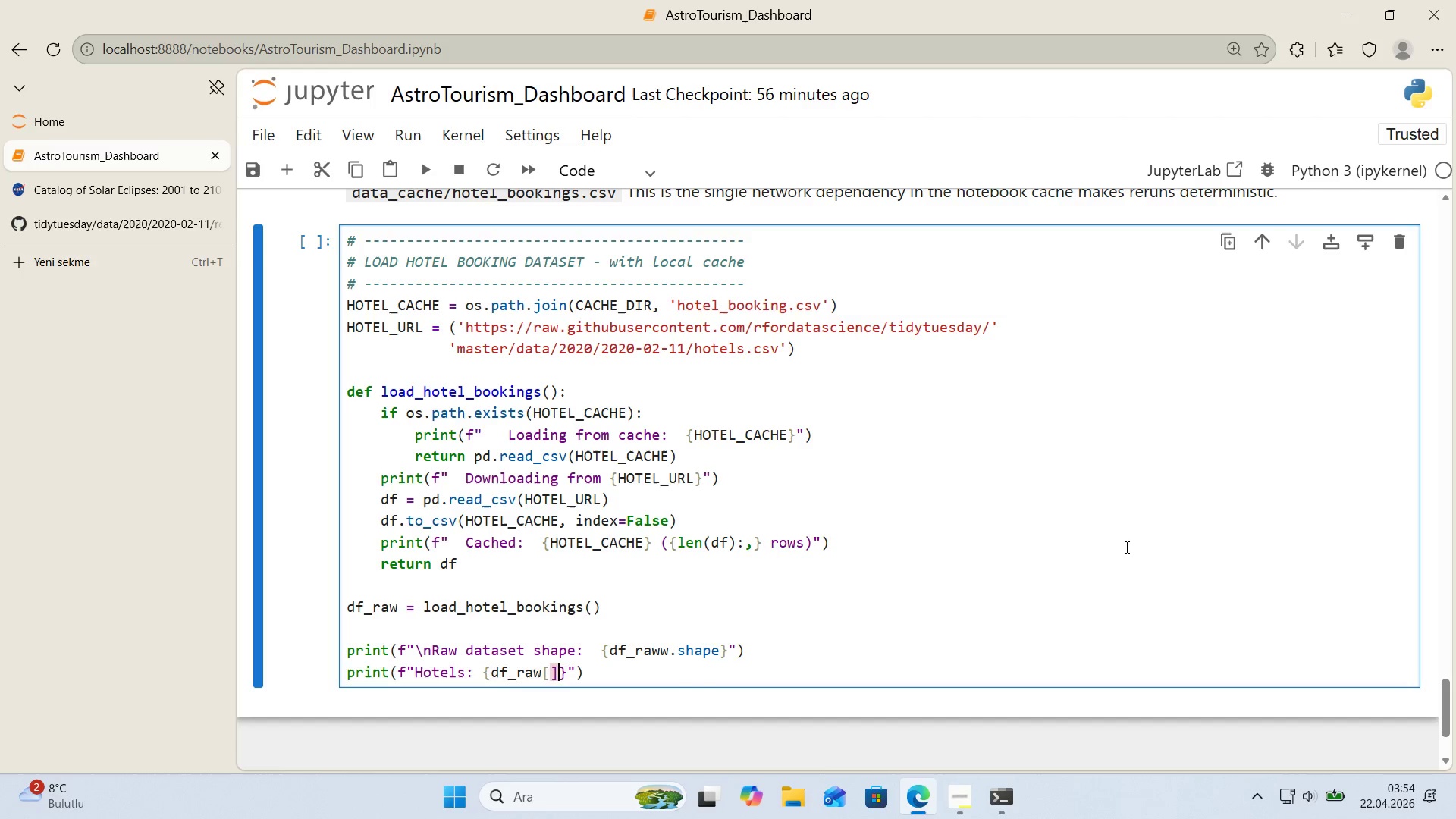 
key(ArrowLeft)
 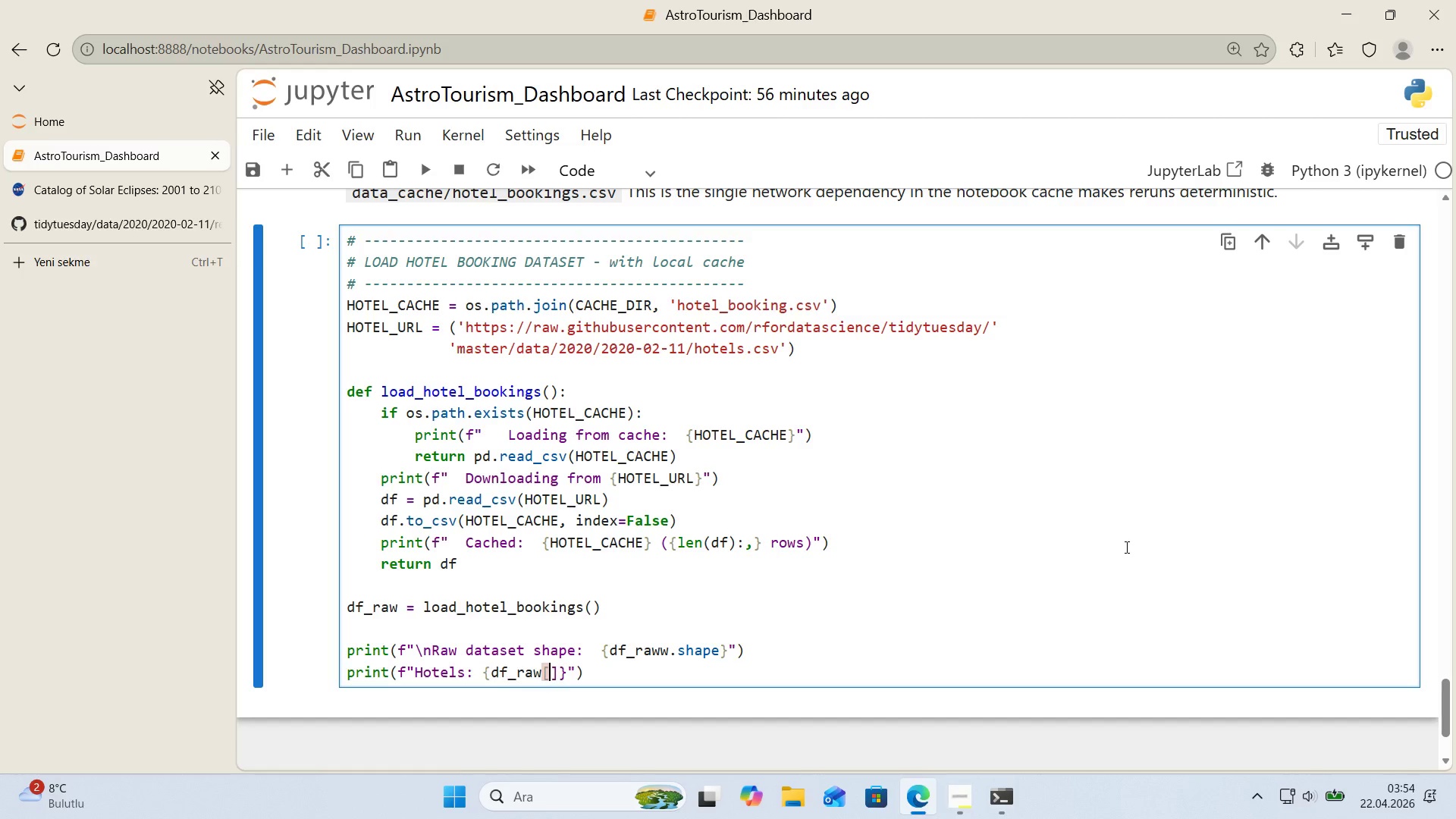 
type(@@)
 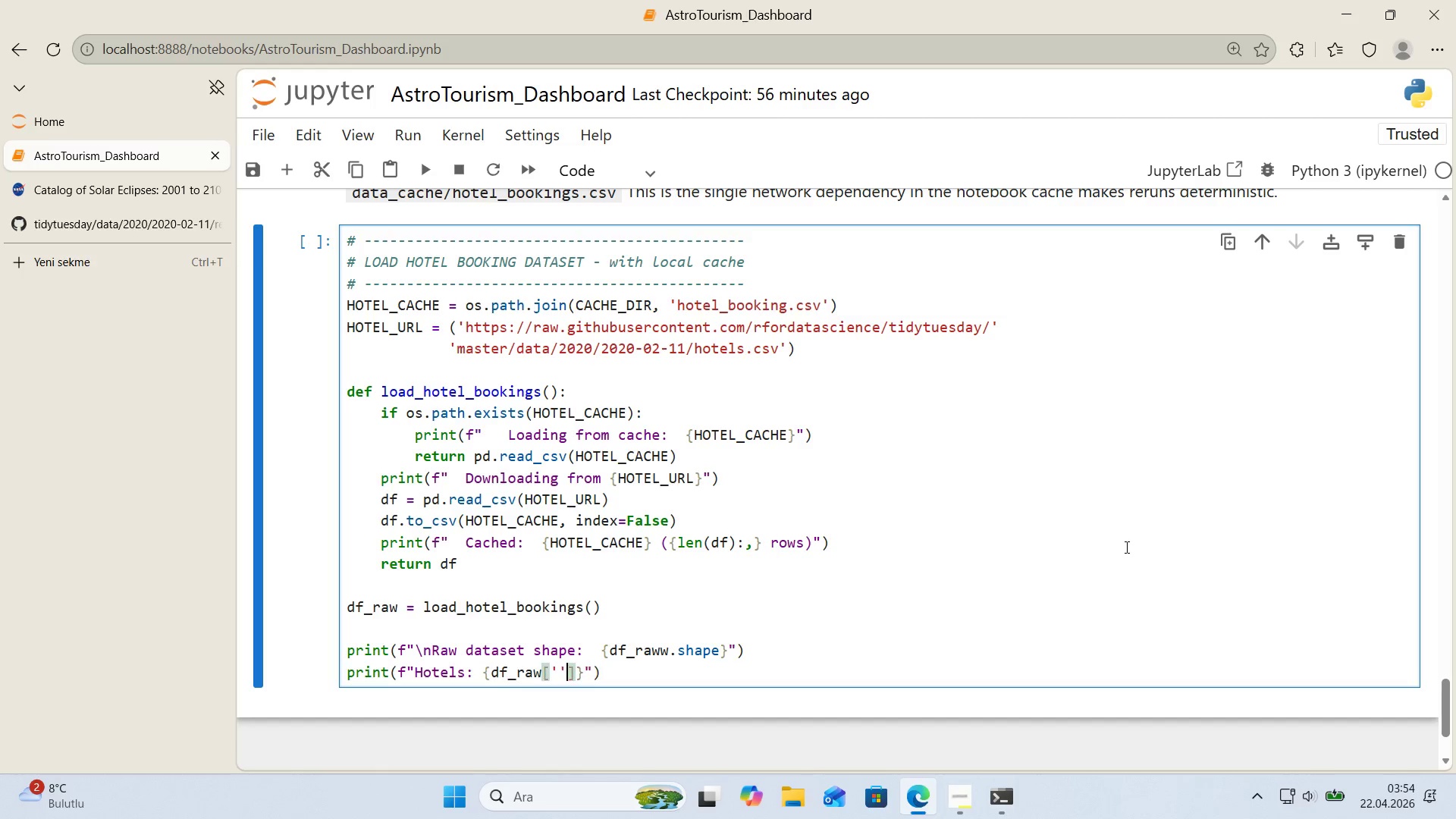 
key(ArrowLeft)
 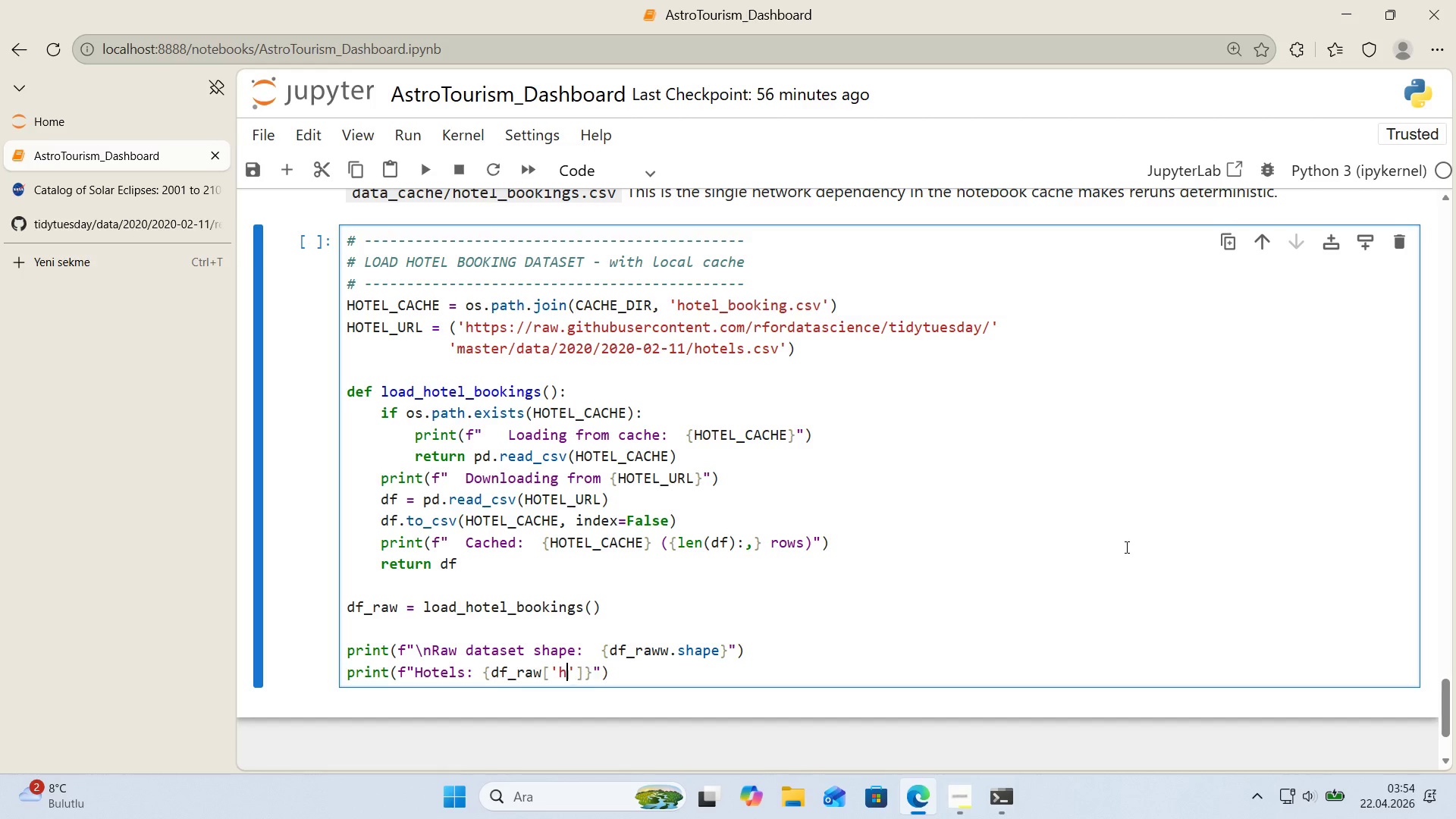 
type(hotel)
 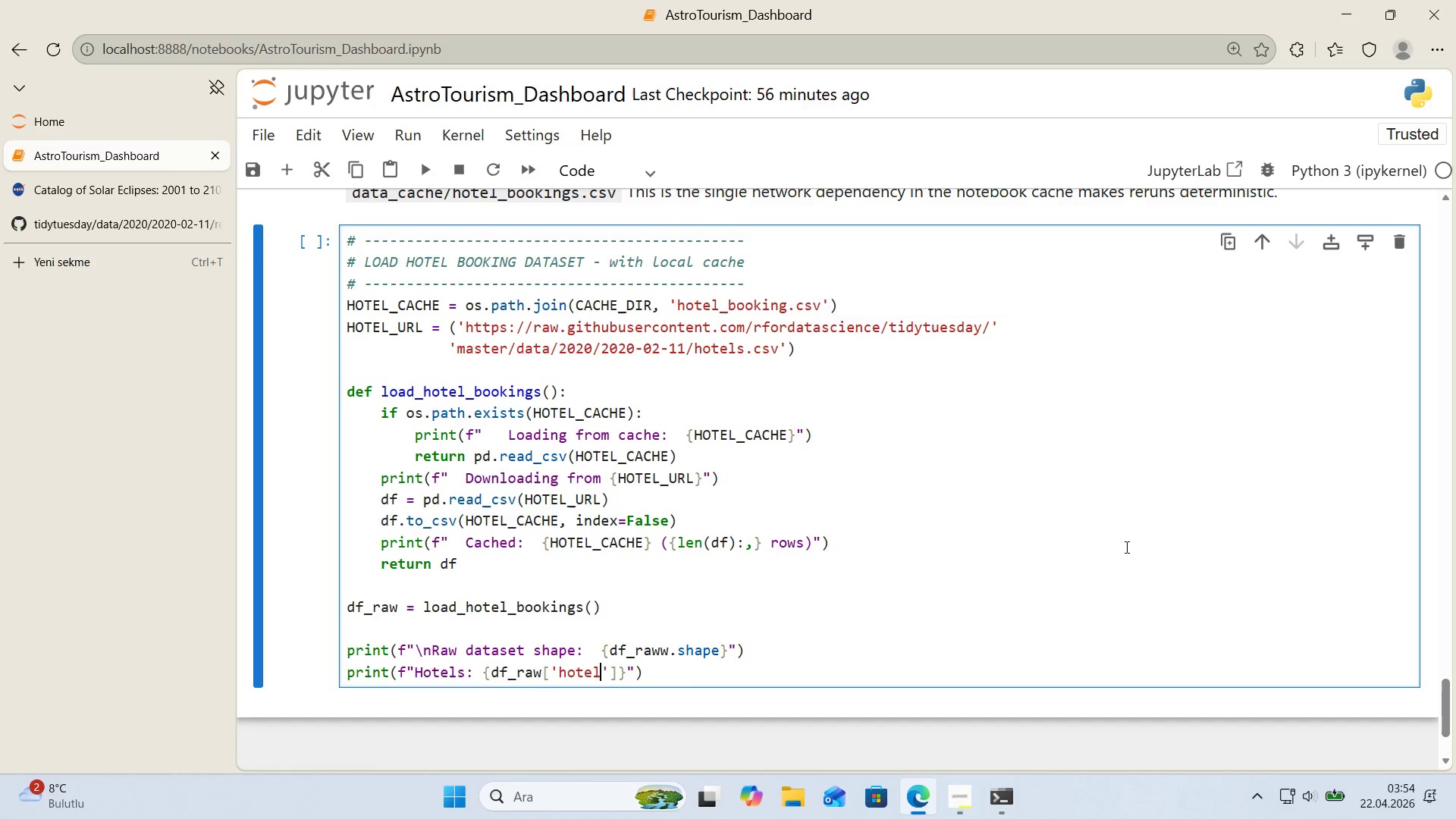 
key(ArrowRight)
 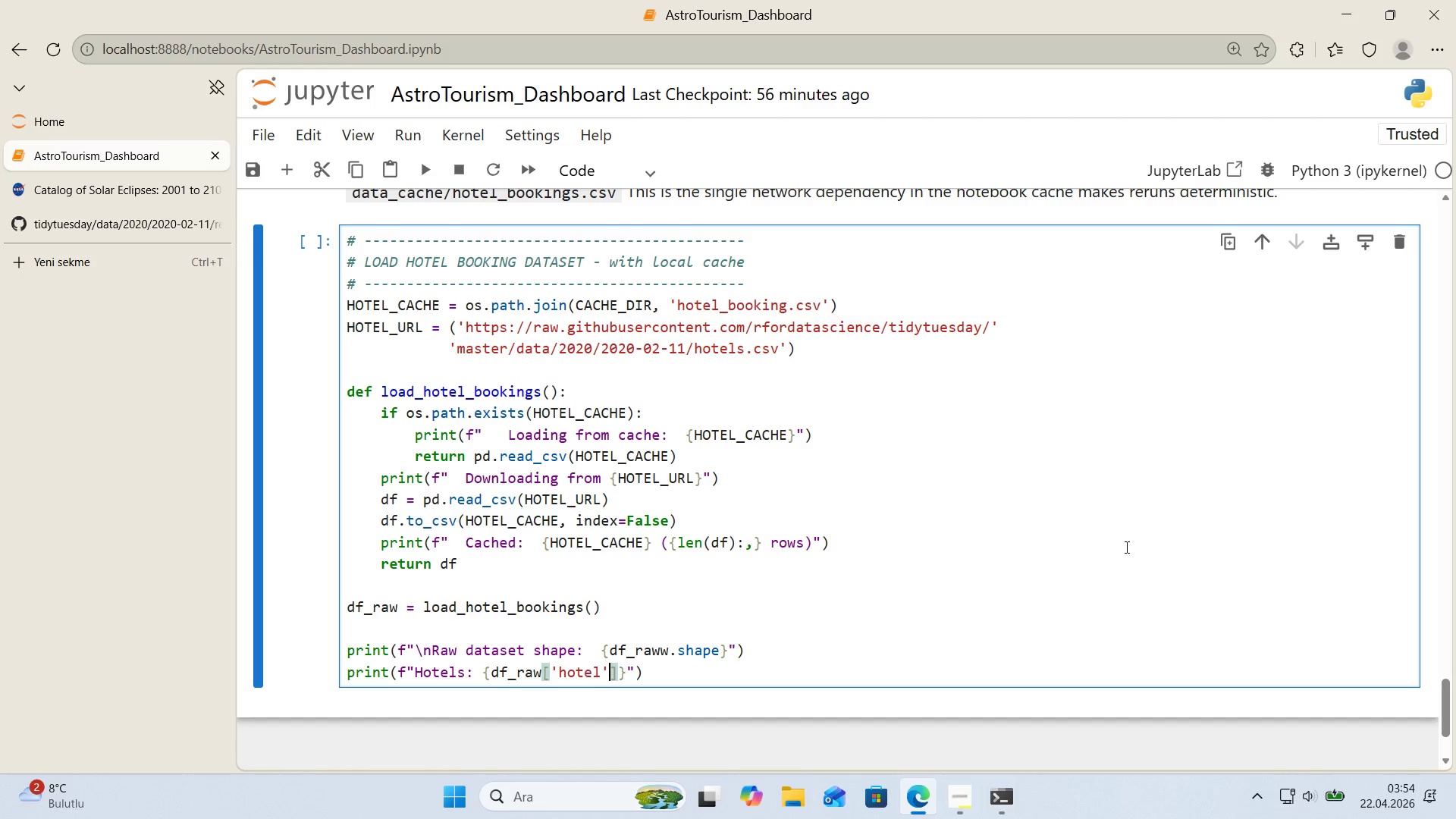 
key(ArrowRight)
 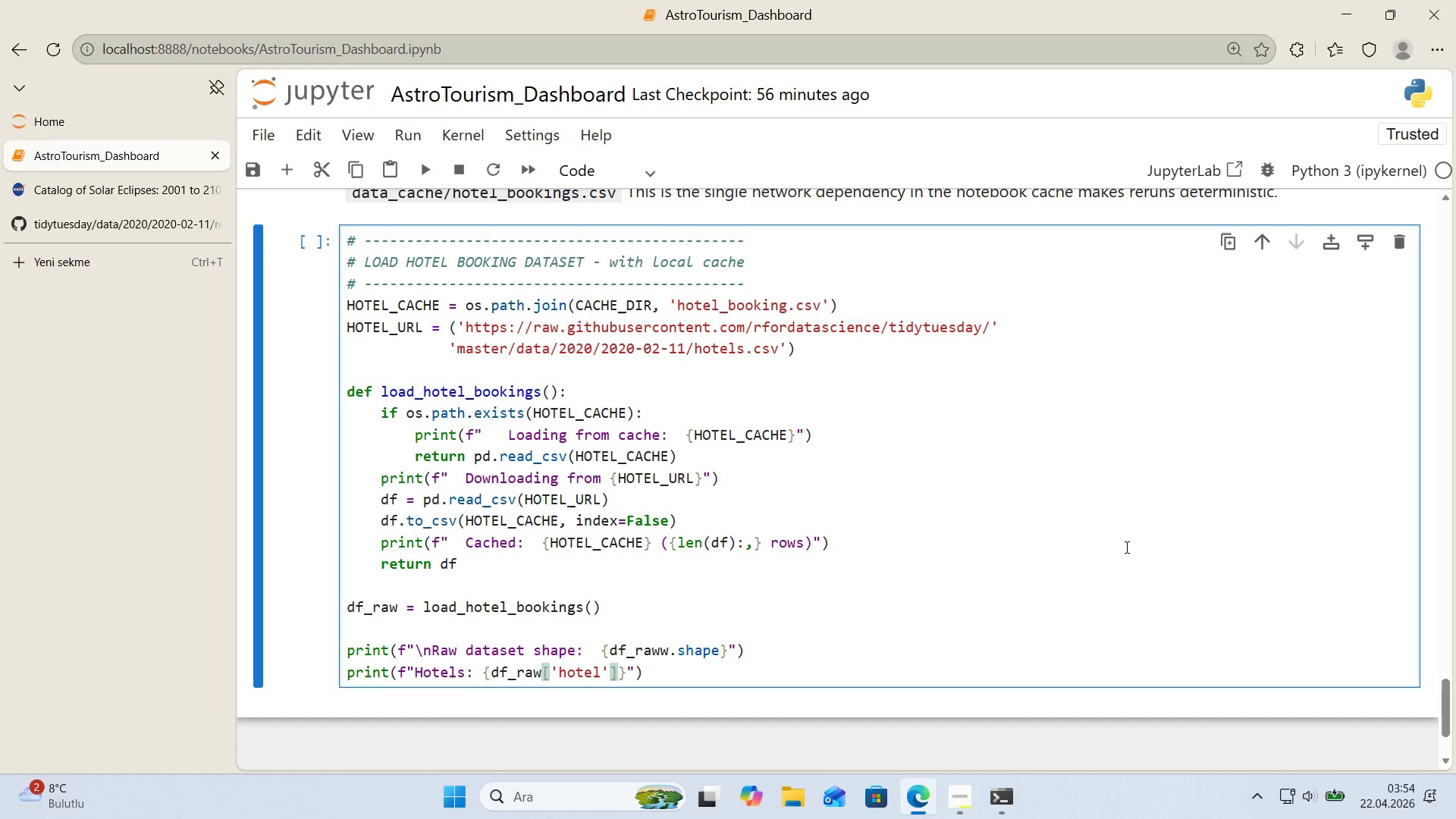 
type(.un'que*(.tol'st*()
 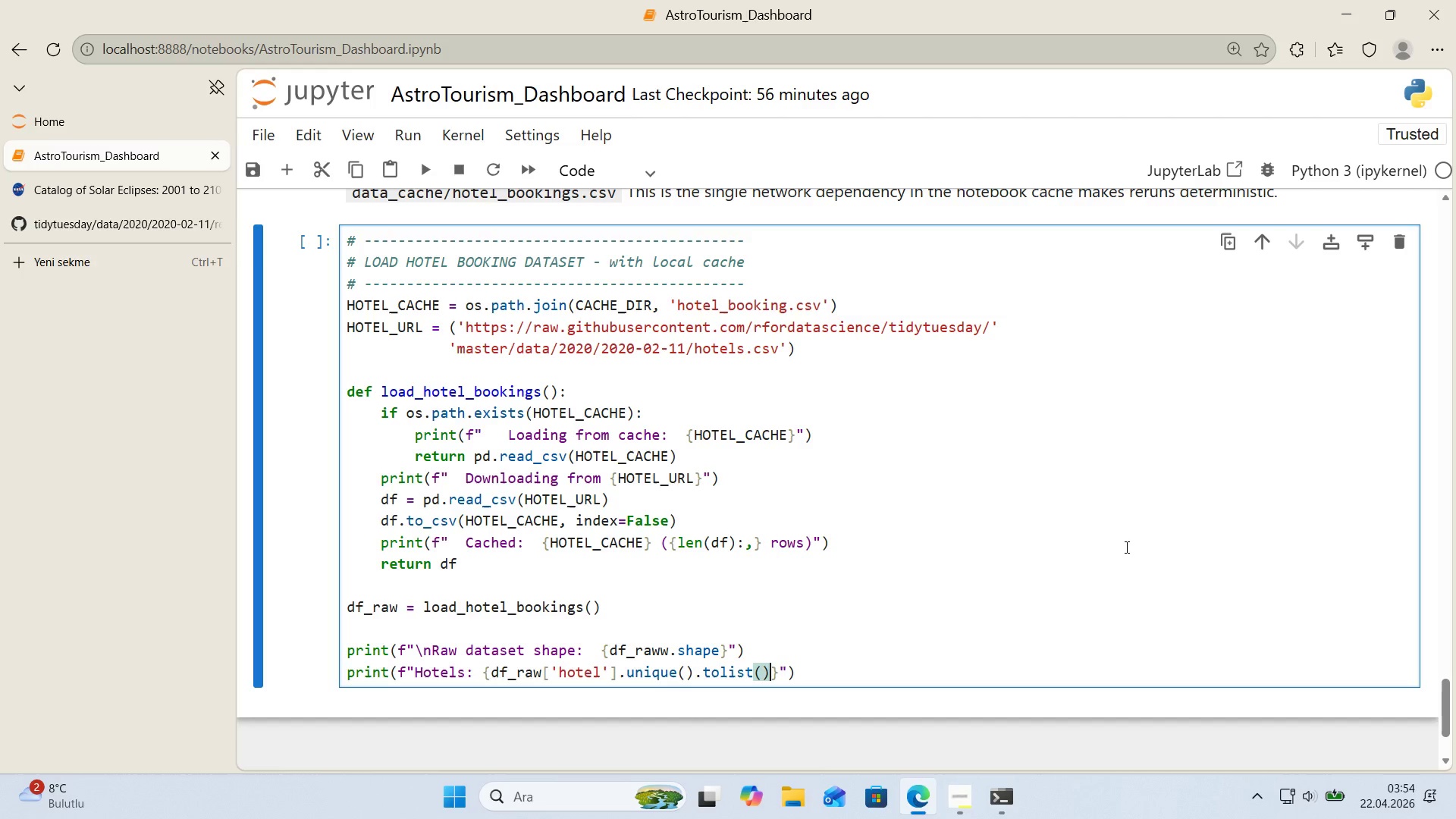 
key(ArrowRight)
 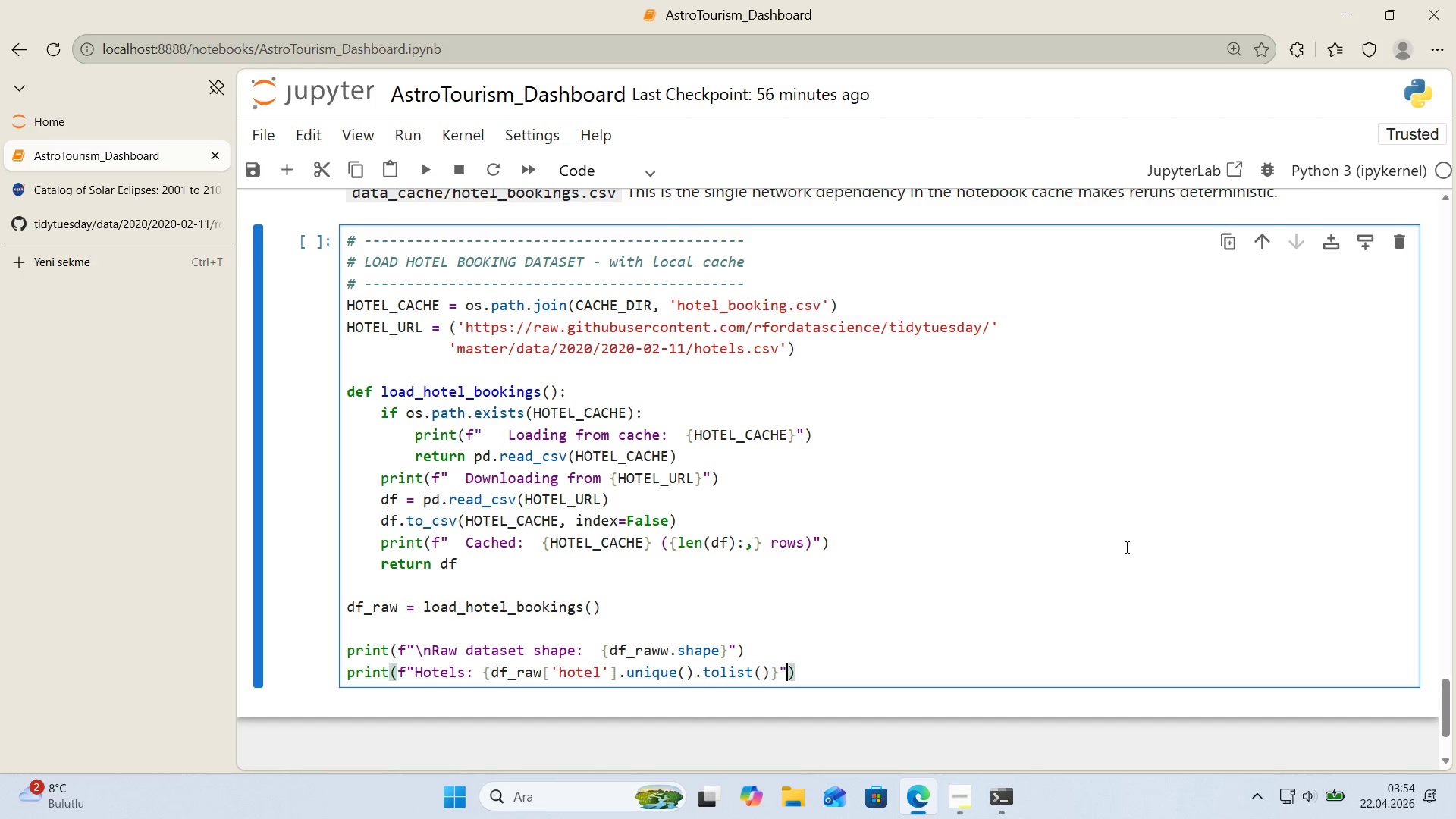 
key(ArrowRight)
 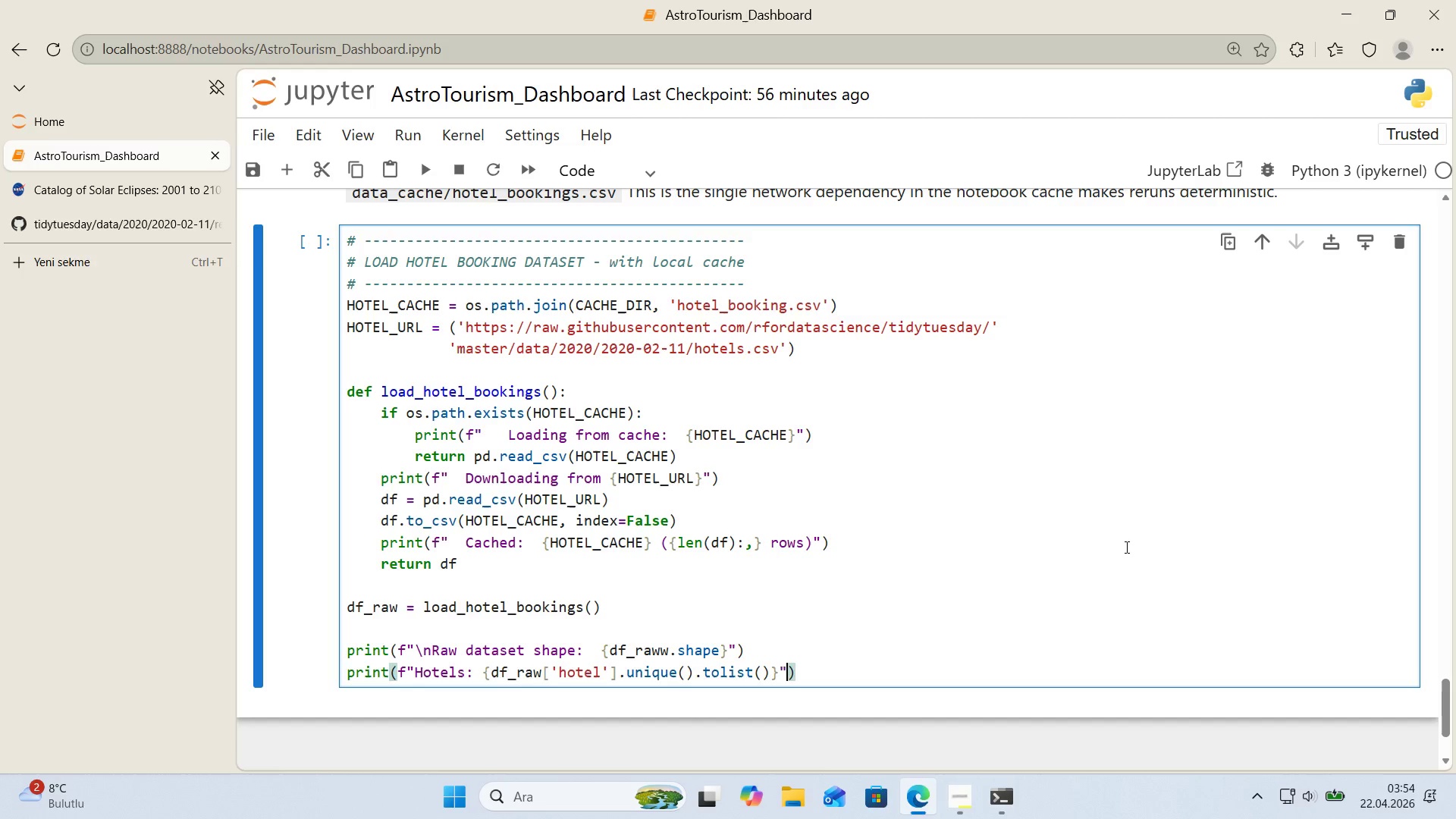 
key(ArrowRight)
 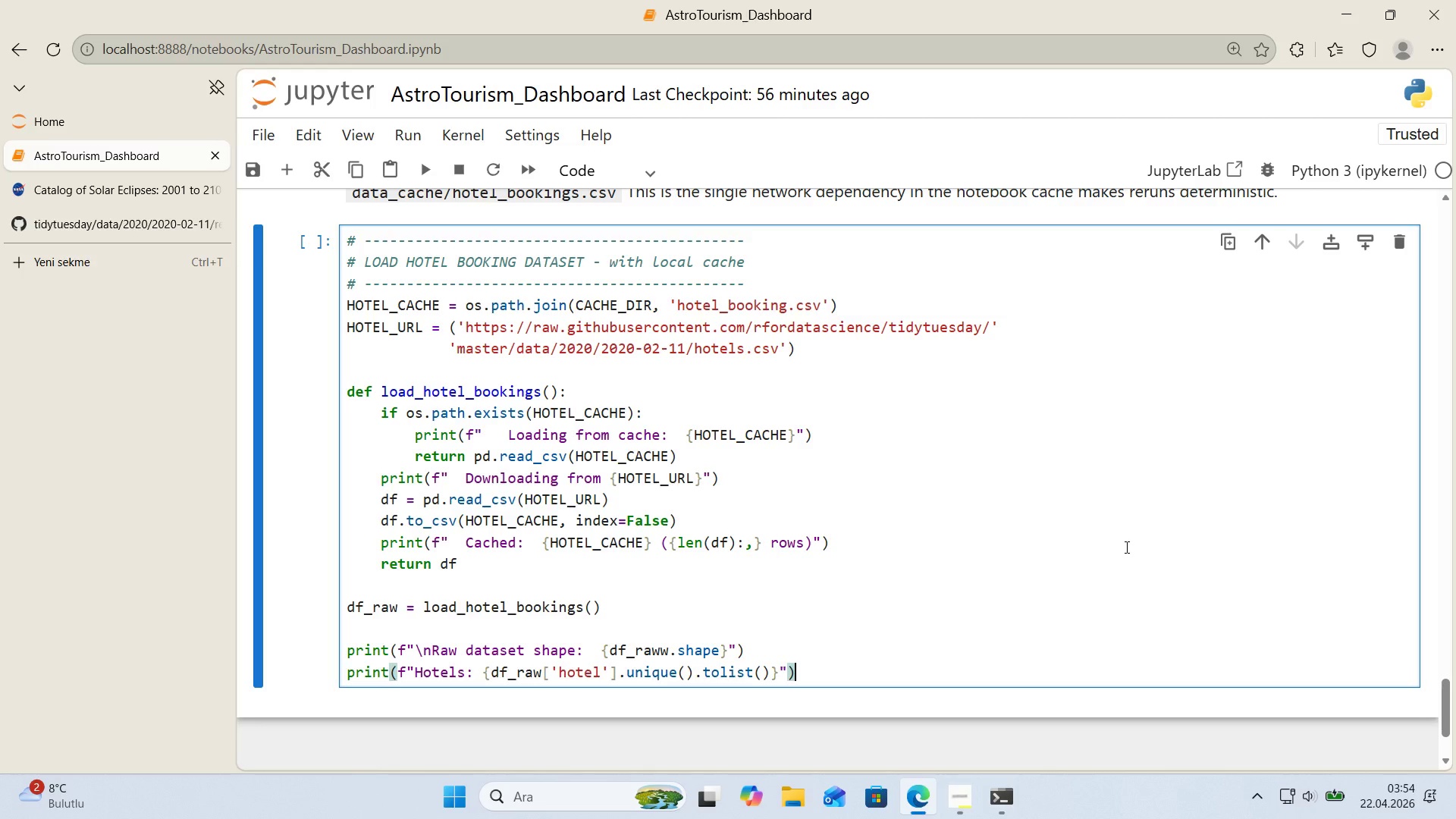 
key(Enter)
 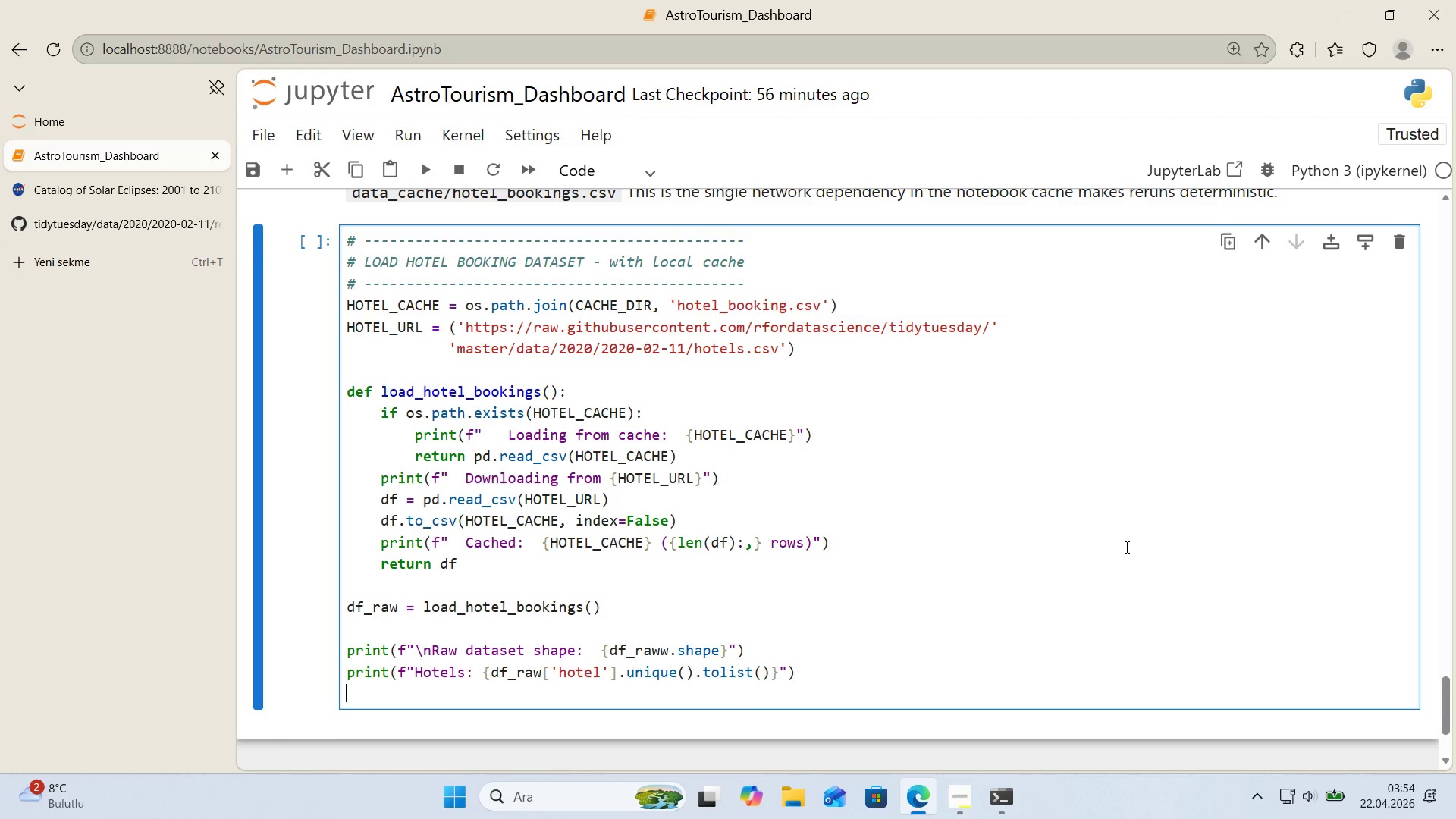 
type(pr'nt*()
 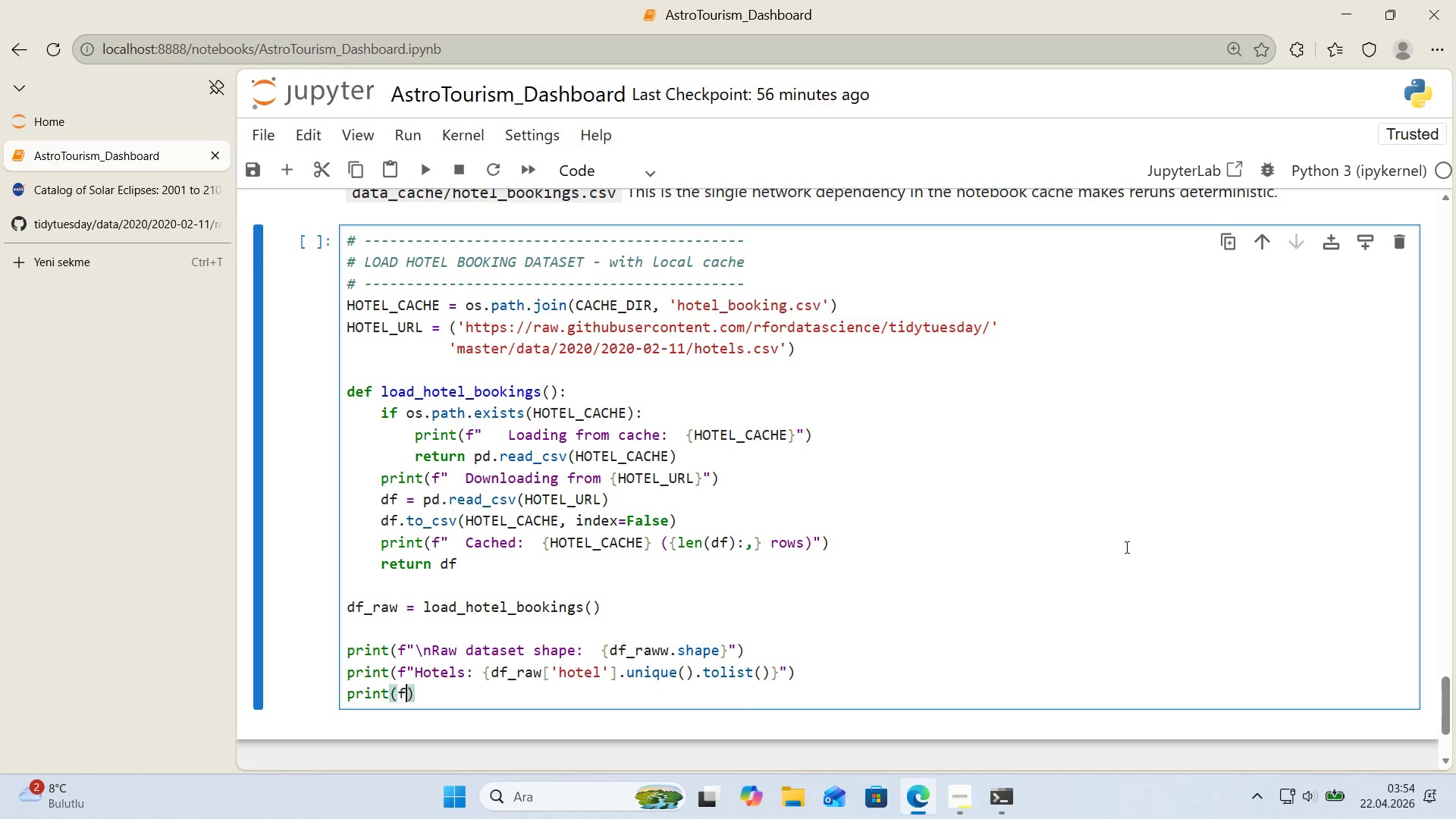 
 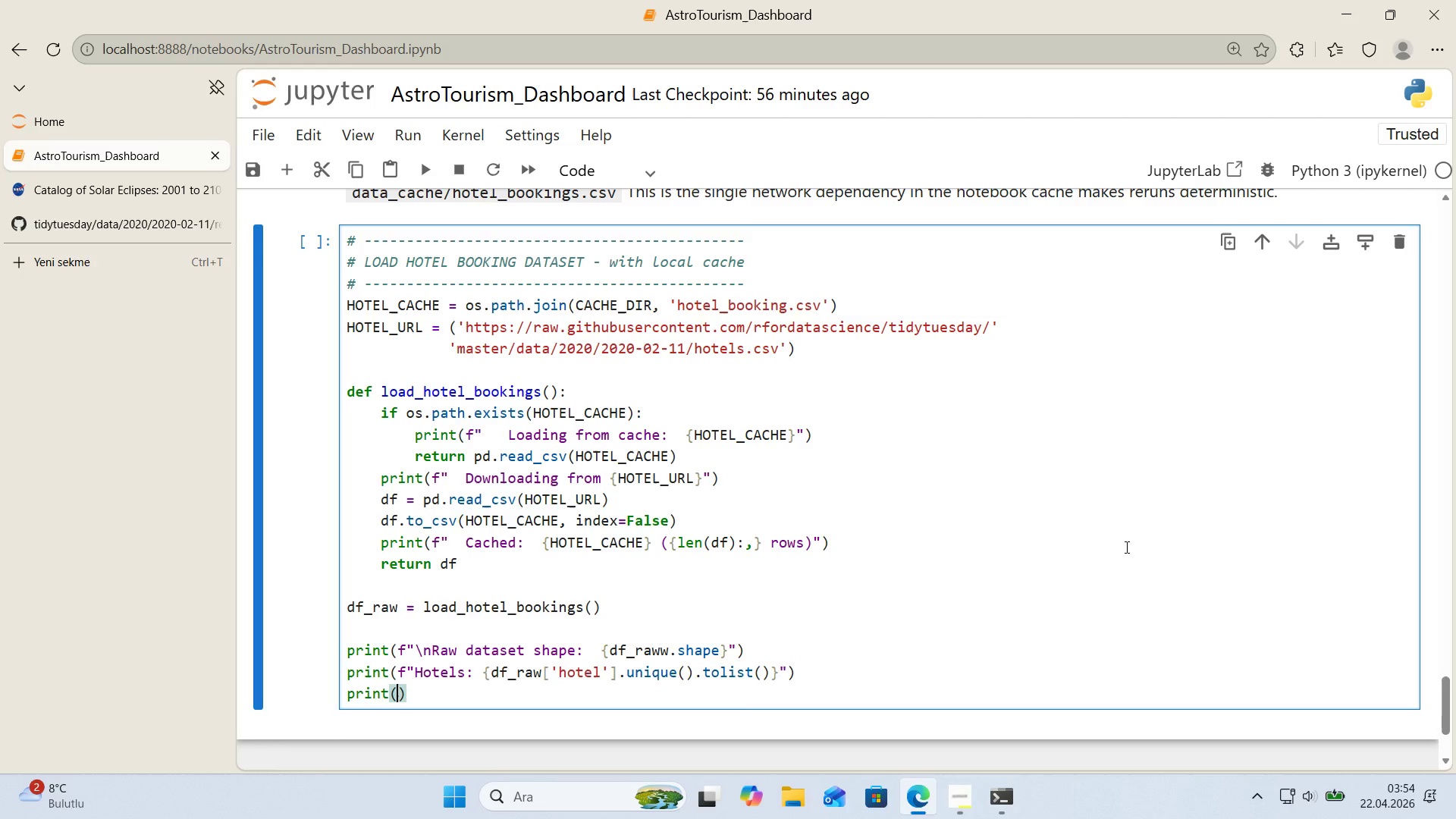 
key(ArrowLeft)
 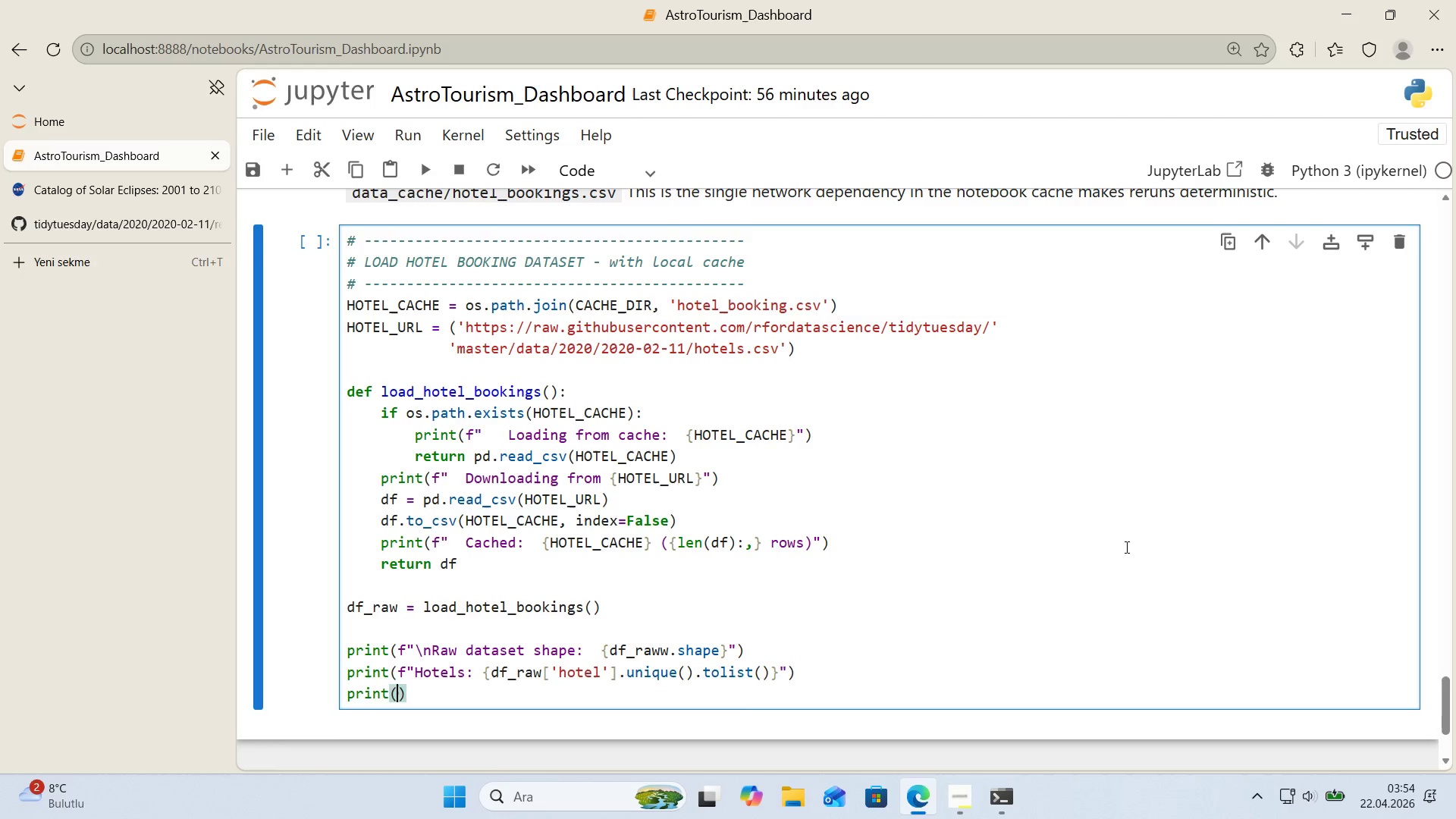 
key(F)
 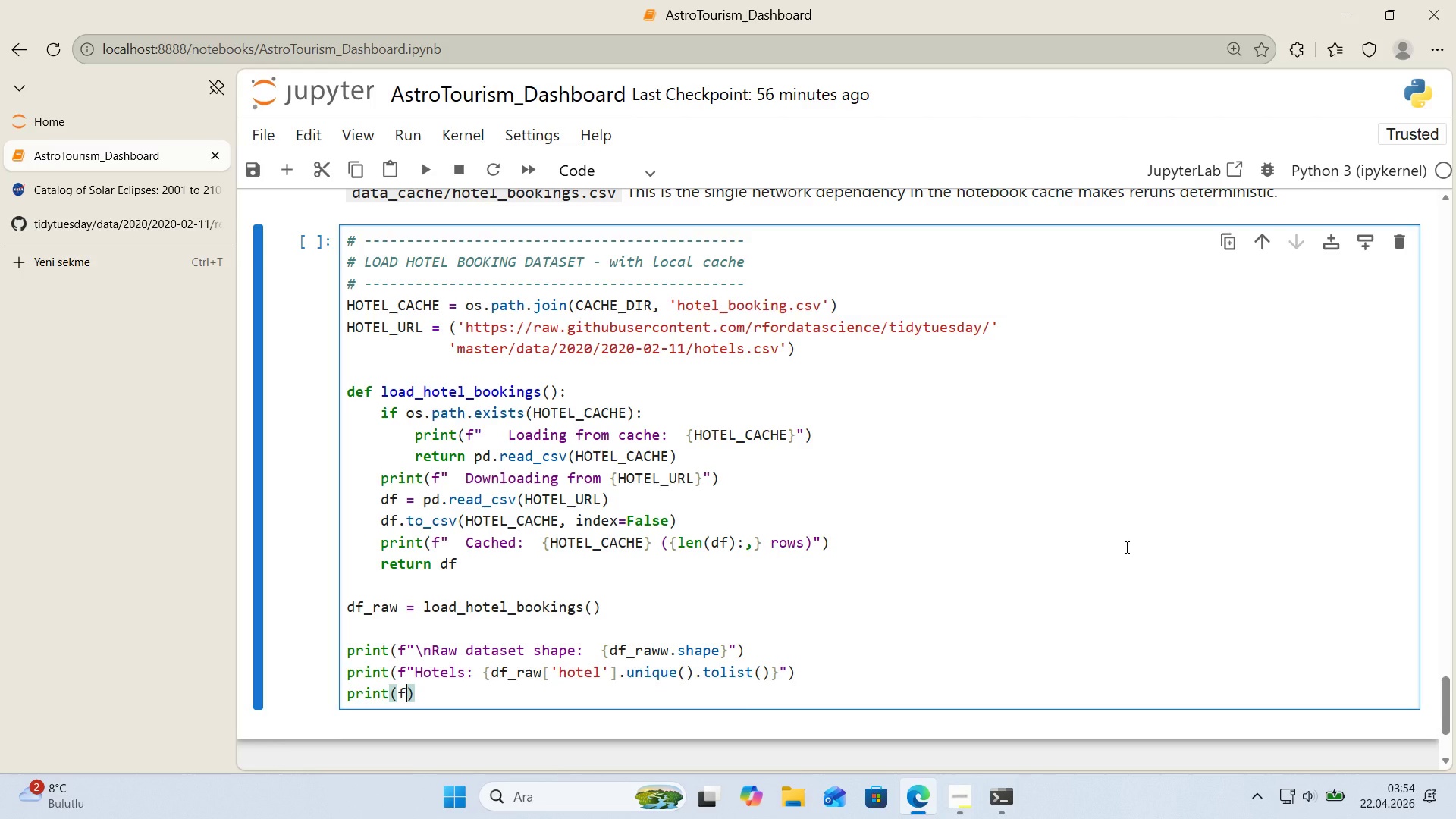 
key(Shift+Backquote)
 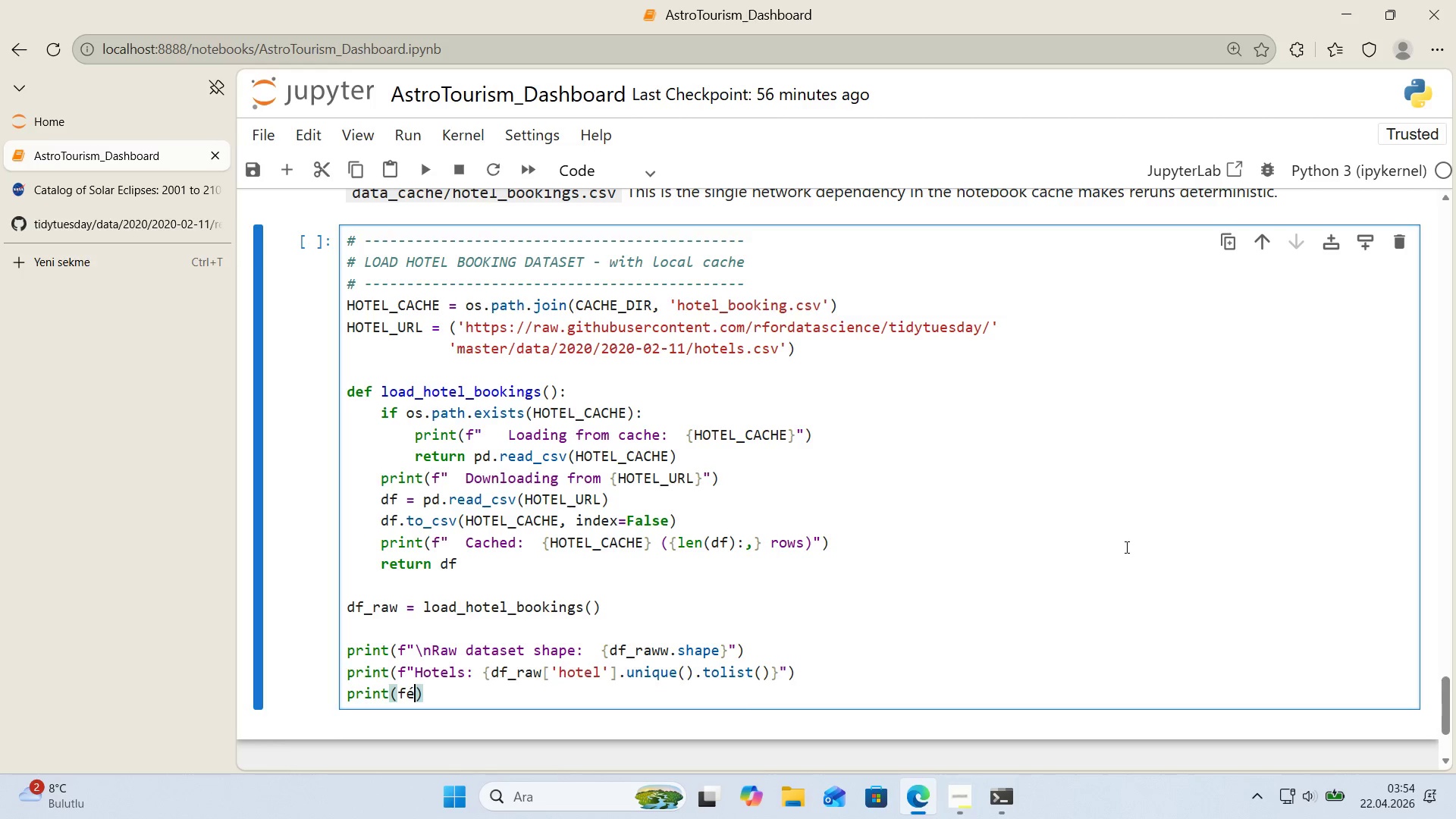 
key(Backspace)
 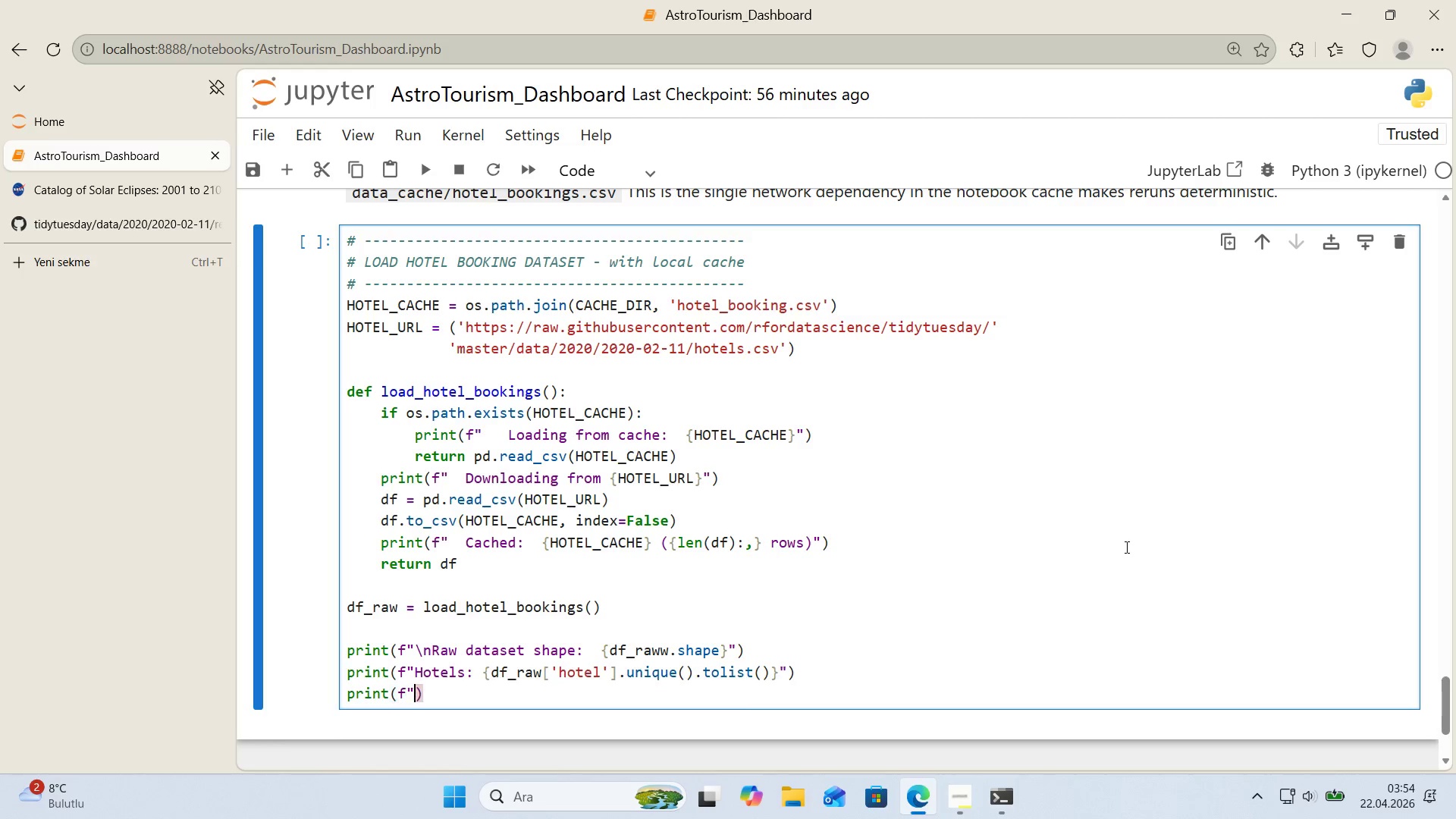 
key(Backquote)
 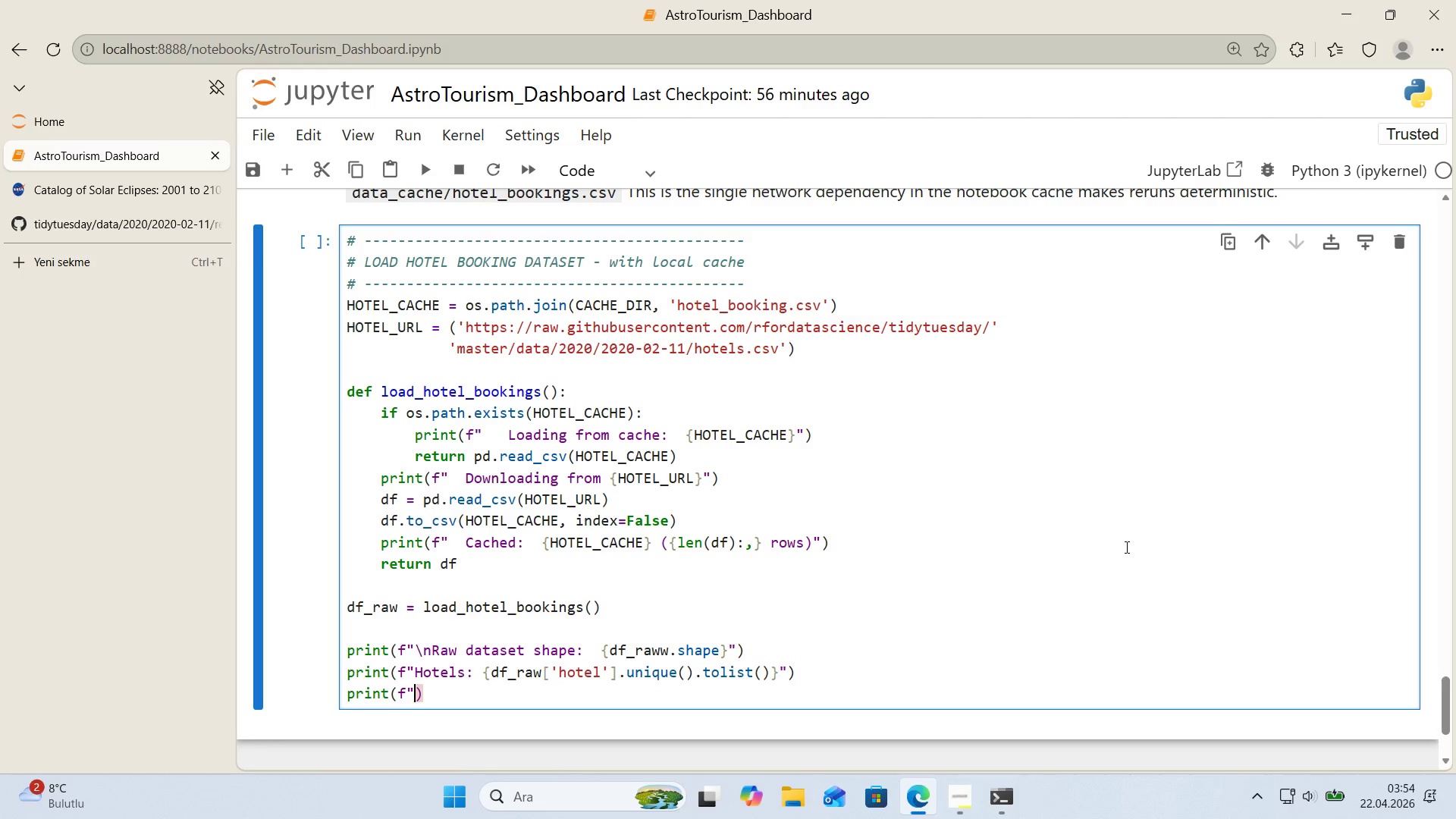 
key(Backquote)
 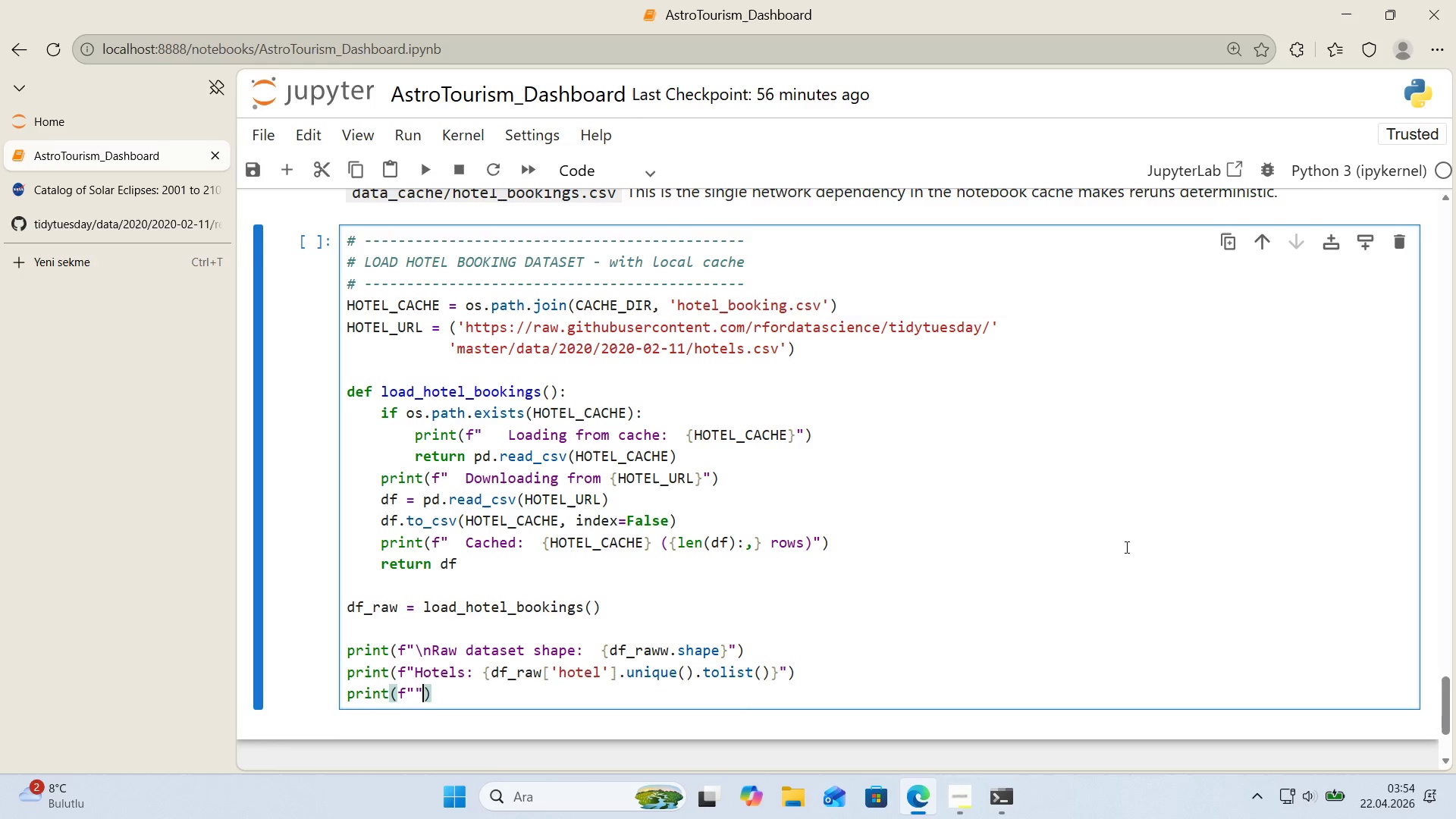 
key(ArrowLeft)
 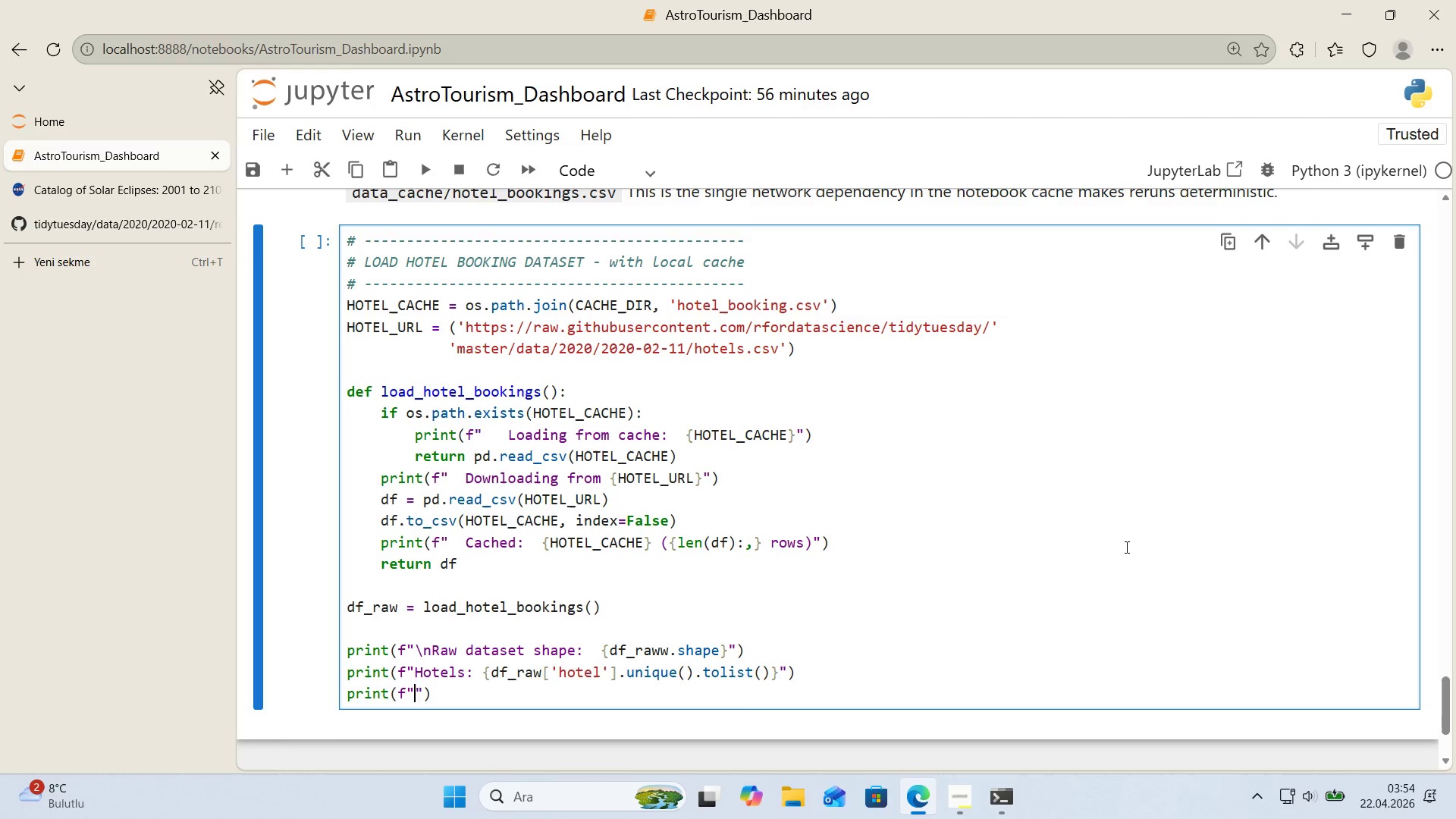 
type(Columns *()
 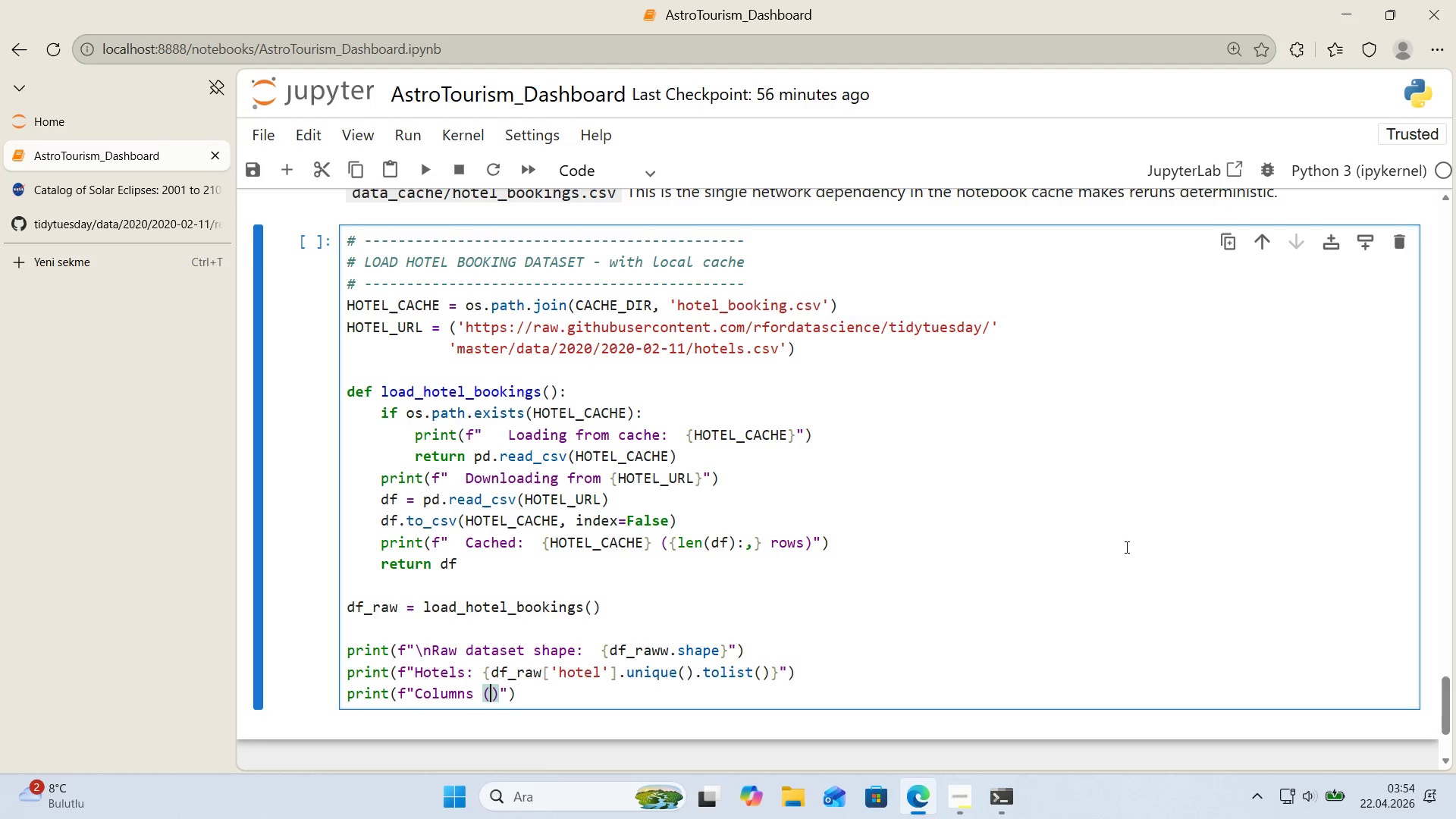 
 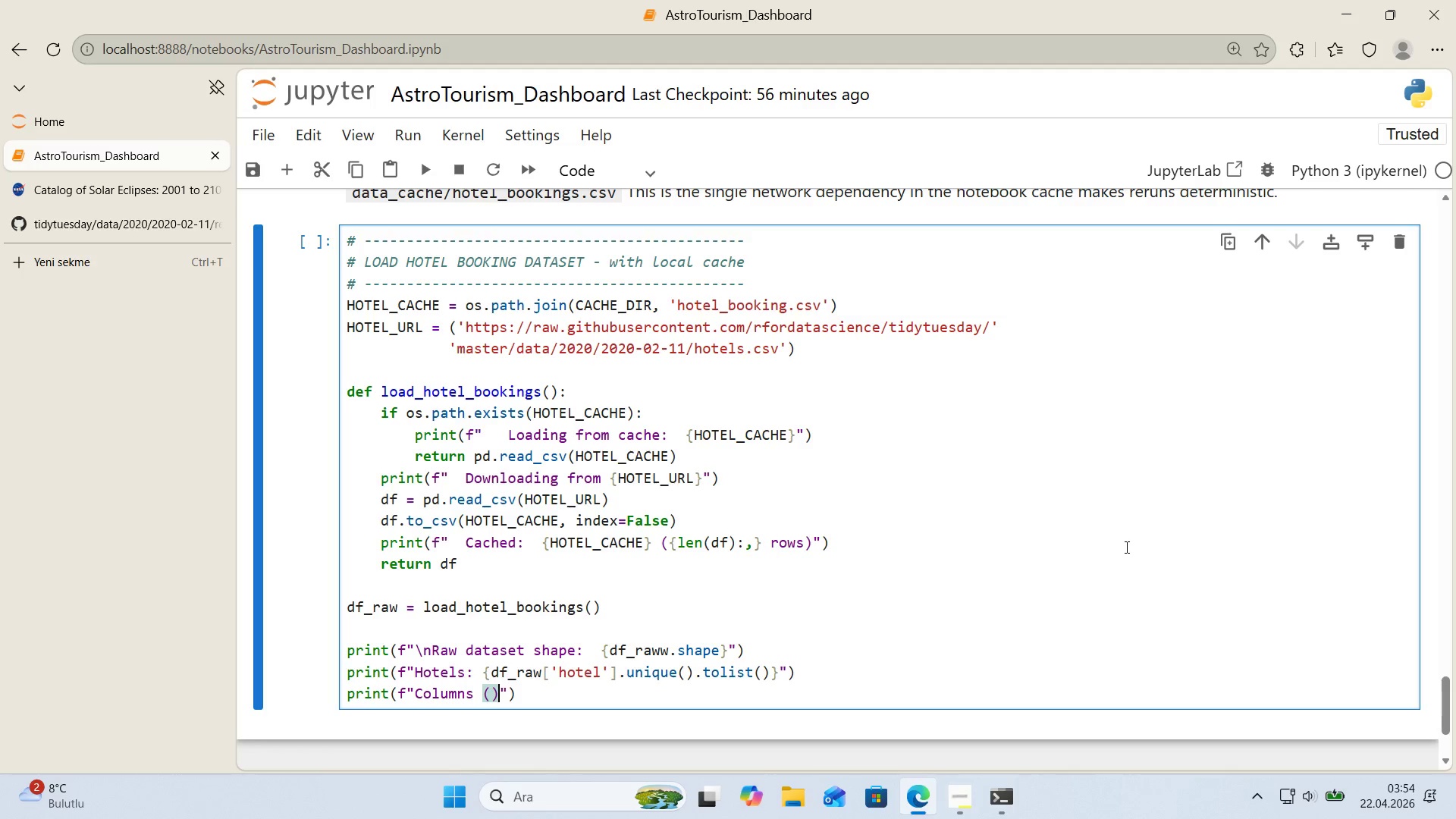 
key(ArrowLeft)
 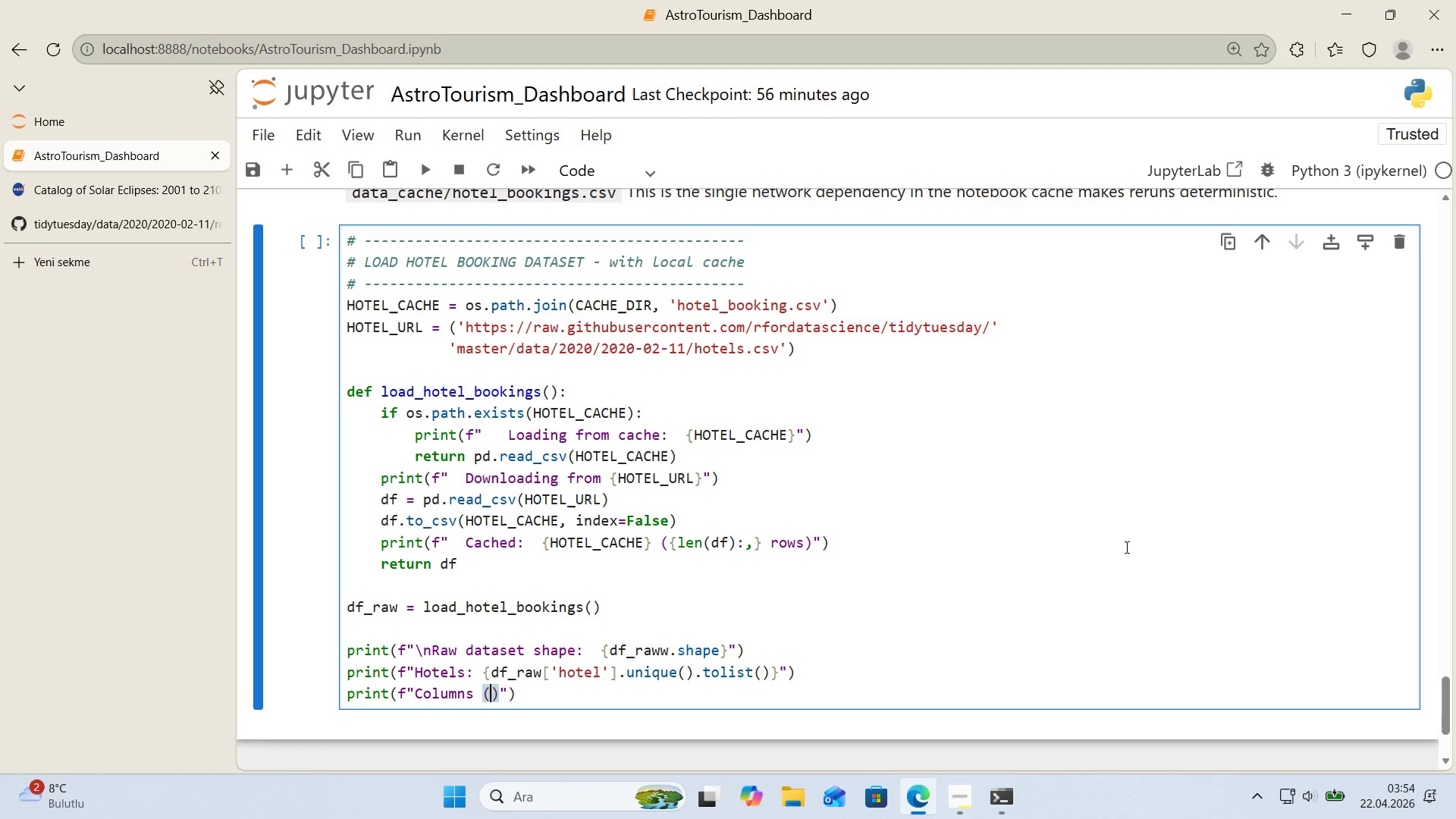 
key(Alt+Control+7)
 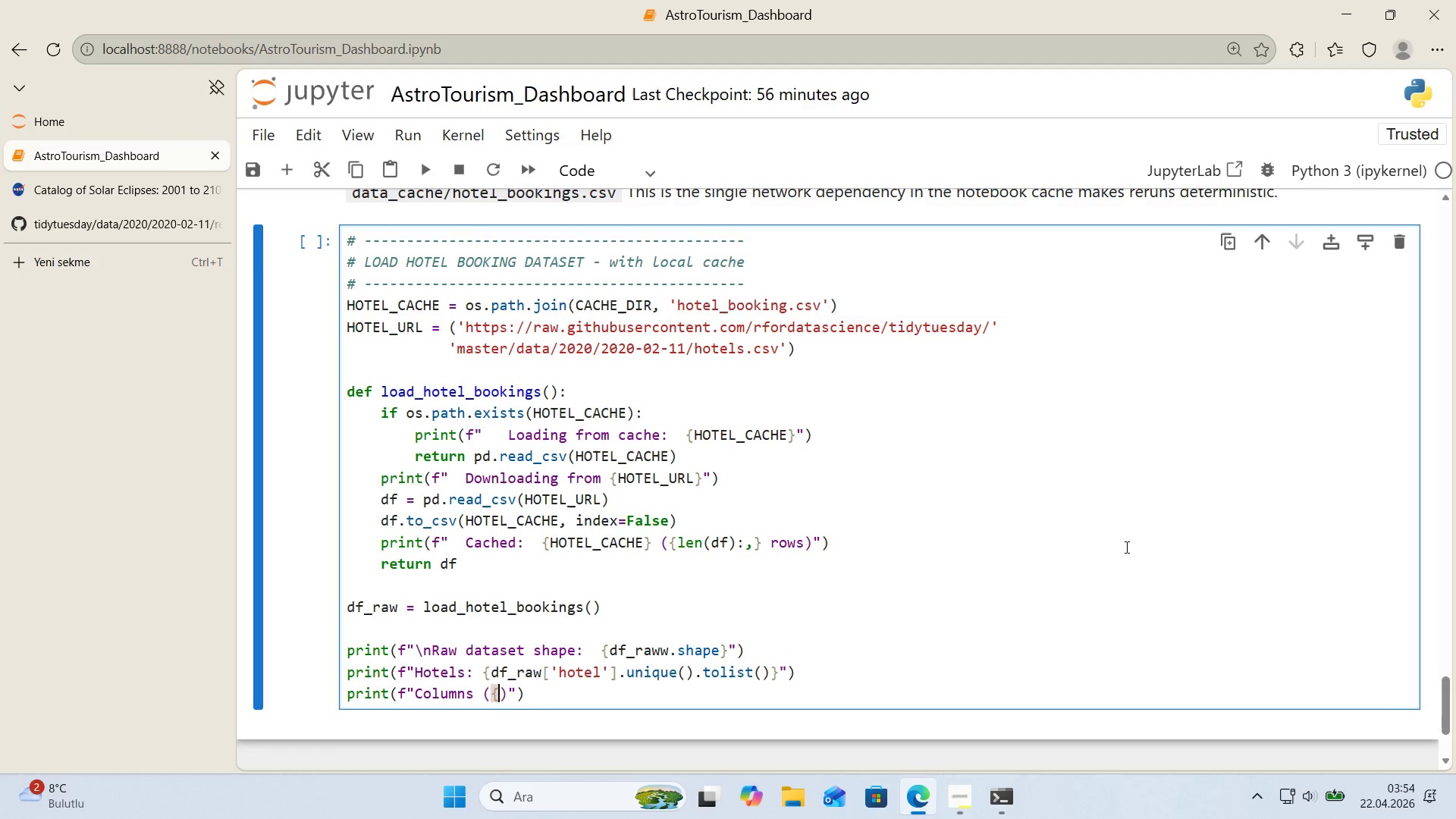 
key(Alt+Control+0)
 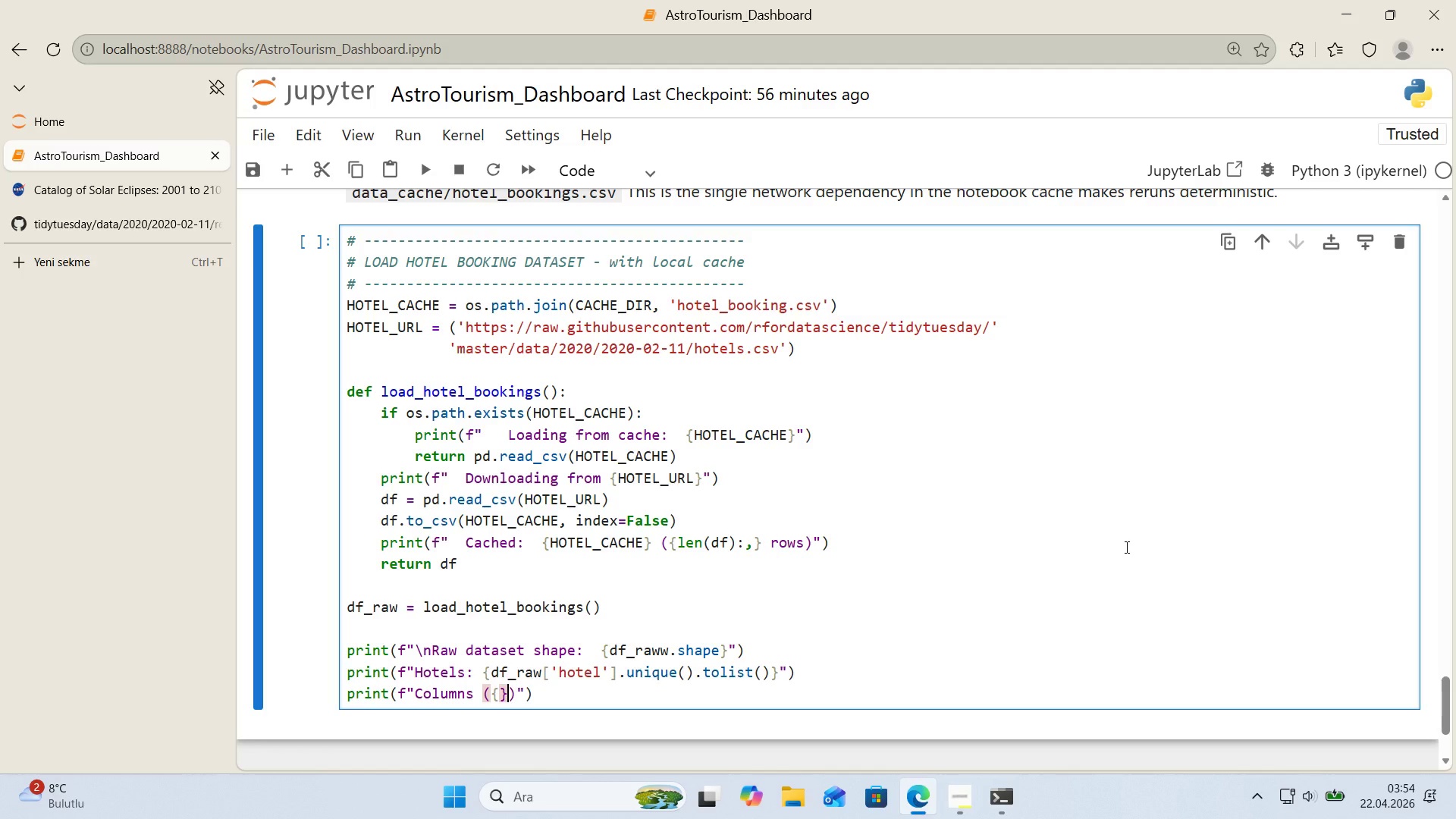 
key(ArrowLeft)
 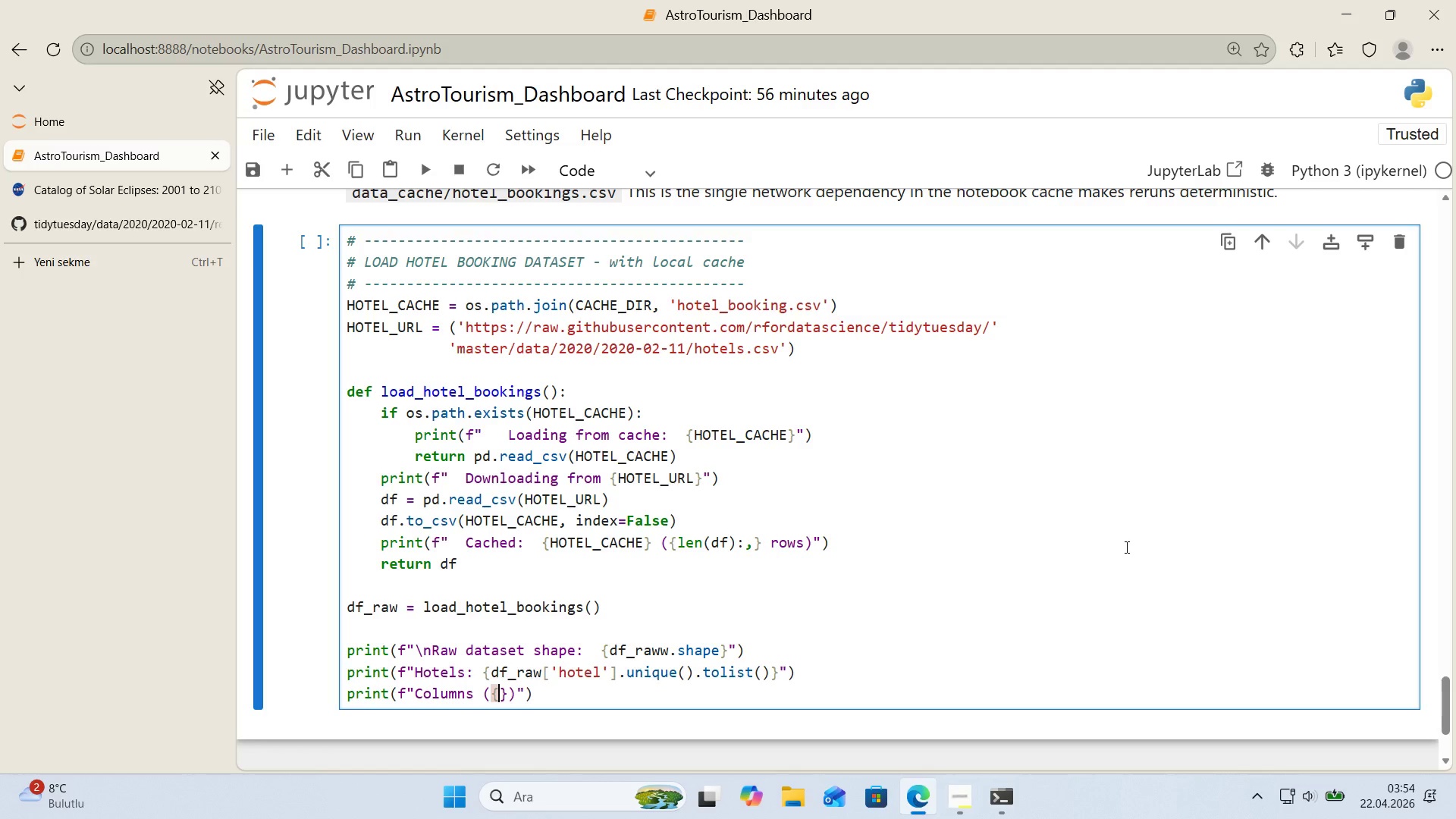 
type(len*()
 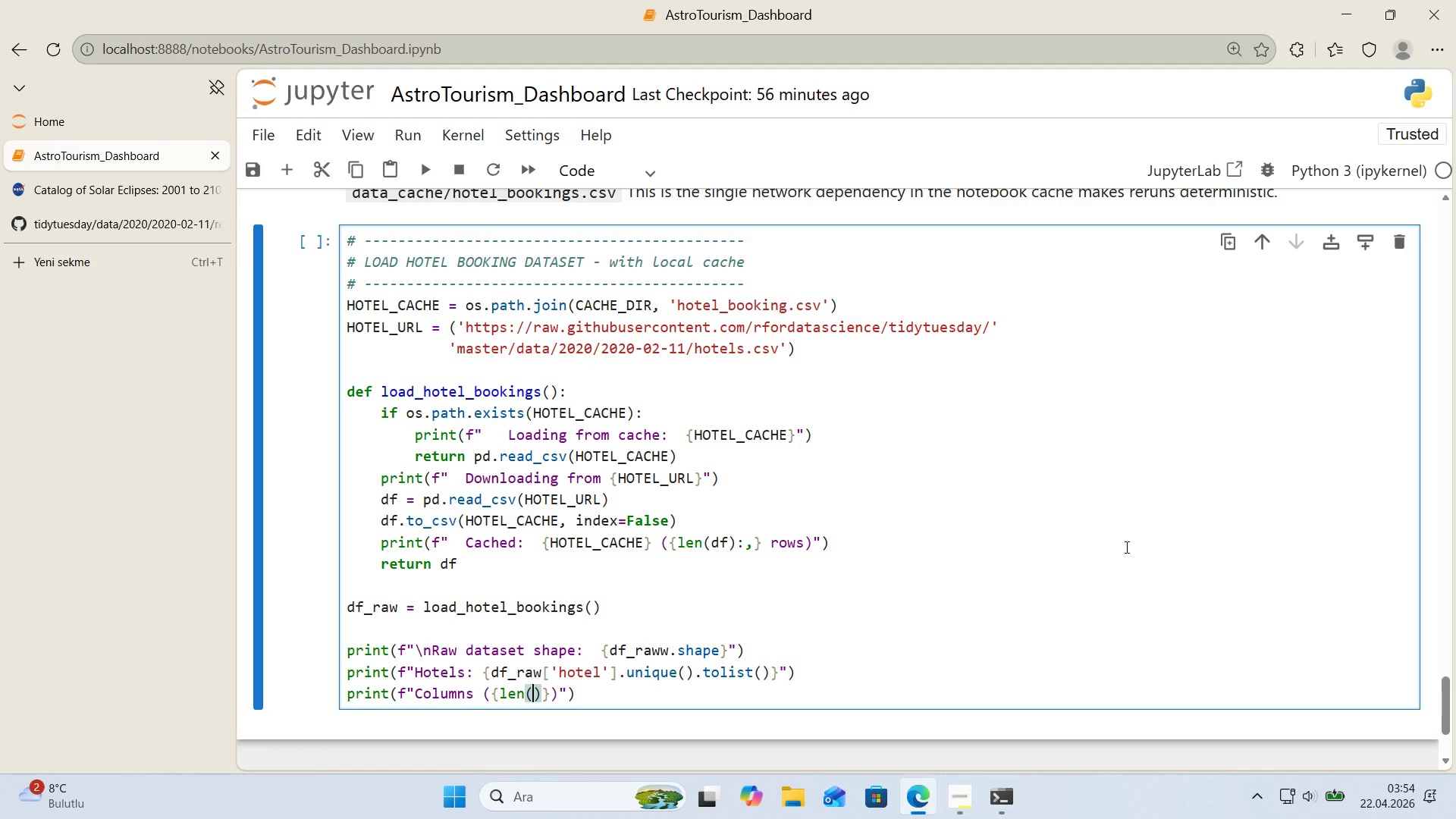 
 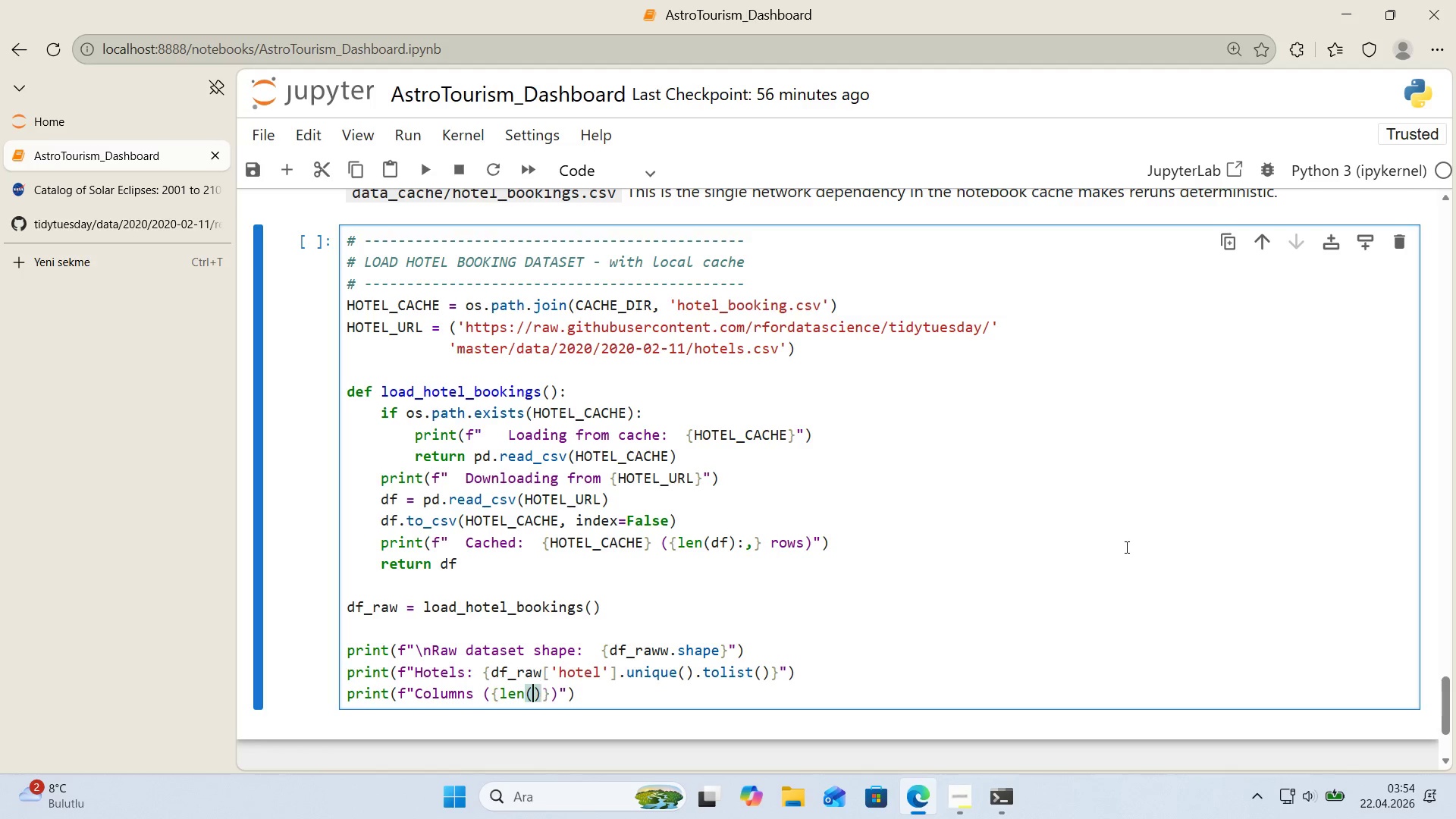 
key(ArrowLeft)
 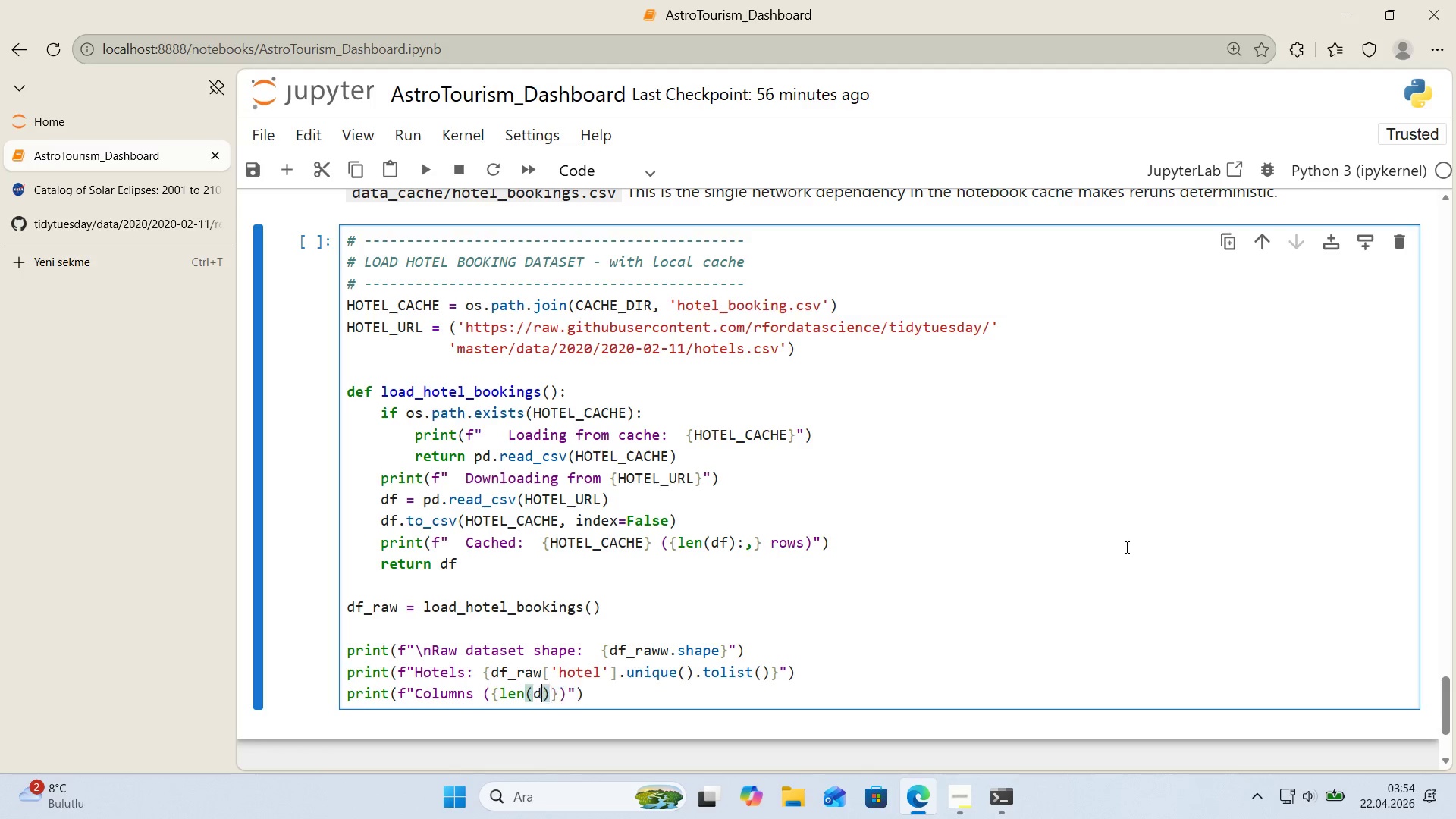 
type(df_raw.columns)
 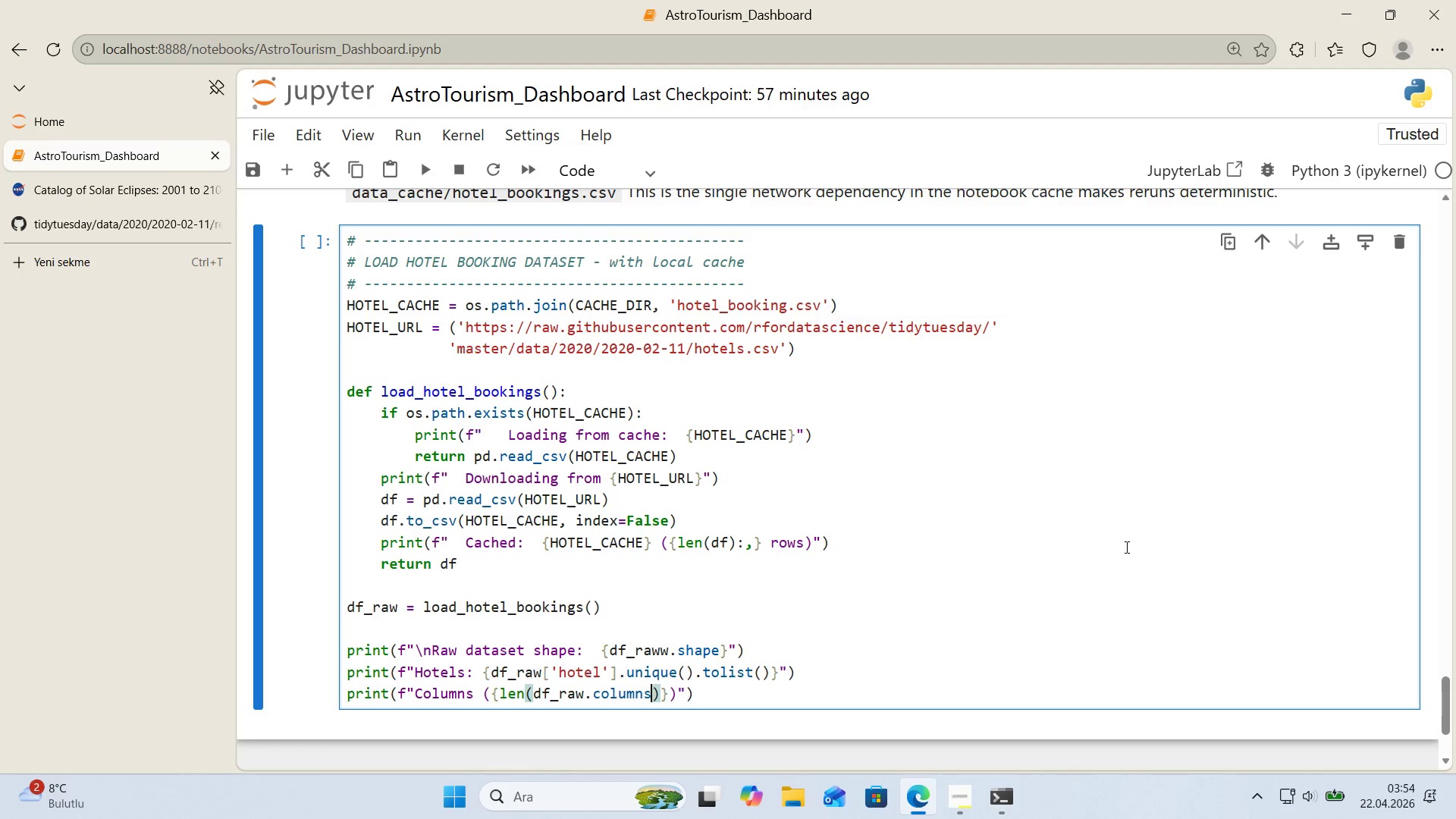 
key(ArrowRight)
 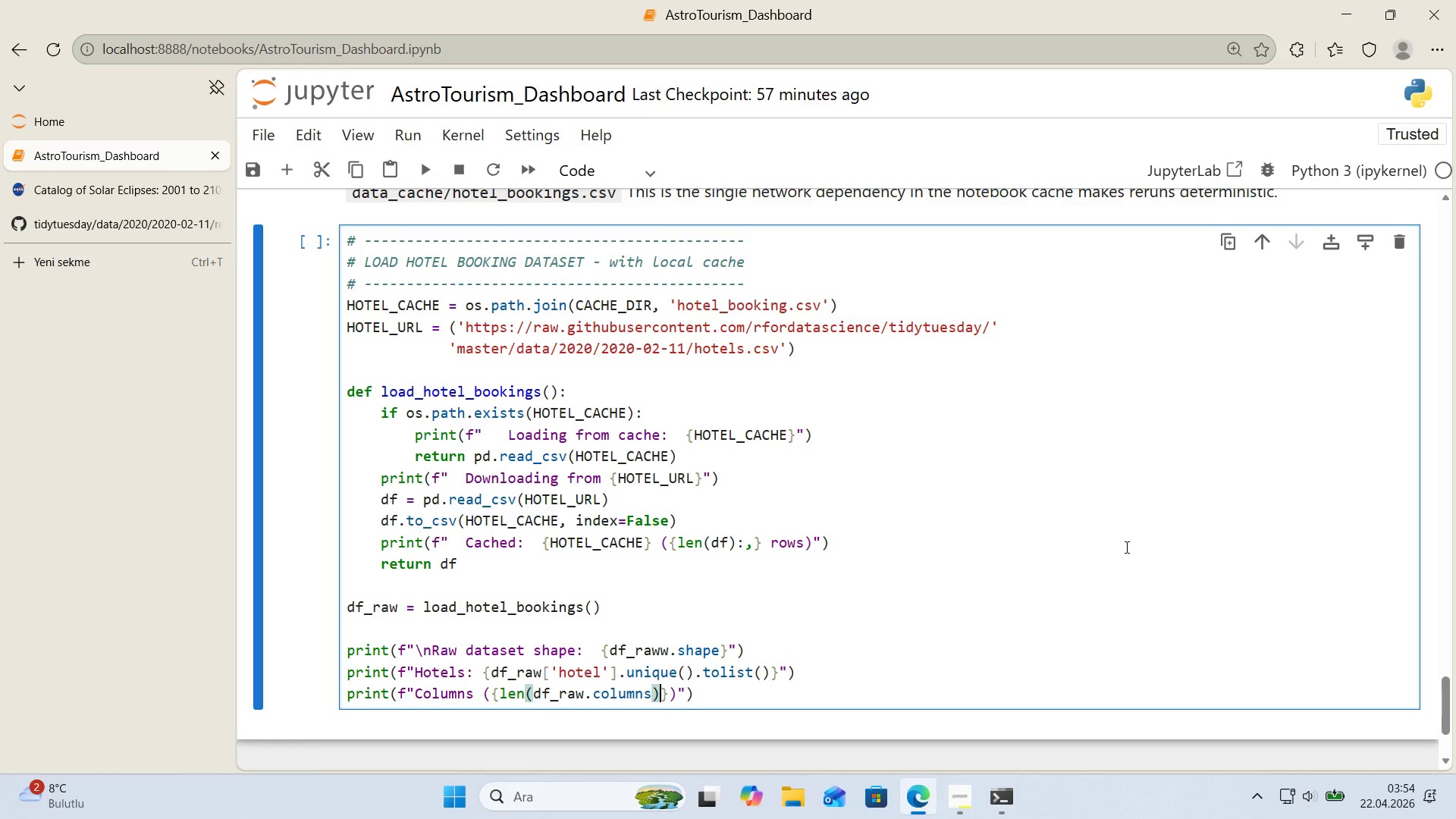 
key(ArrowRight)
 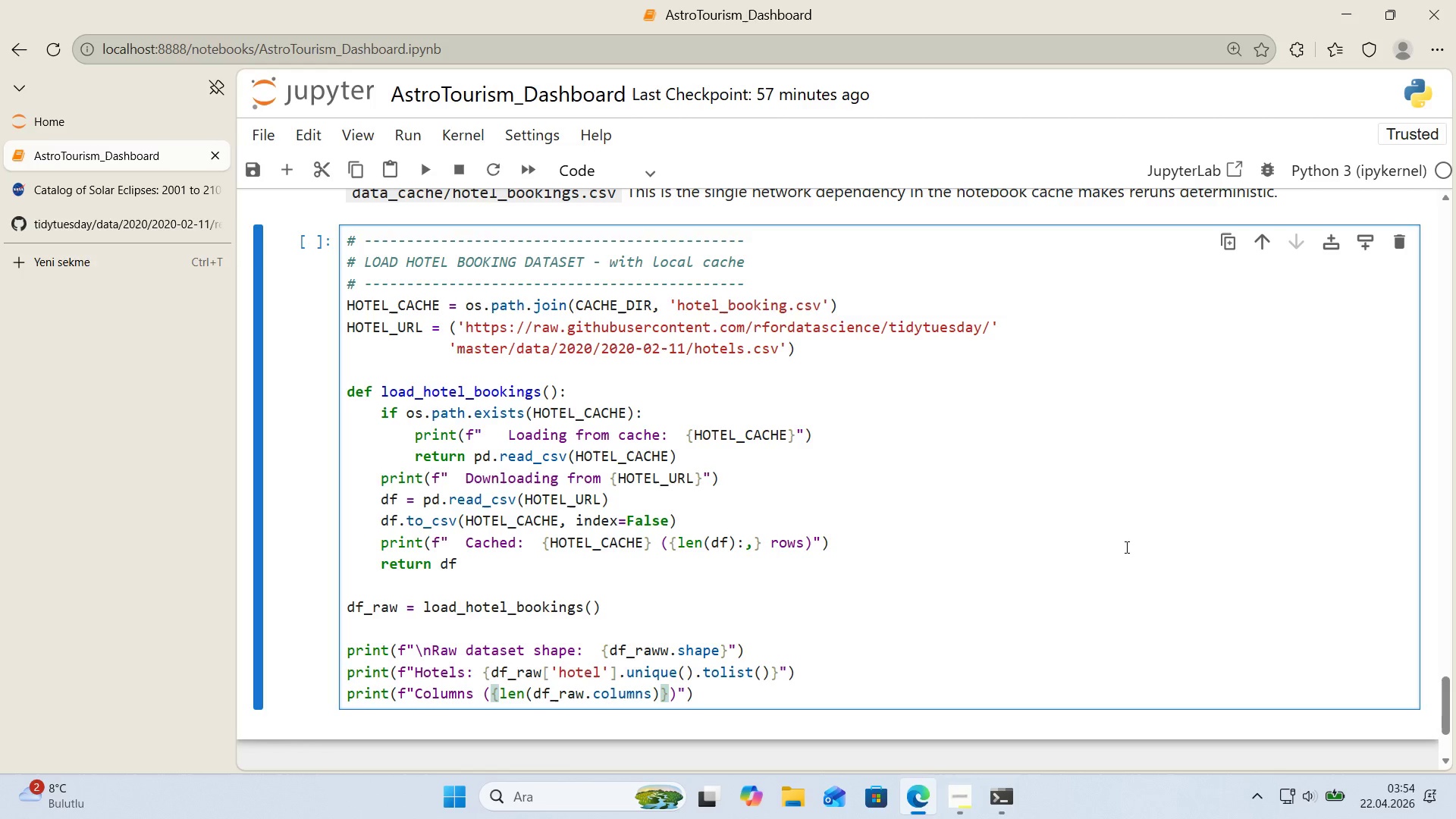 
key(ArrowRight)
 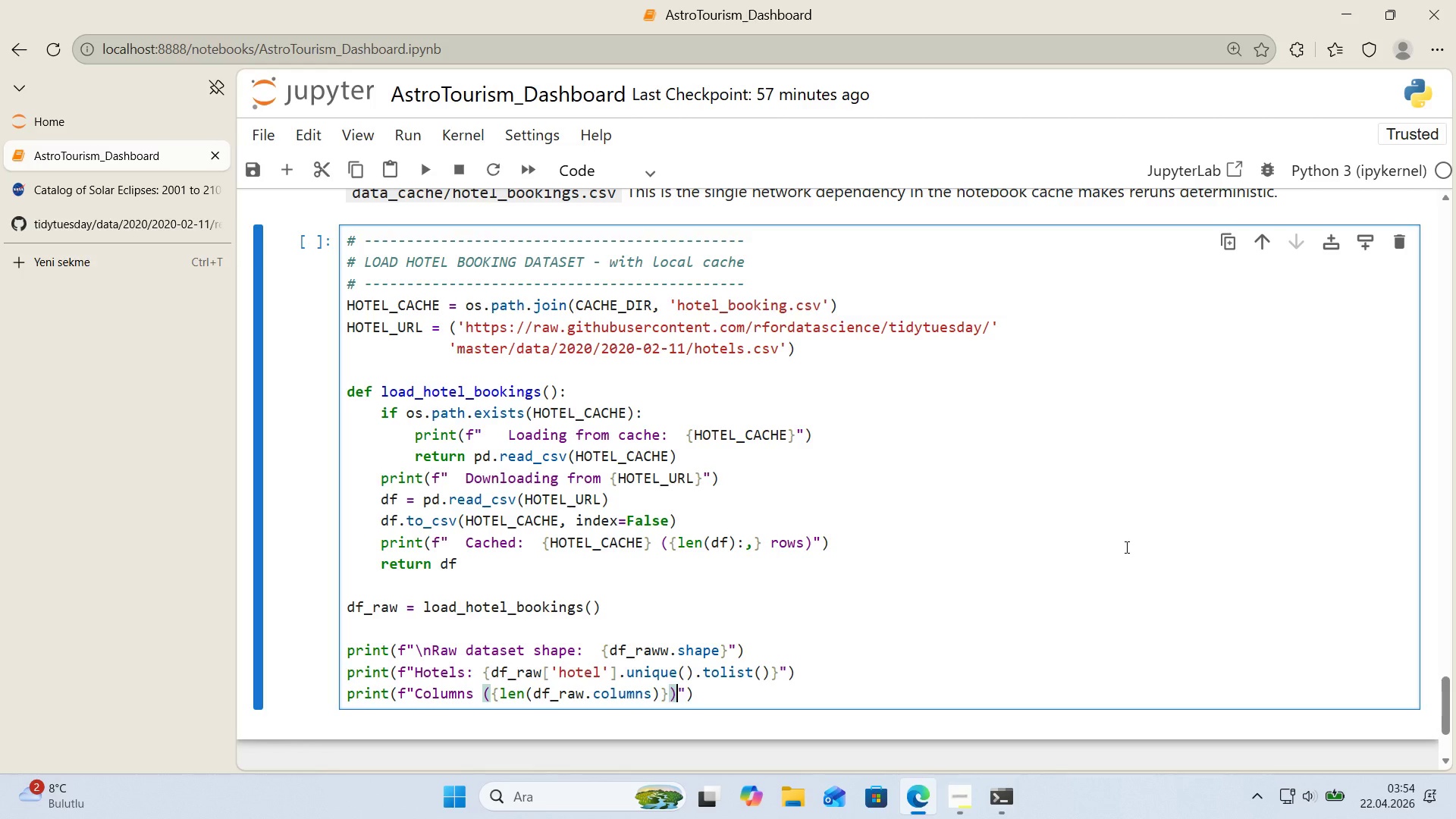 
key(ArrowRight)
 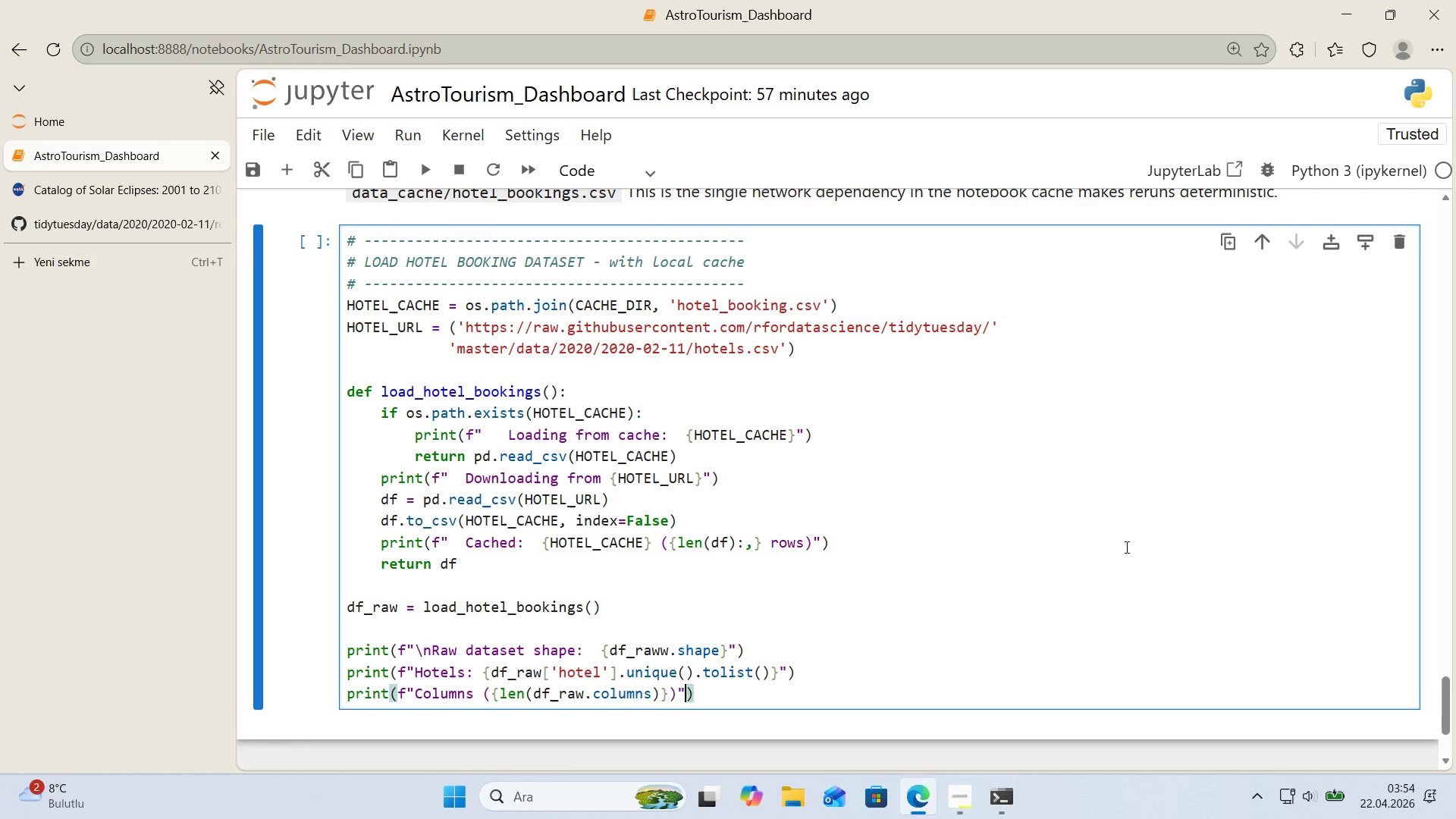 
key(ArrowLeft)
 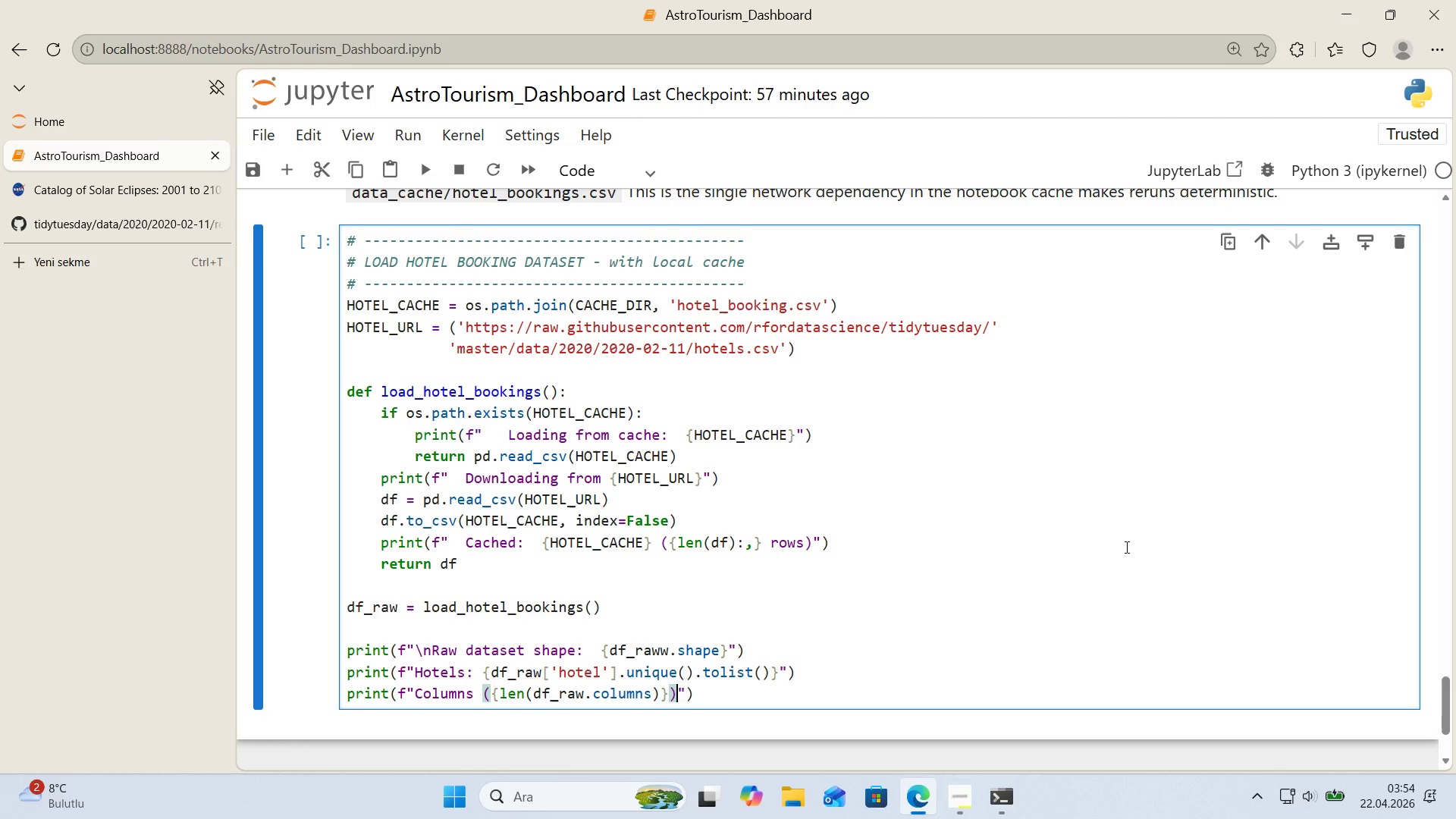 
key(Shift+Period)
 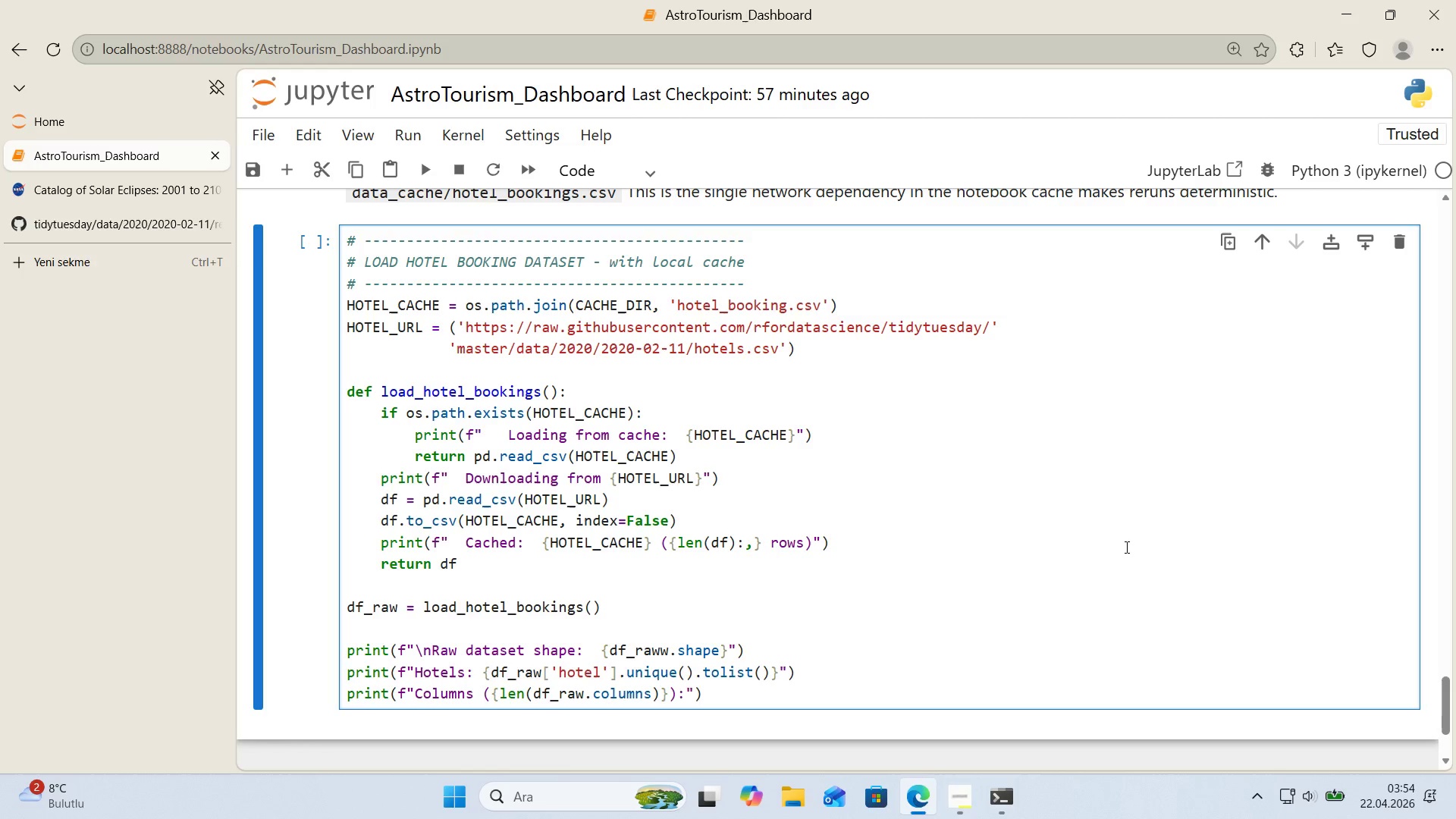 
key(ArrowRight)
 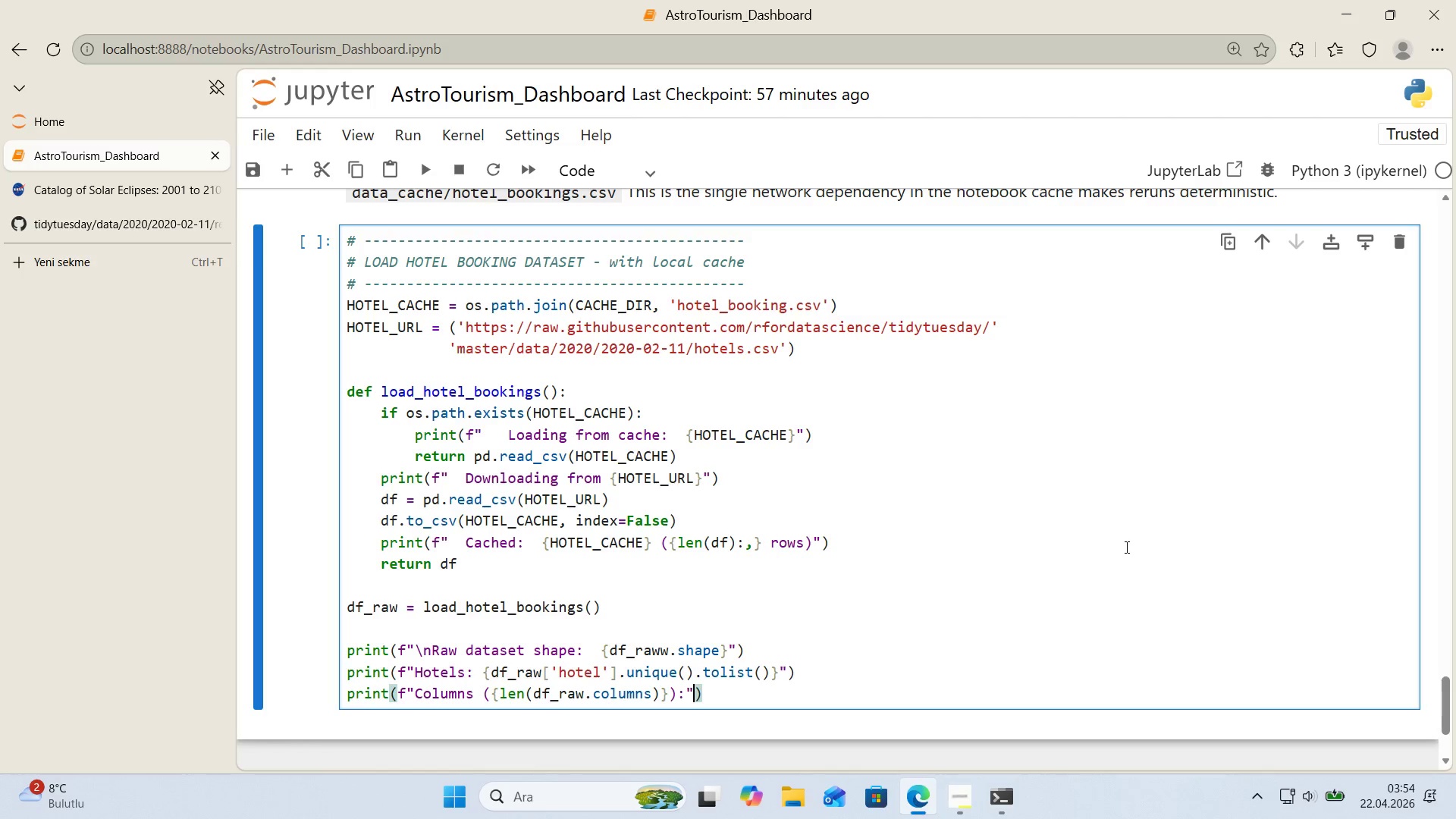 
key(ArrowRight)
 